 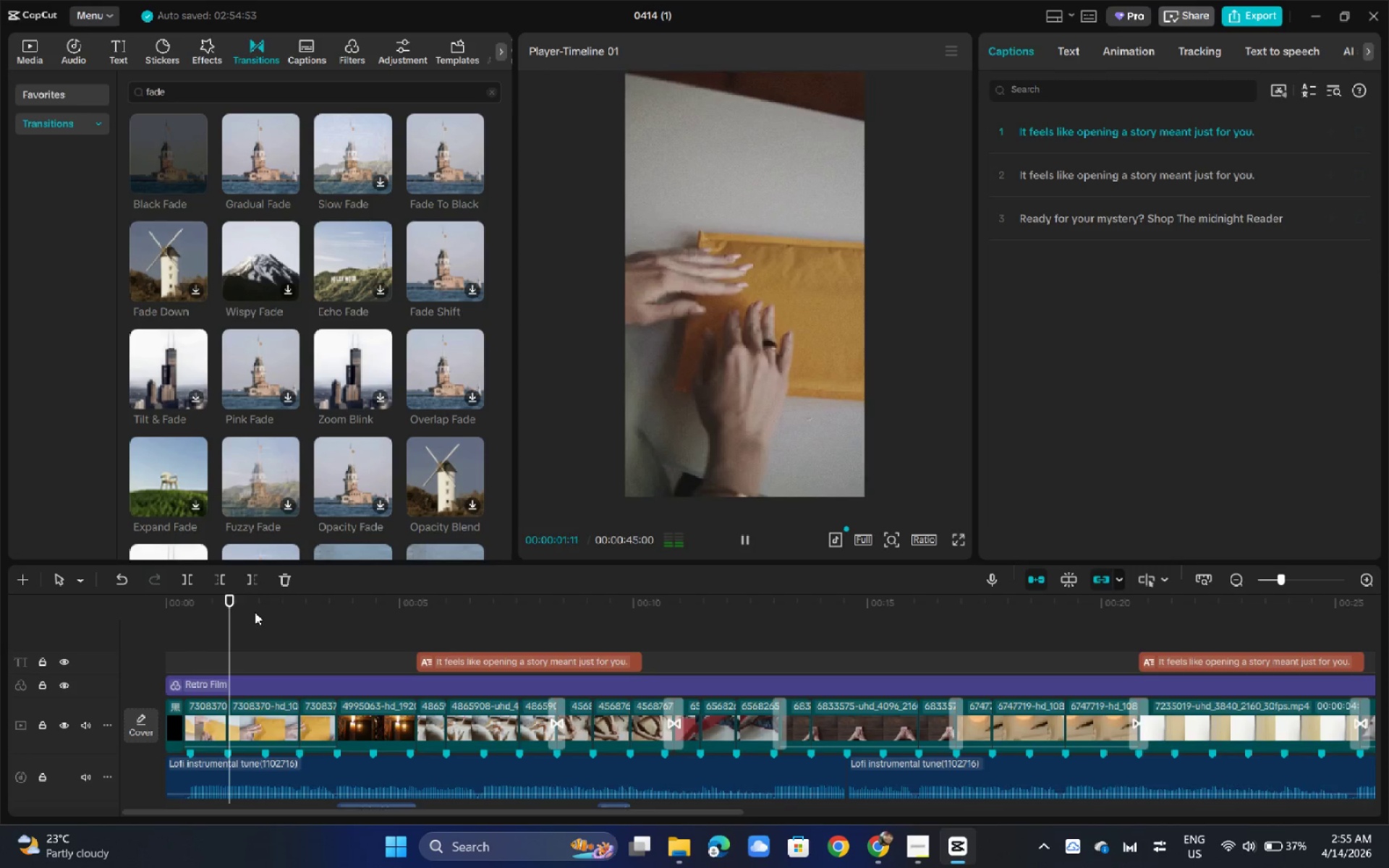 
key(Space)
 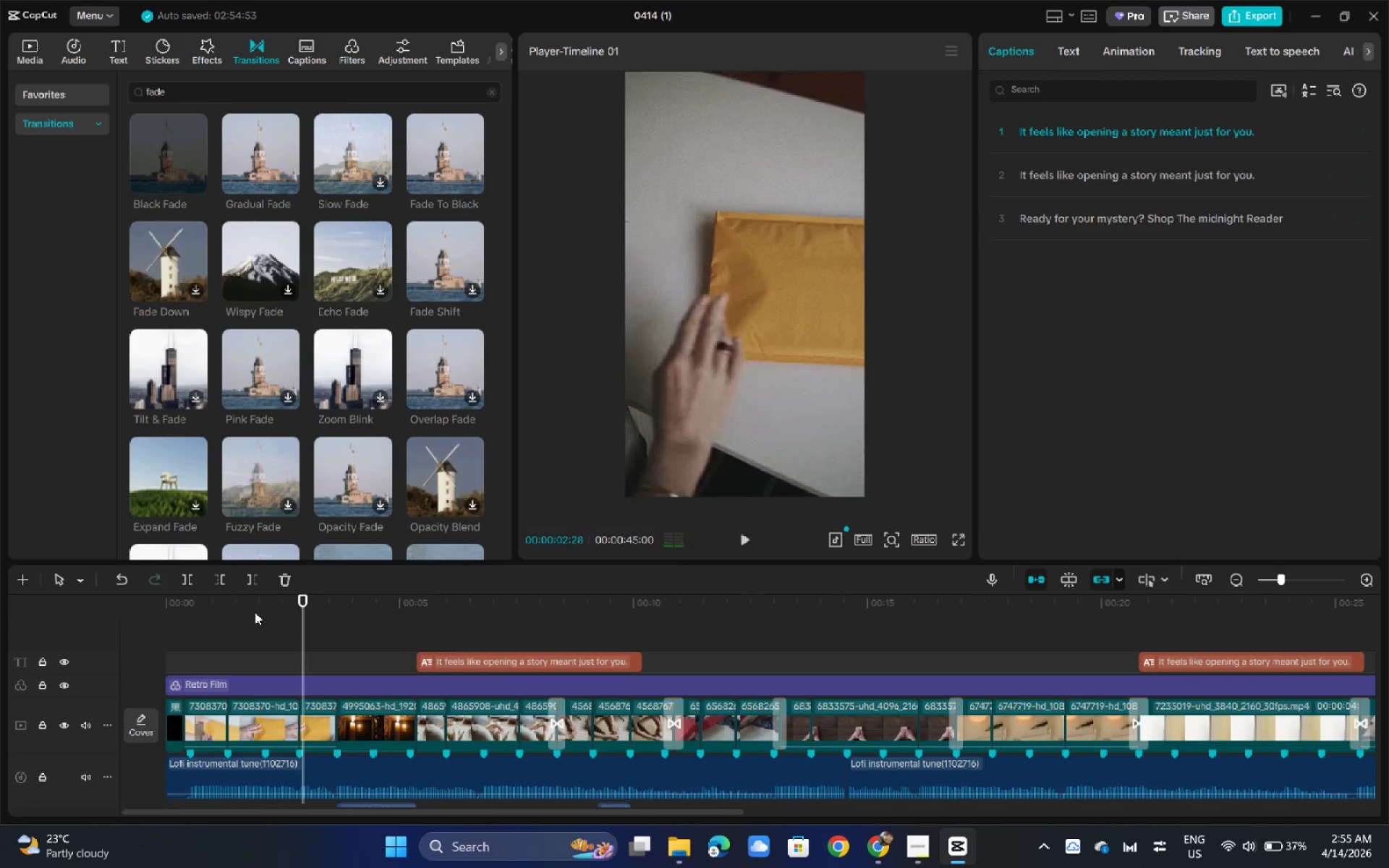 
key(D)
 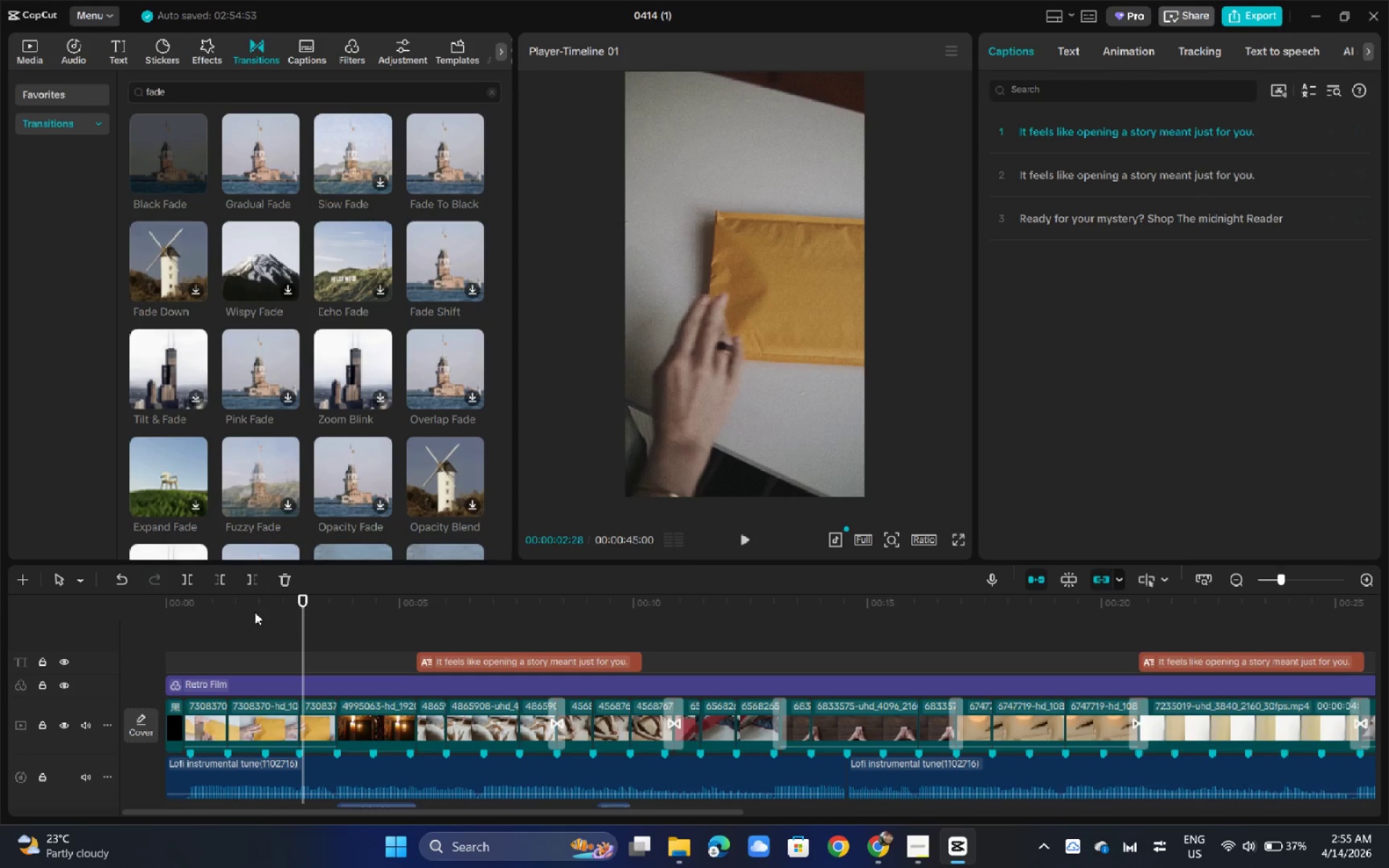 
wait(9.72)
 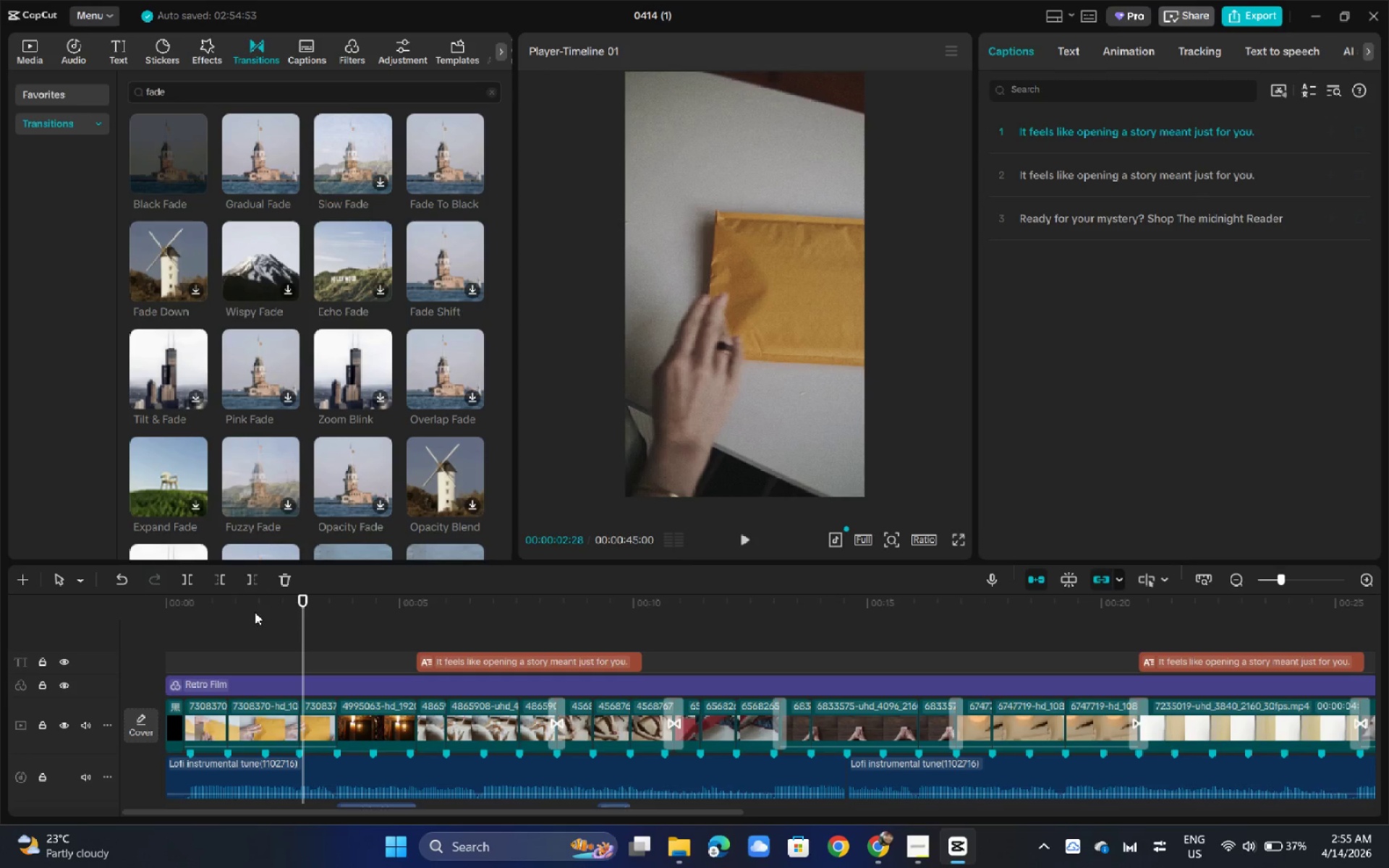 
left_click([608, 665])
 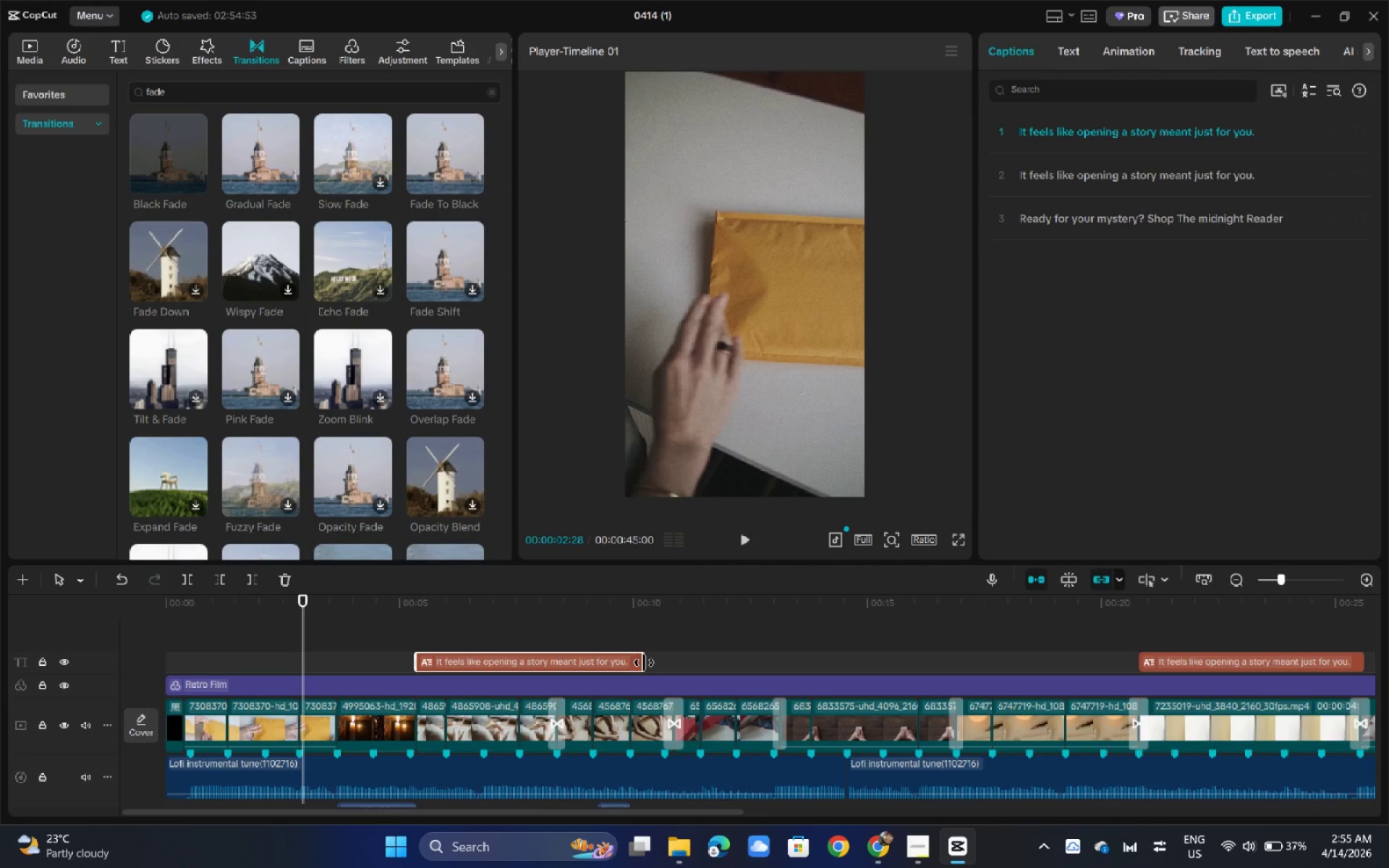 
left_click_drag(start_coordinate=[644, 663], to_coordinate=[780, 696])
 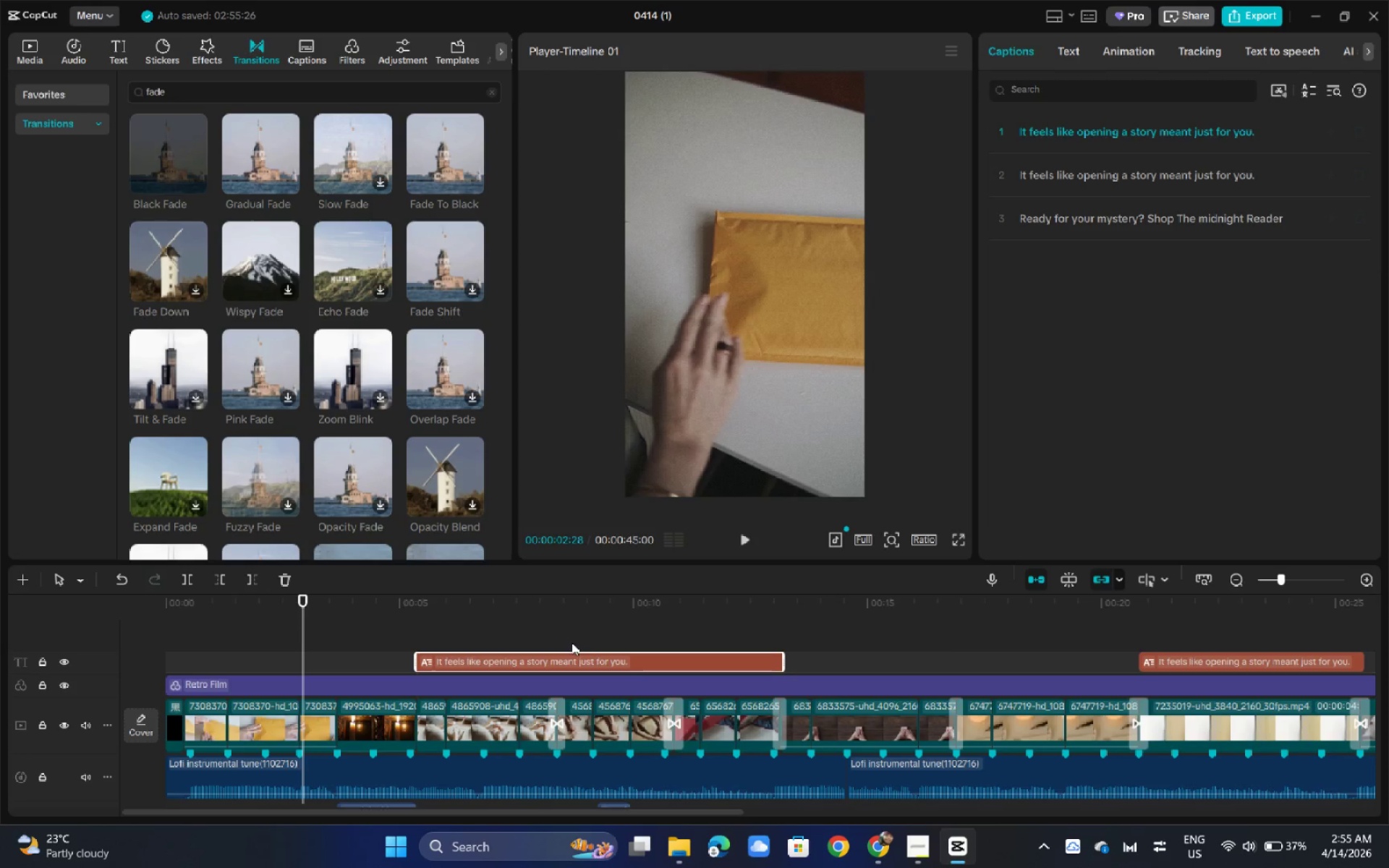 
left_click([572, 651])
 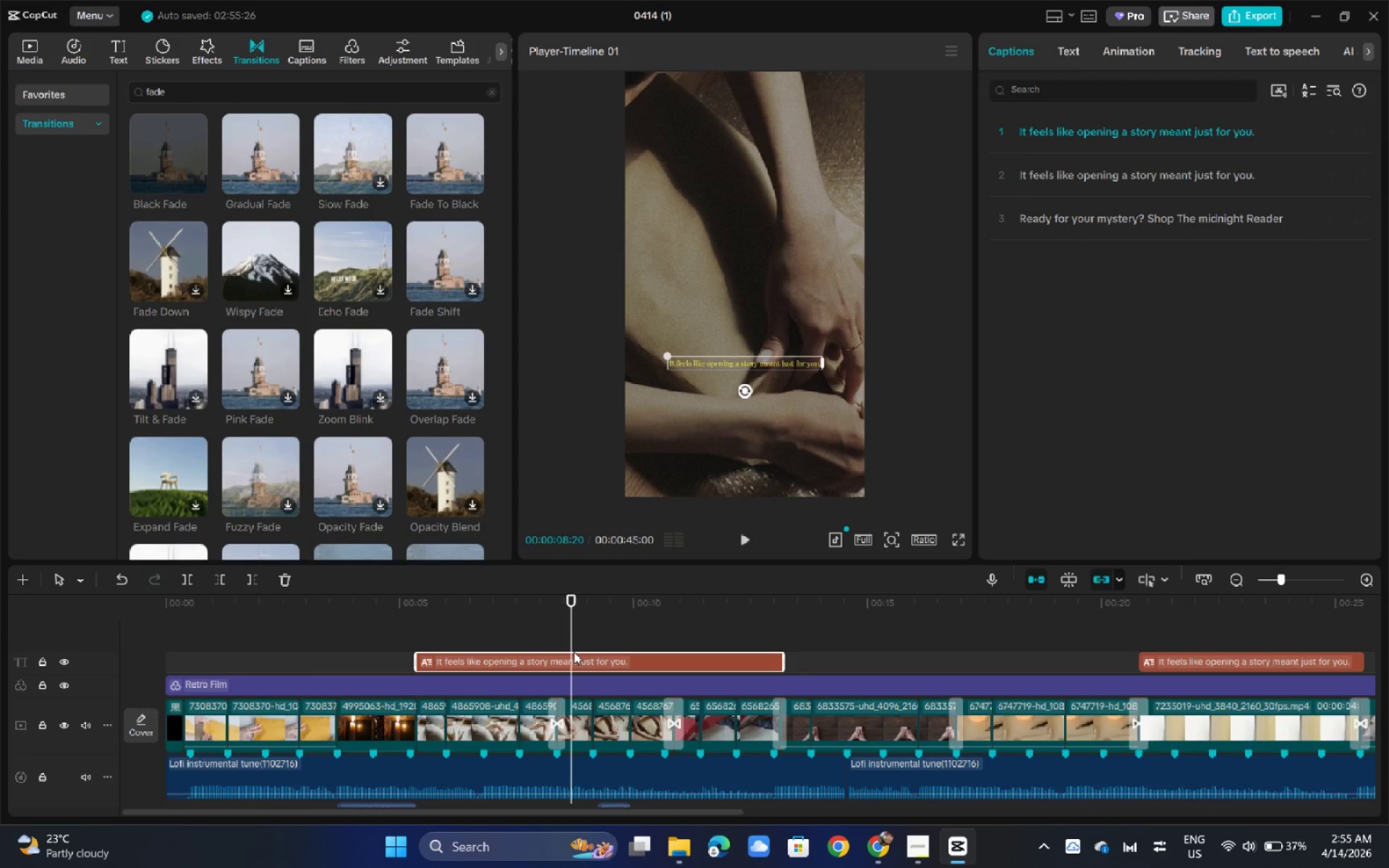 
key(Alt+AltLeft)
 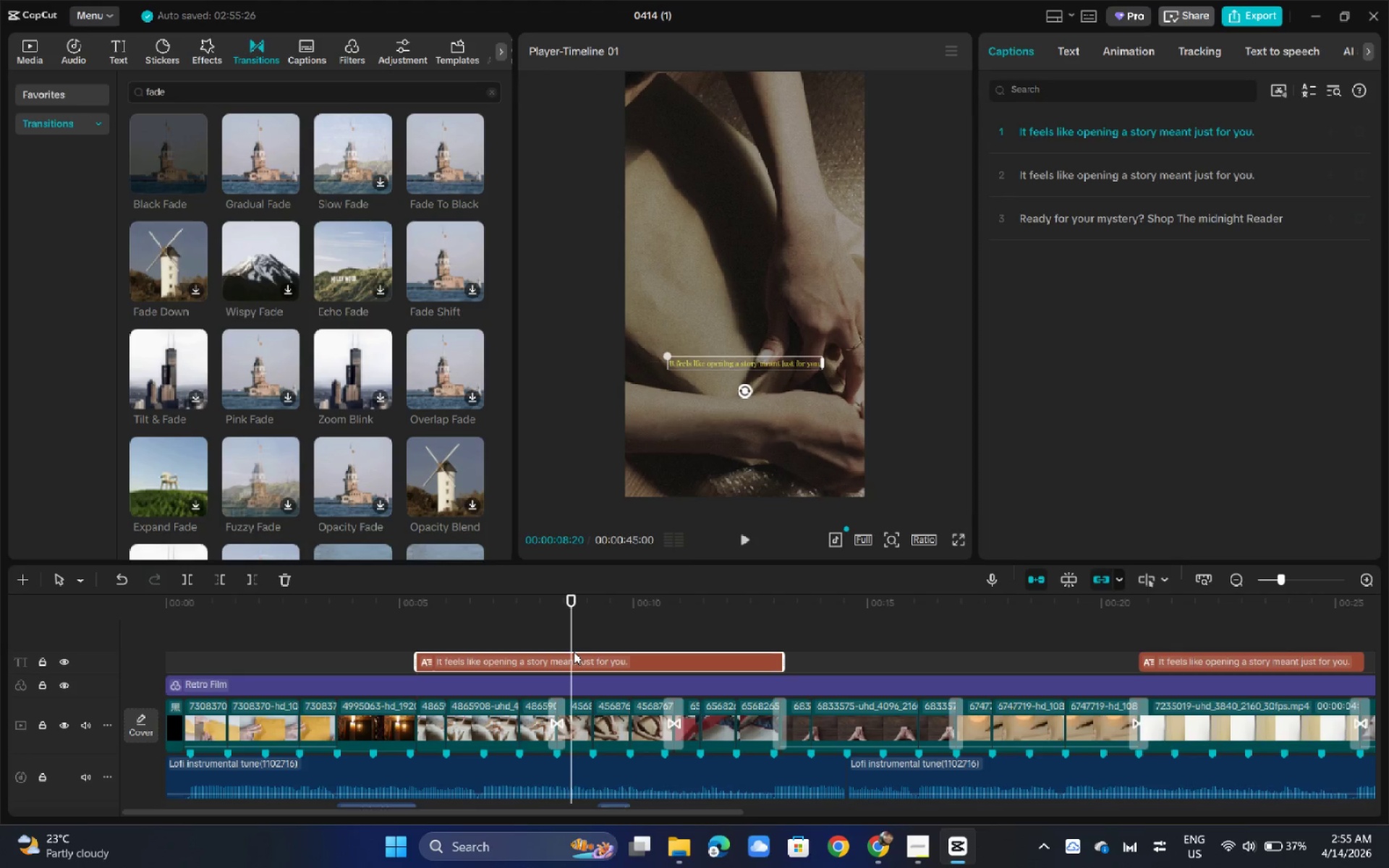 
left_click_drag(start_coordinate=[570, 651], to_coordinate=[553, 651])
 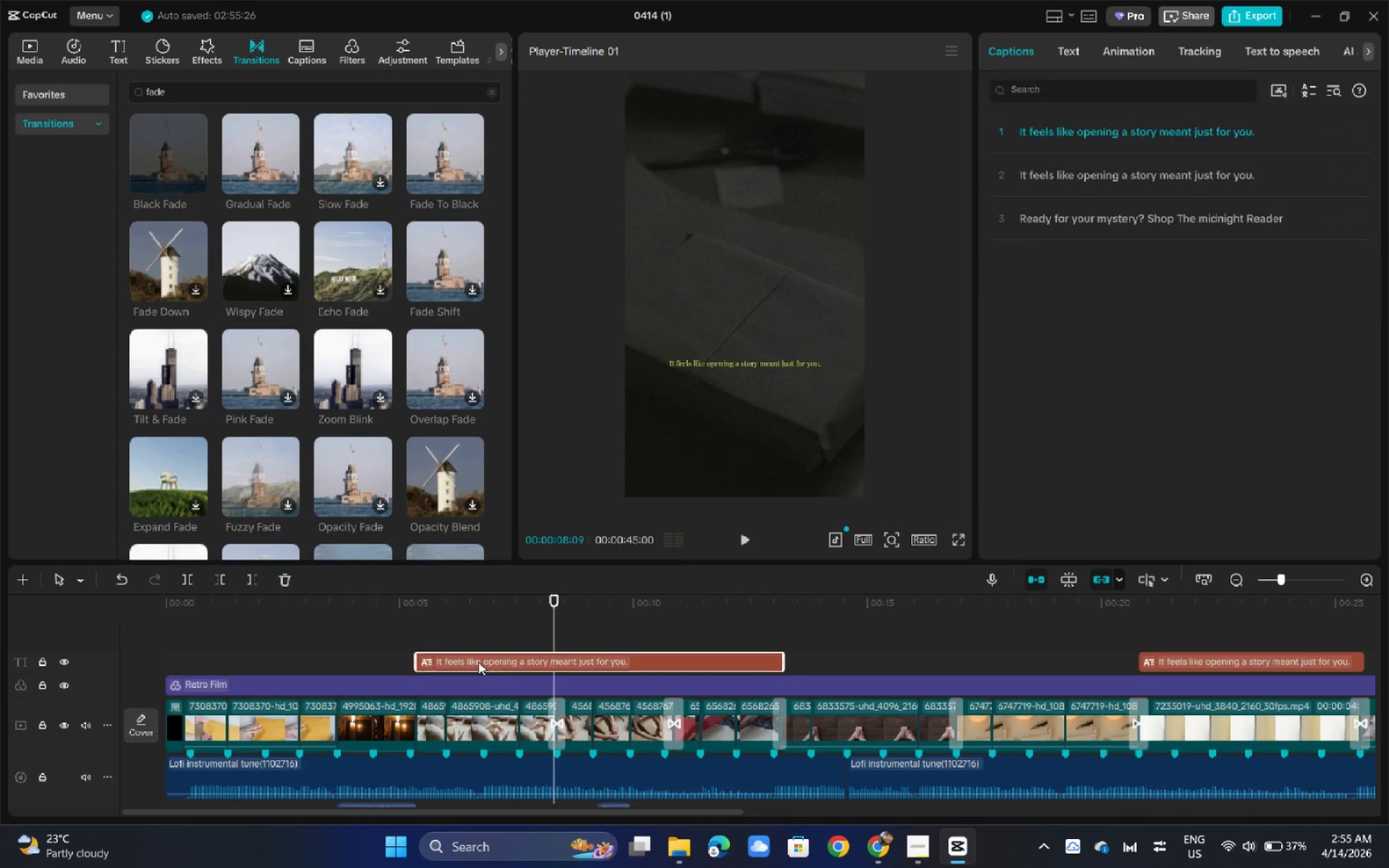 
left_click_drag(start_coordinate=[502, 660], to_coordinate=[498, 661])
 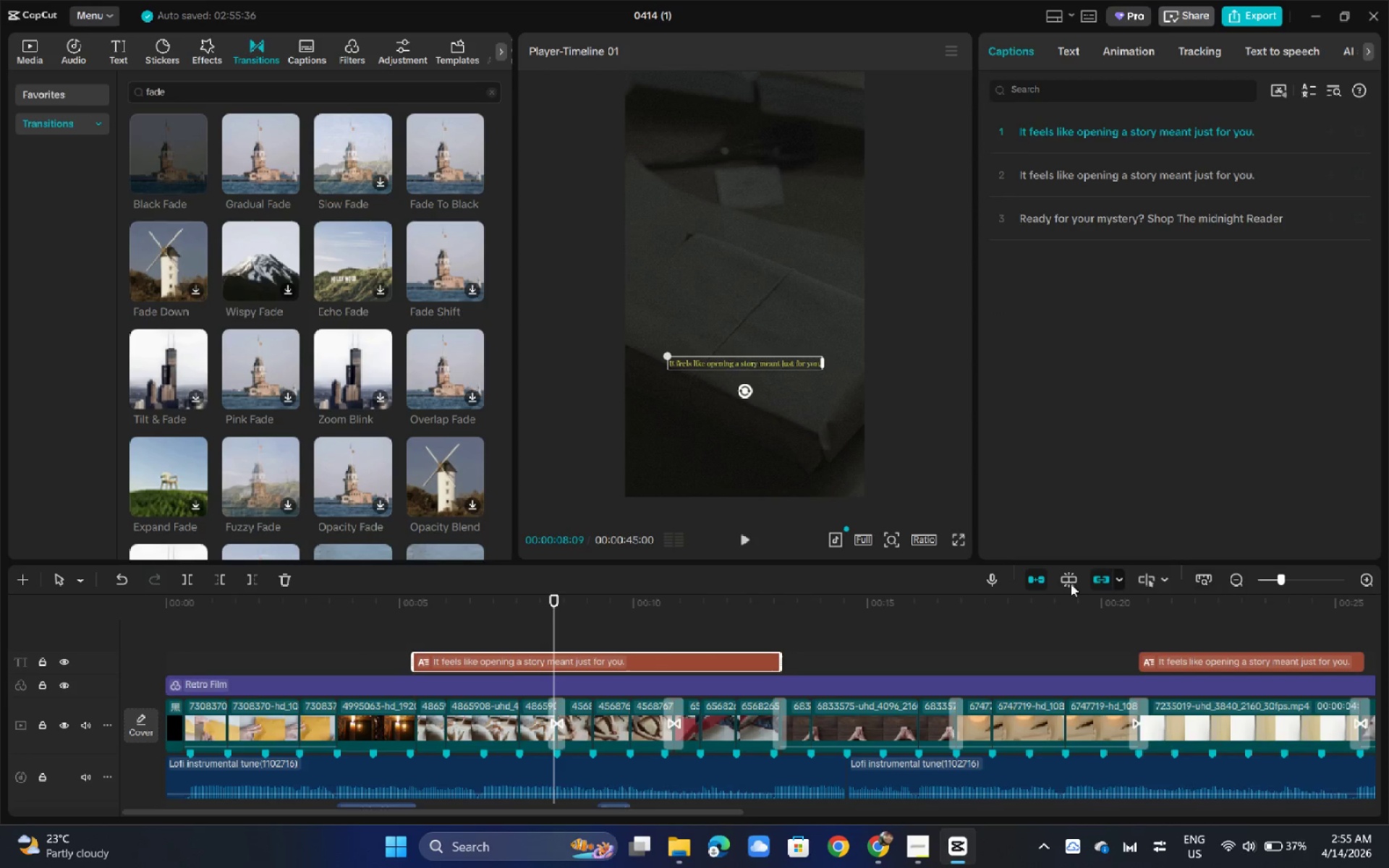 
left_click([1071, 583])
 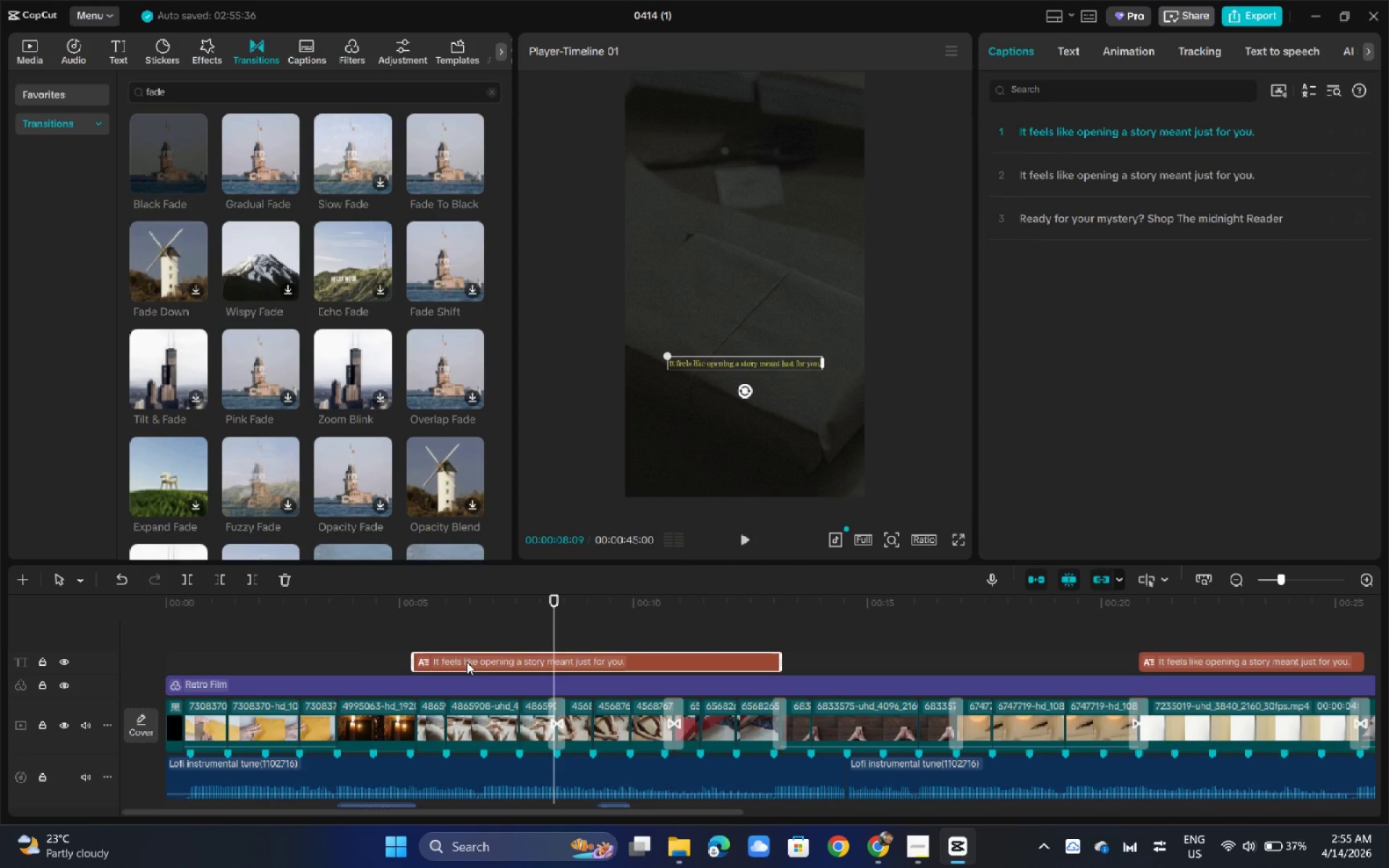 
left_click_drag(start_coordinate=[467, 662], to_coordinate=[472, 665])
 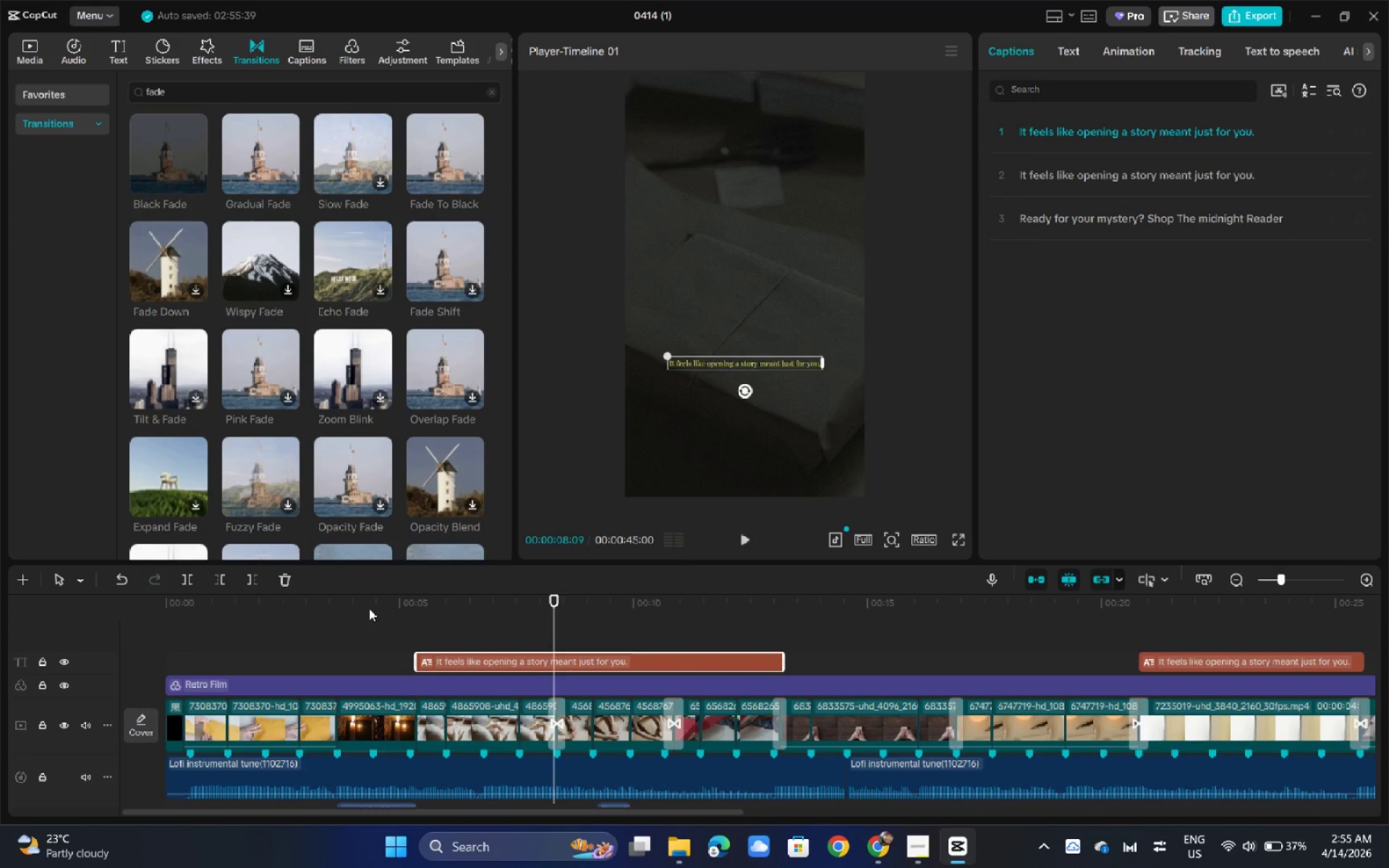 
left_click([365, 608])
 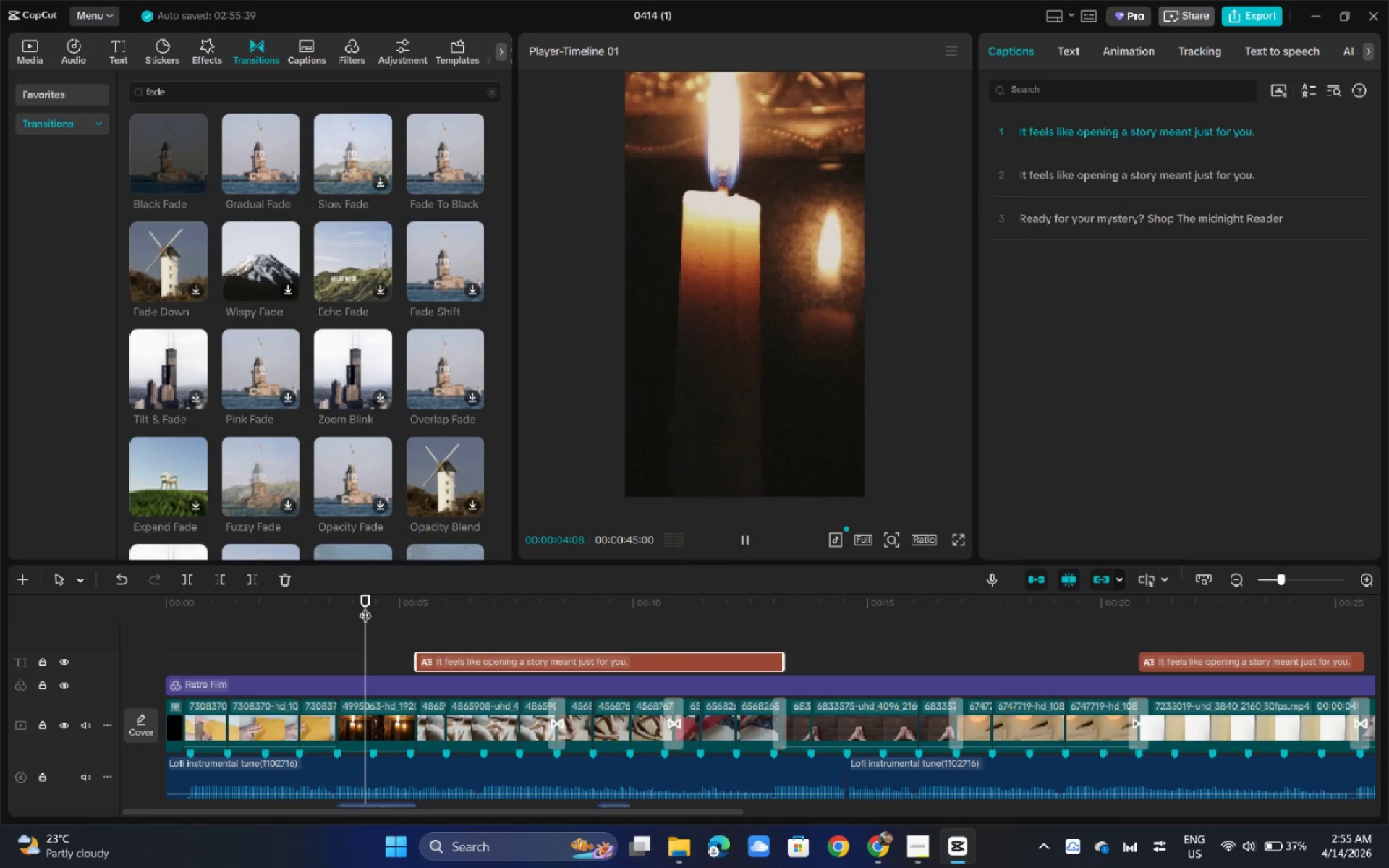 
key(Space)
 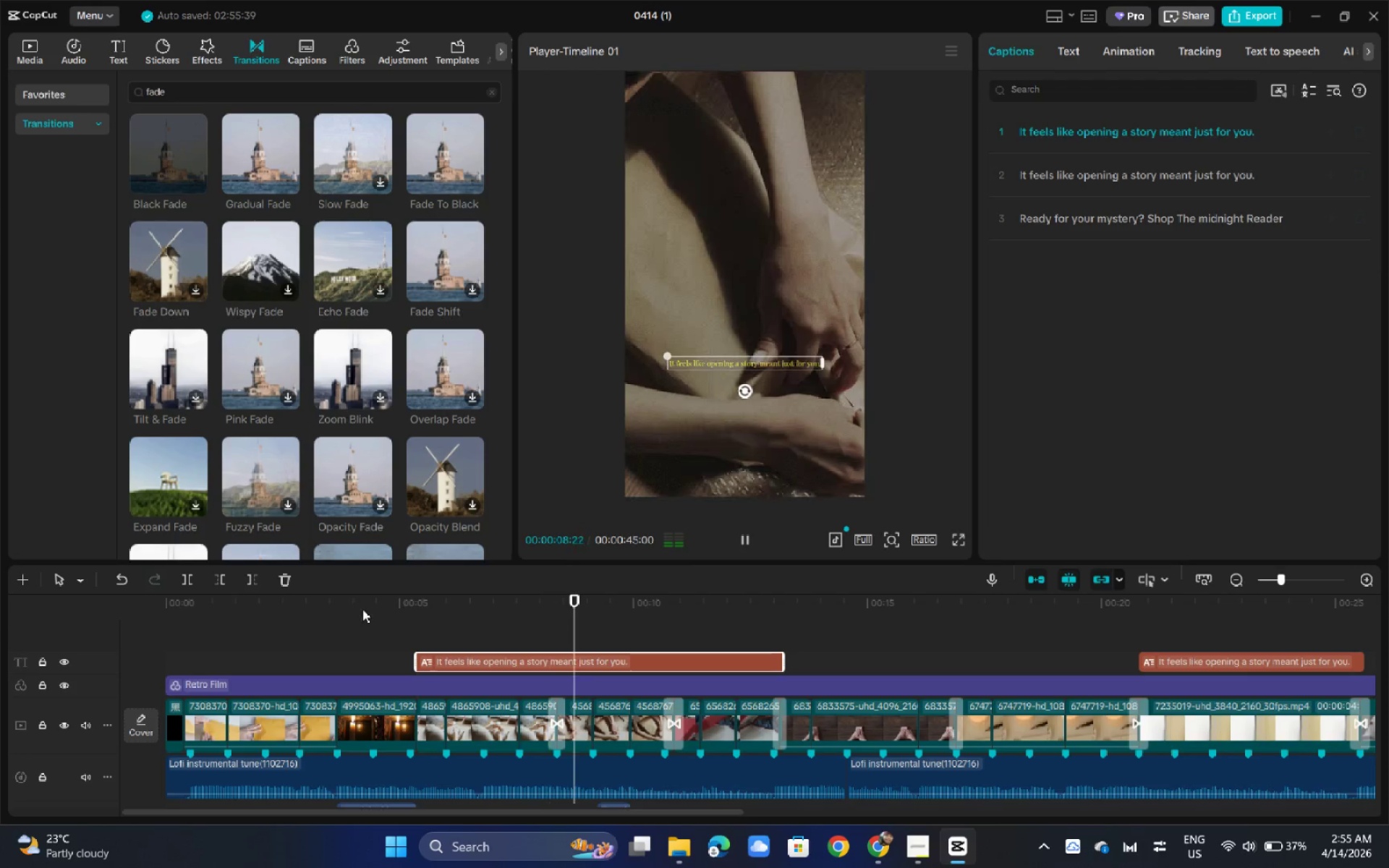 
wait(9.58)
 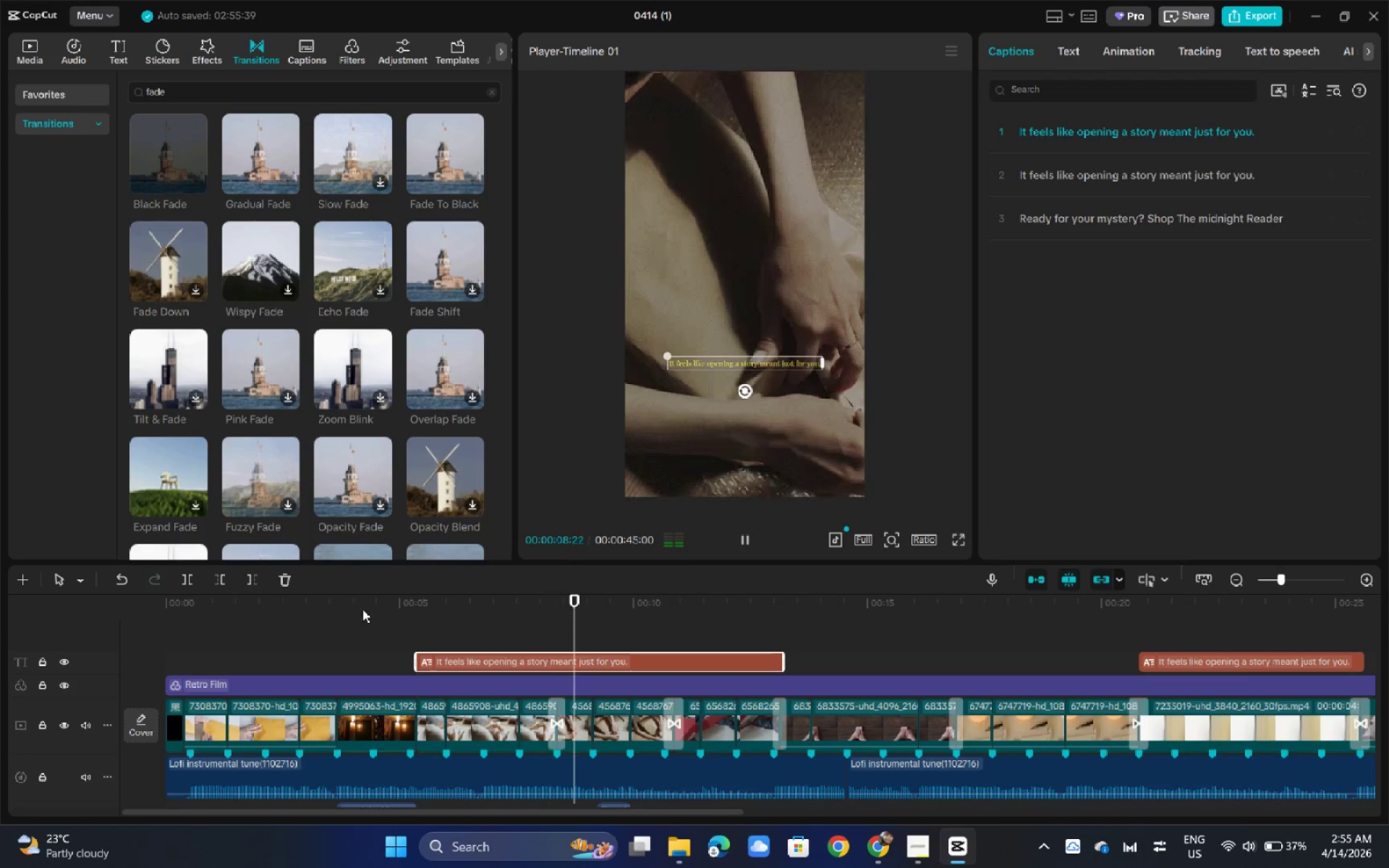 
left_click([506, 663])
 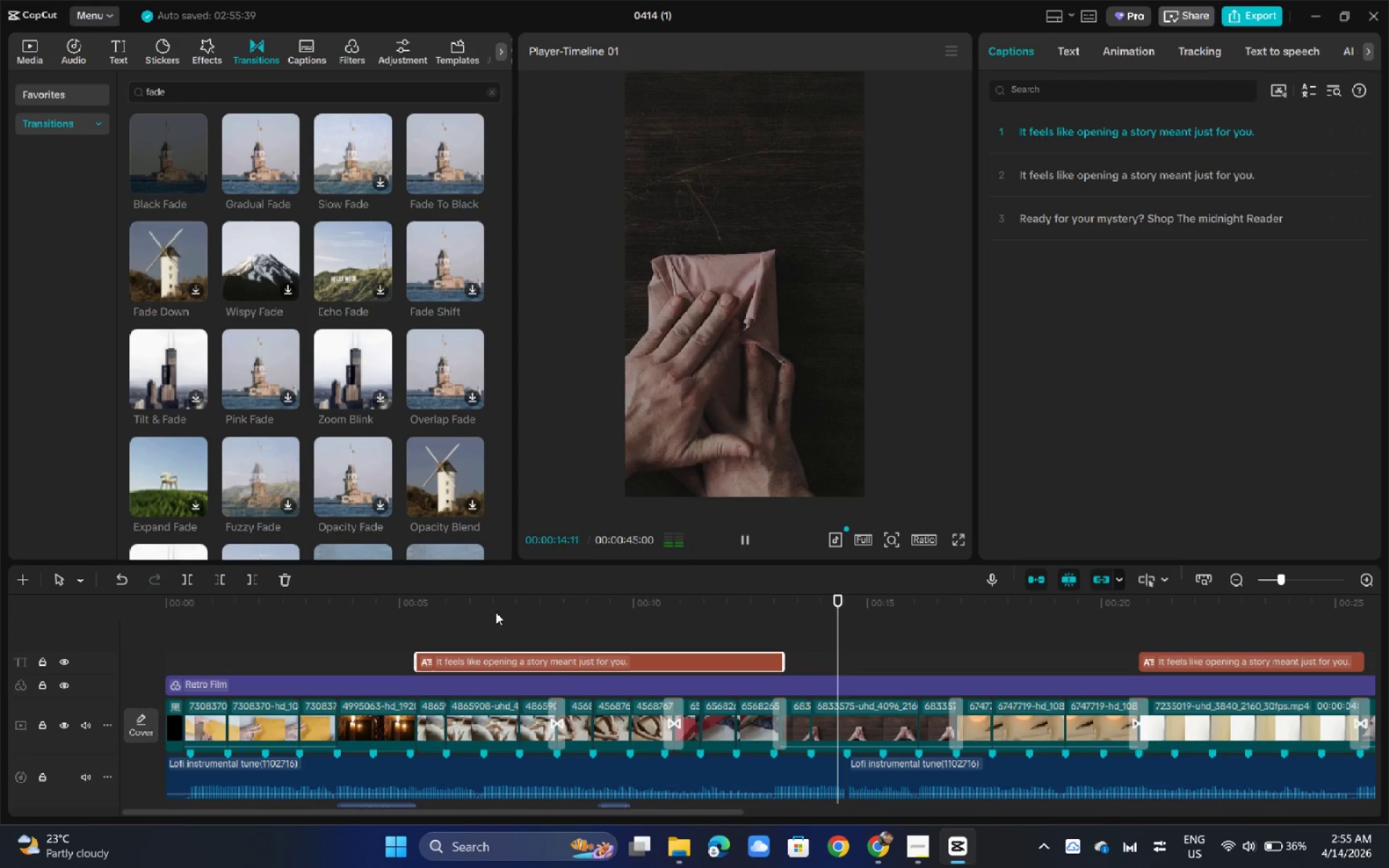 
key(Space)
 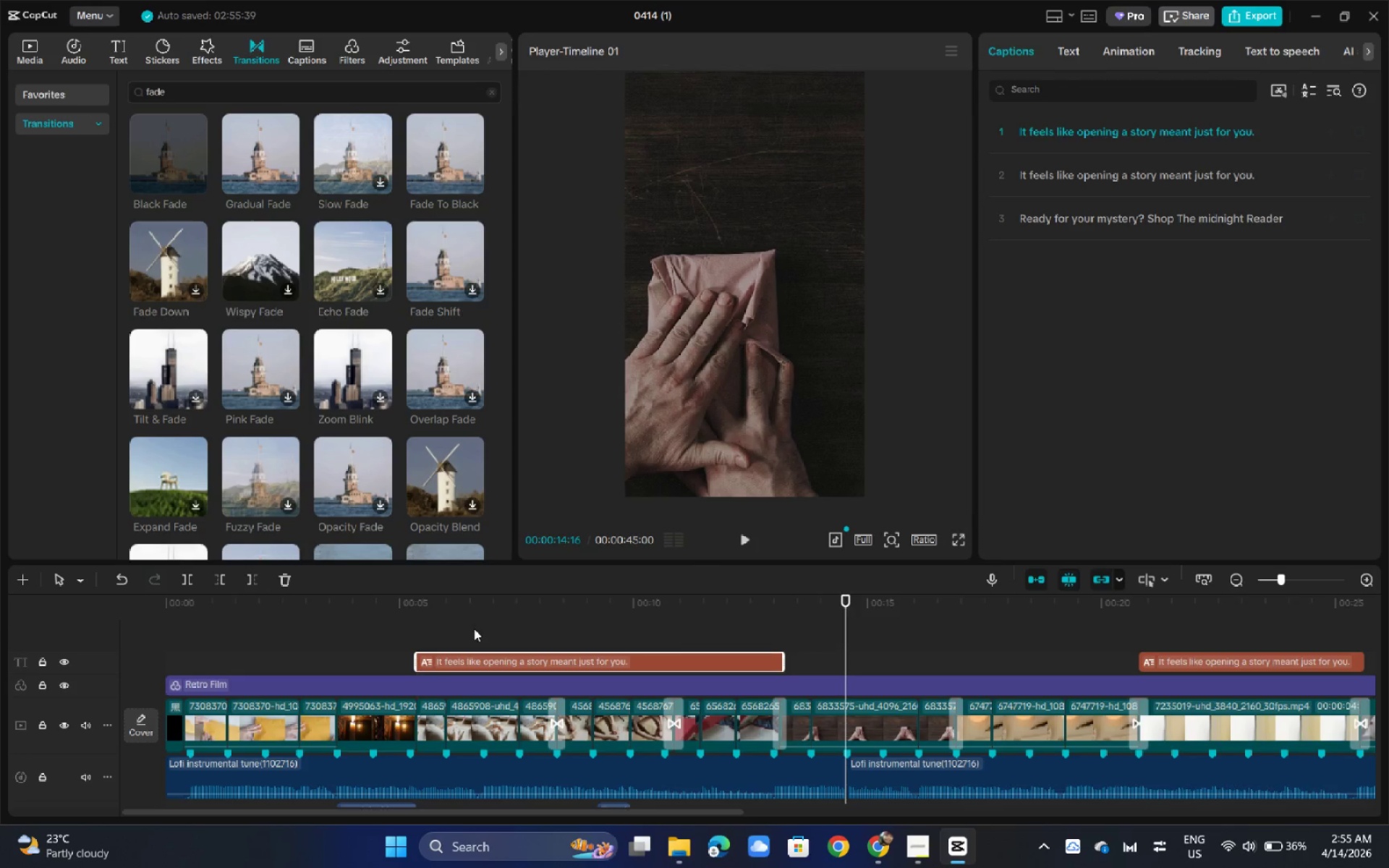 
left_click_drag(start_coordinate=[455, 663], to_coordinate=[221, 664])
 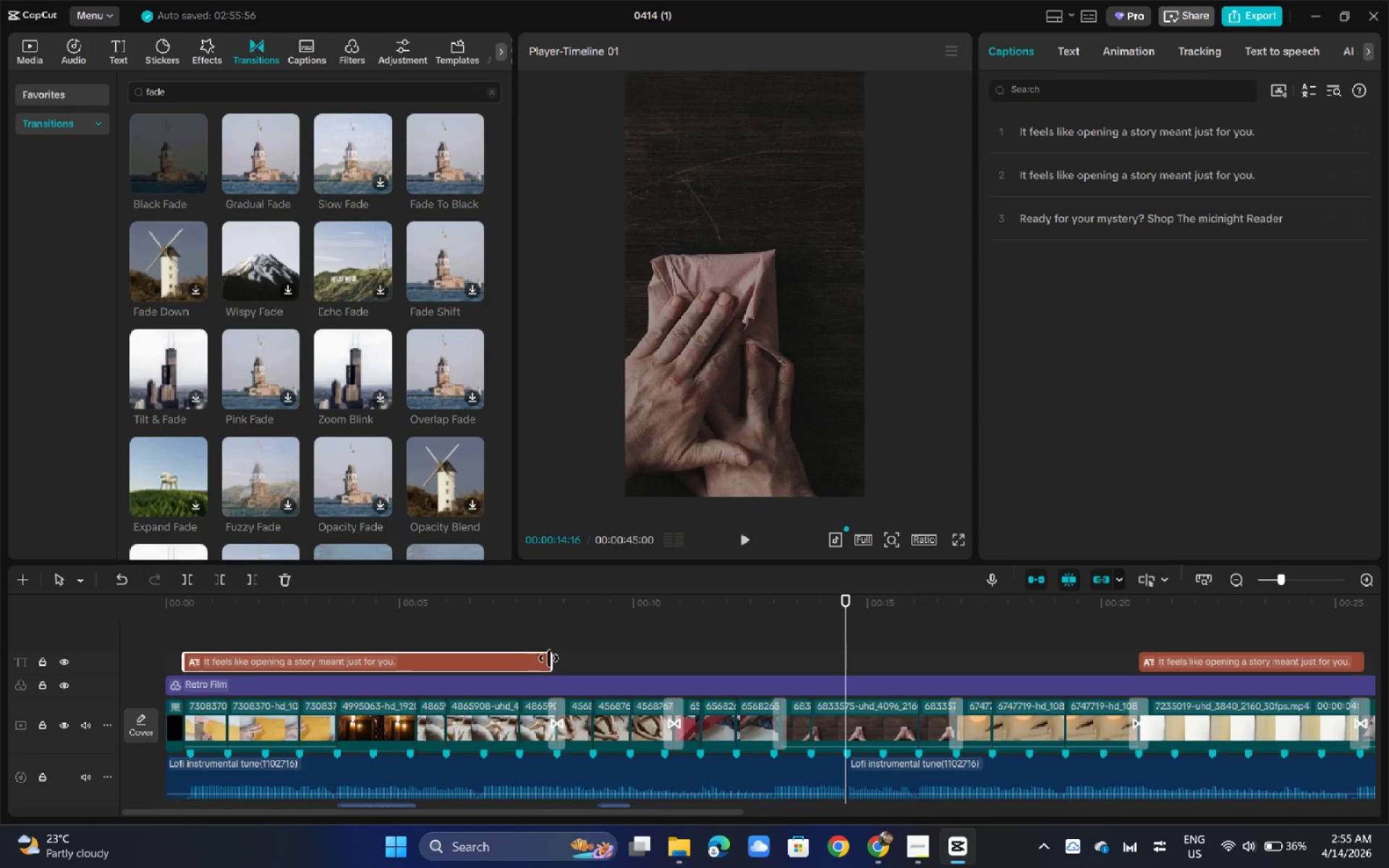 
left_click_drag(start_coordinate=[548, 658], to_coordinate=[415, 664])
 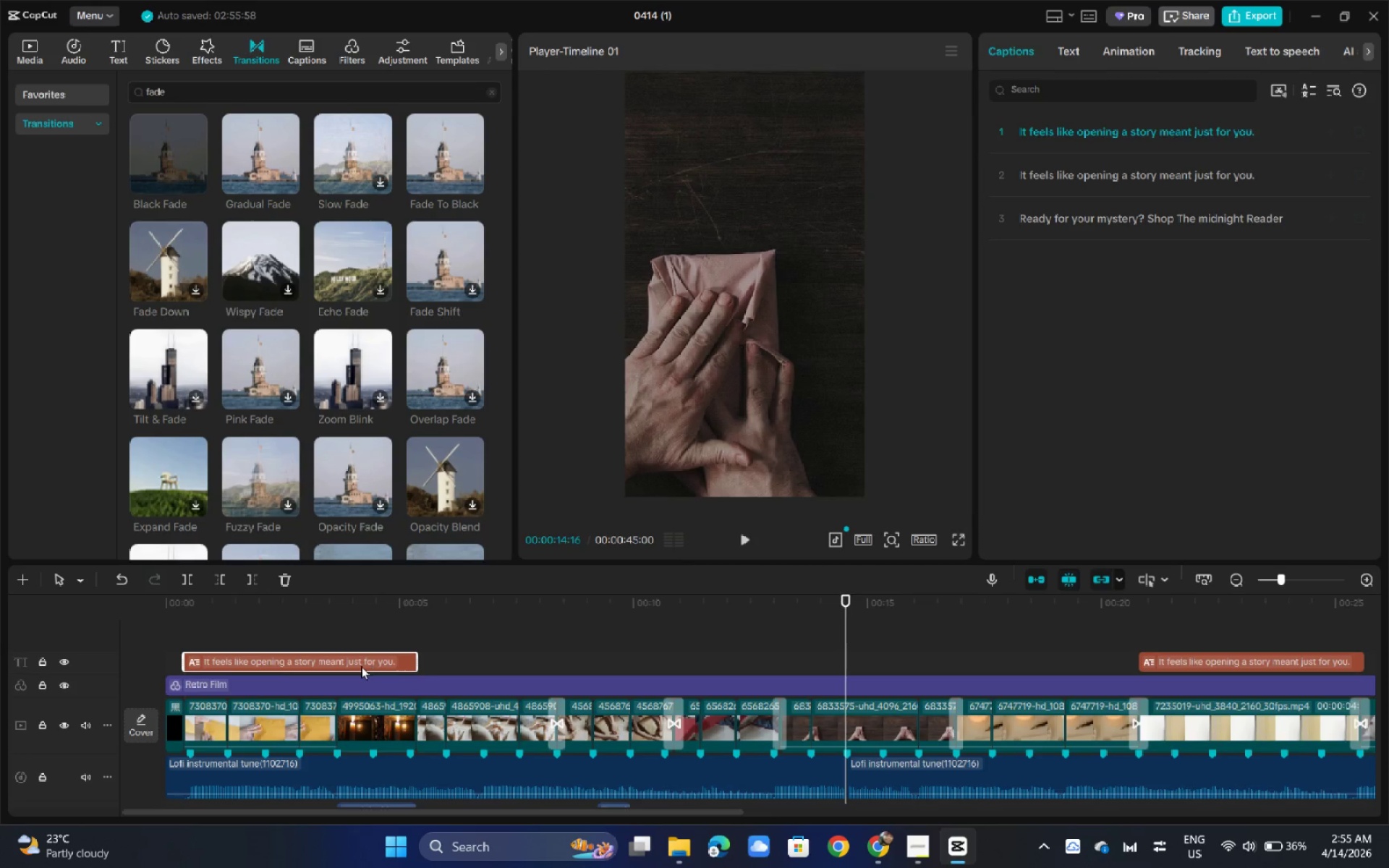 
hold_key(key=MetaLeft, duration=1.53)
left_click_drag(start_coordinate=[360, 666], to_coordinate=[330, 671])
 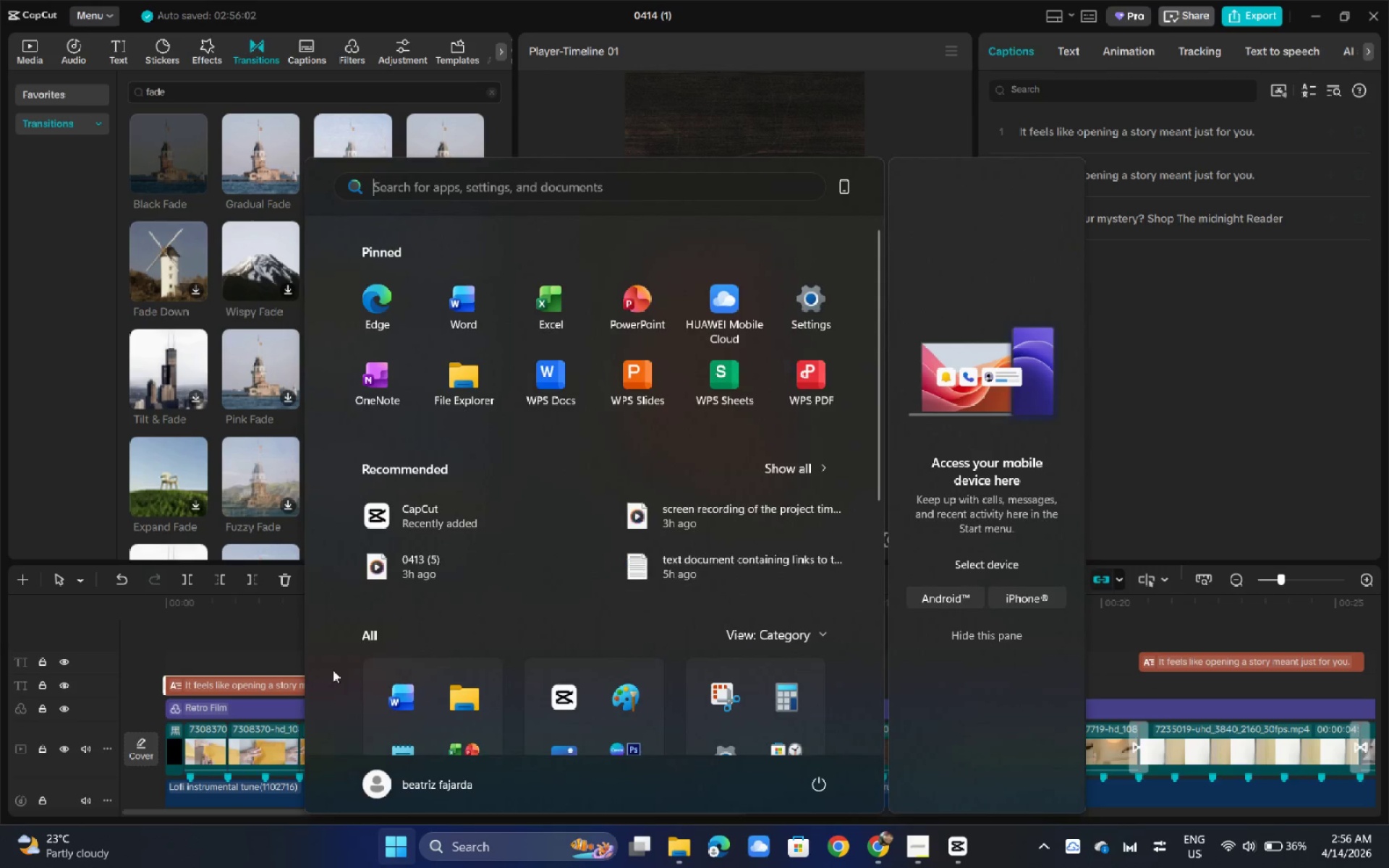 
hold_key(key=MetaLeft, duration=1.38)
 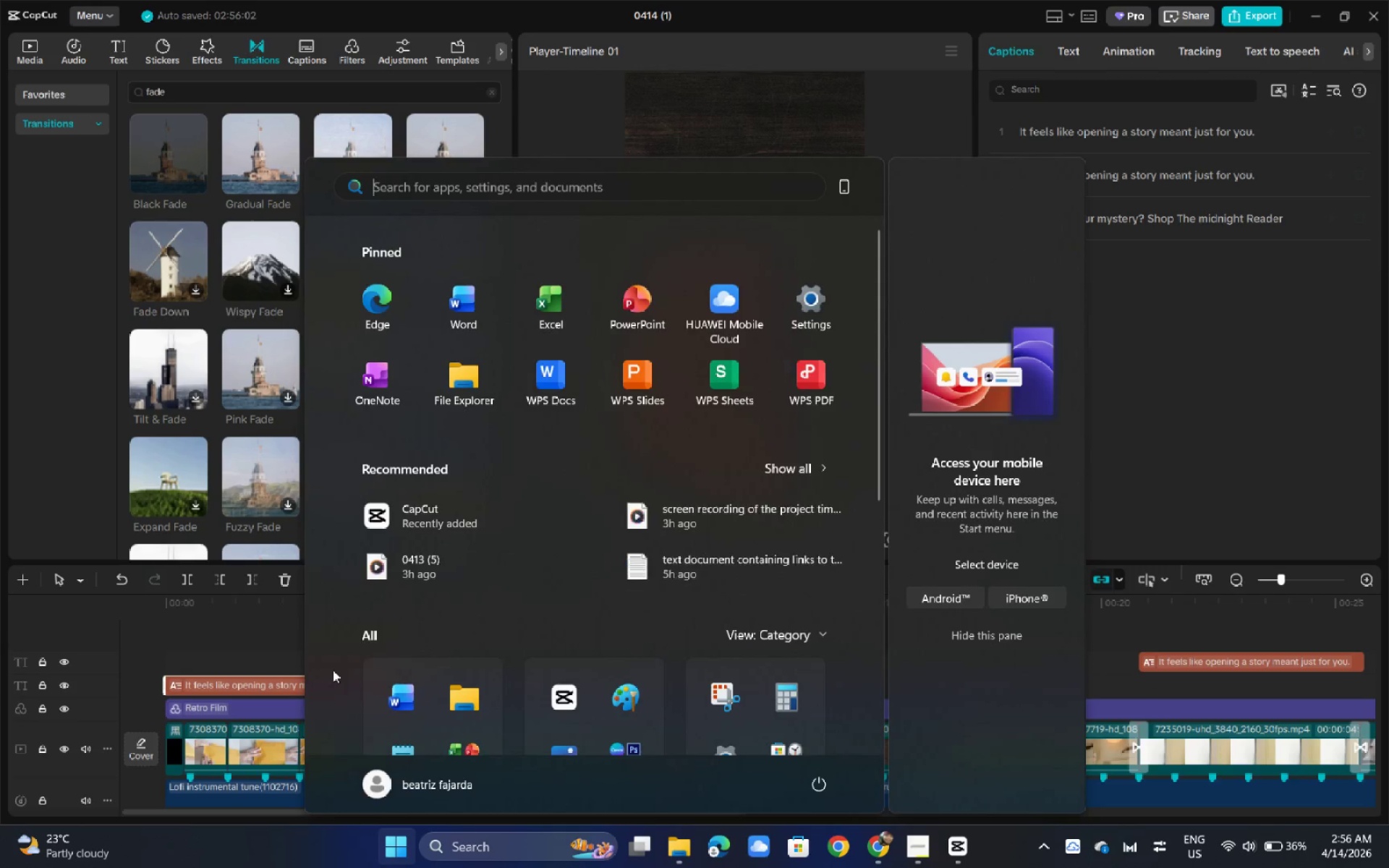 
hold_key(key=AltLeft, duration=0.45)
 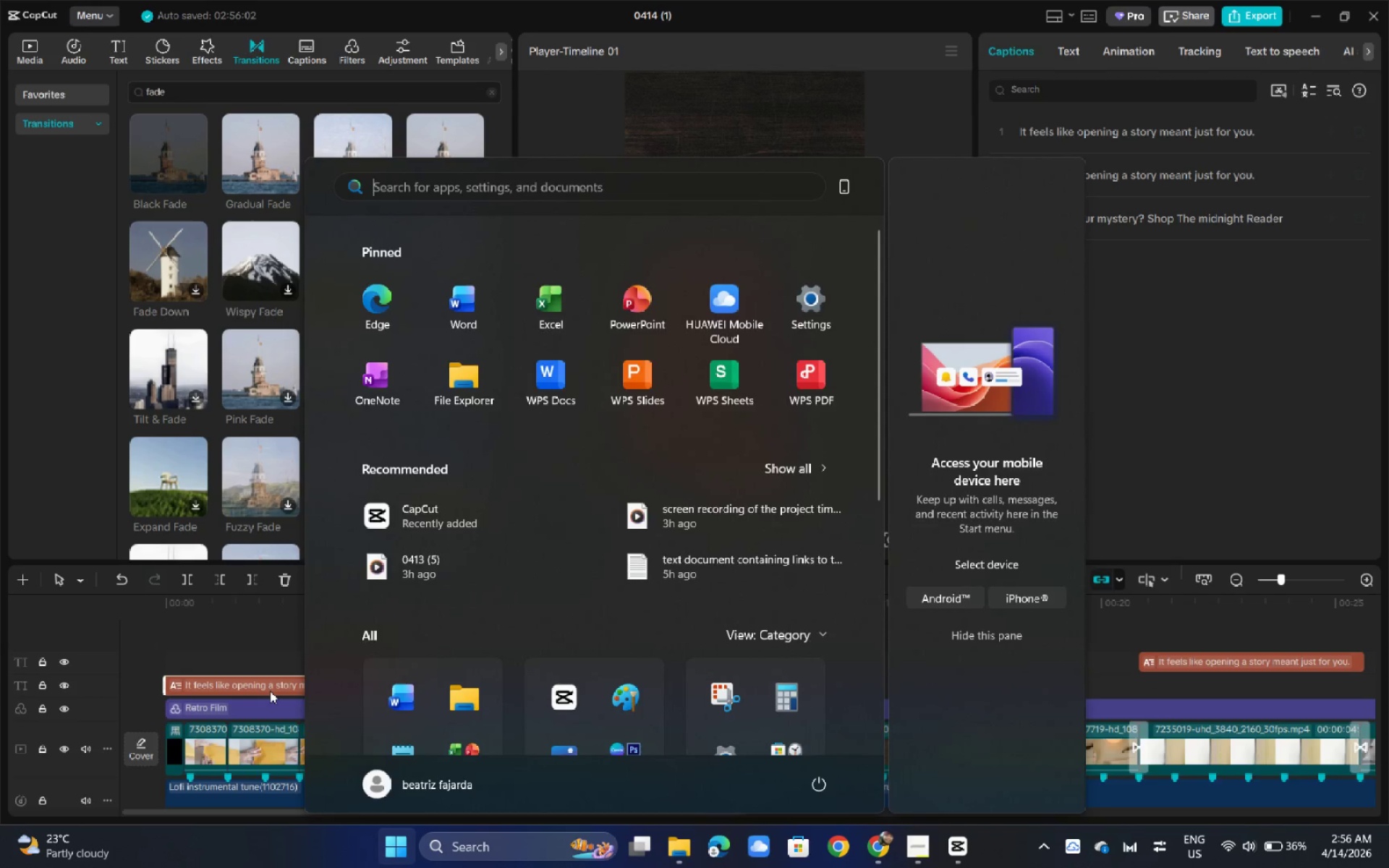 
left_click([267, 691])
 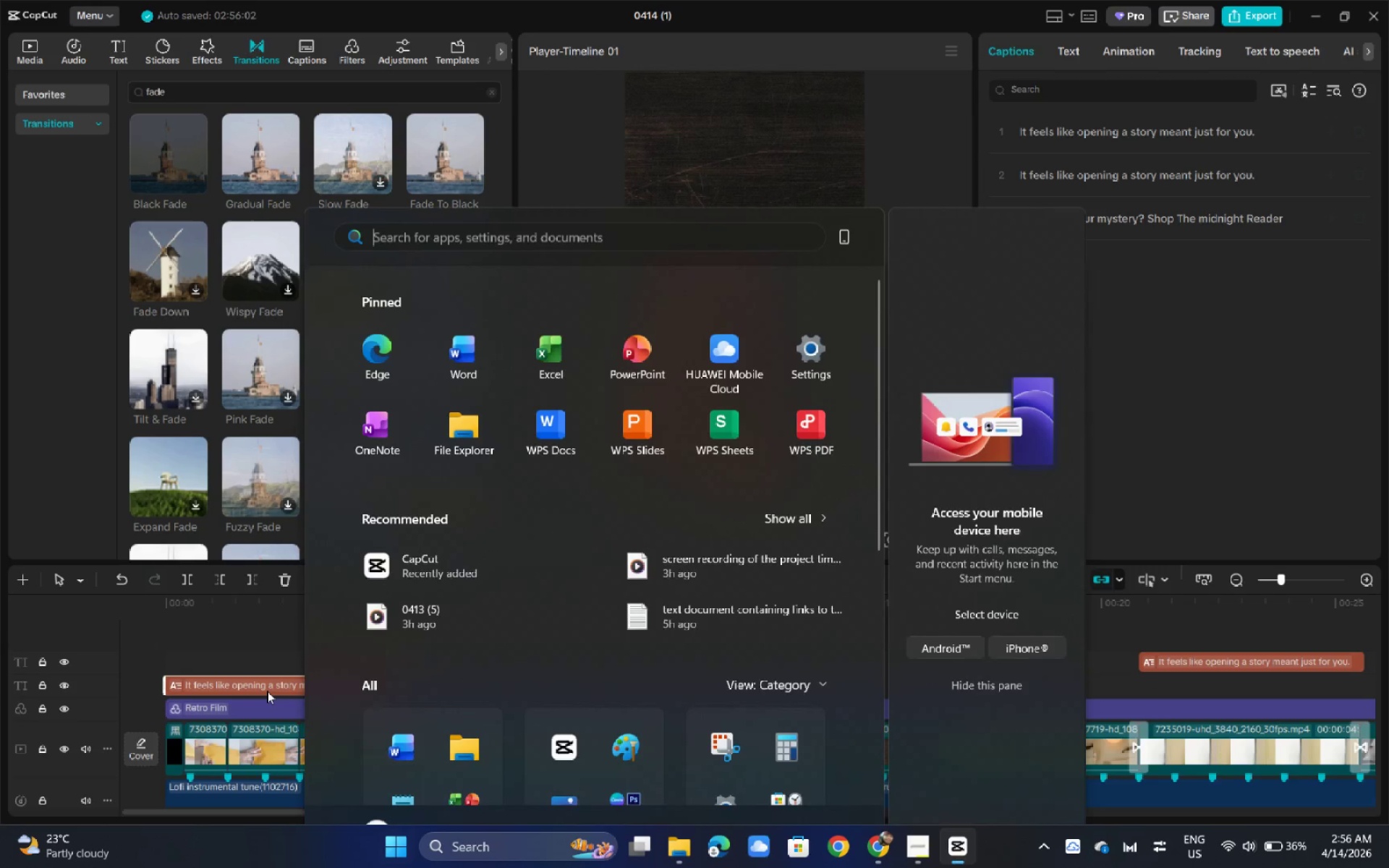 
hold_key(key=AltLeft, duration=1.53)
left_click_drag(start_coordinate=[266, 684], to_coordinate=[494, 689])
 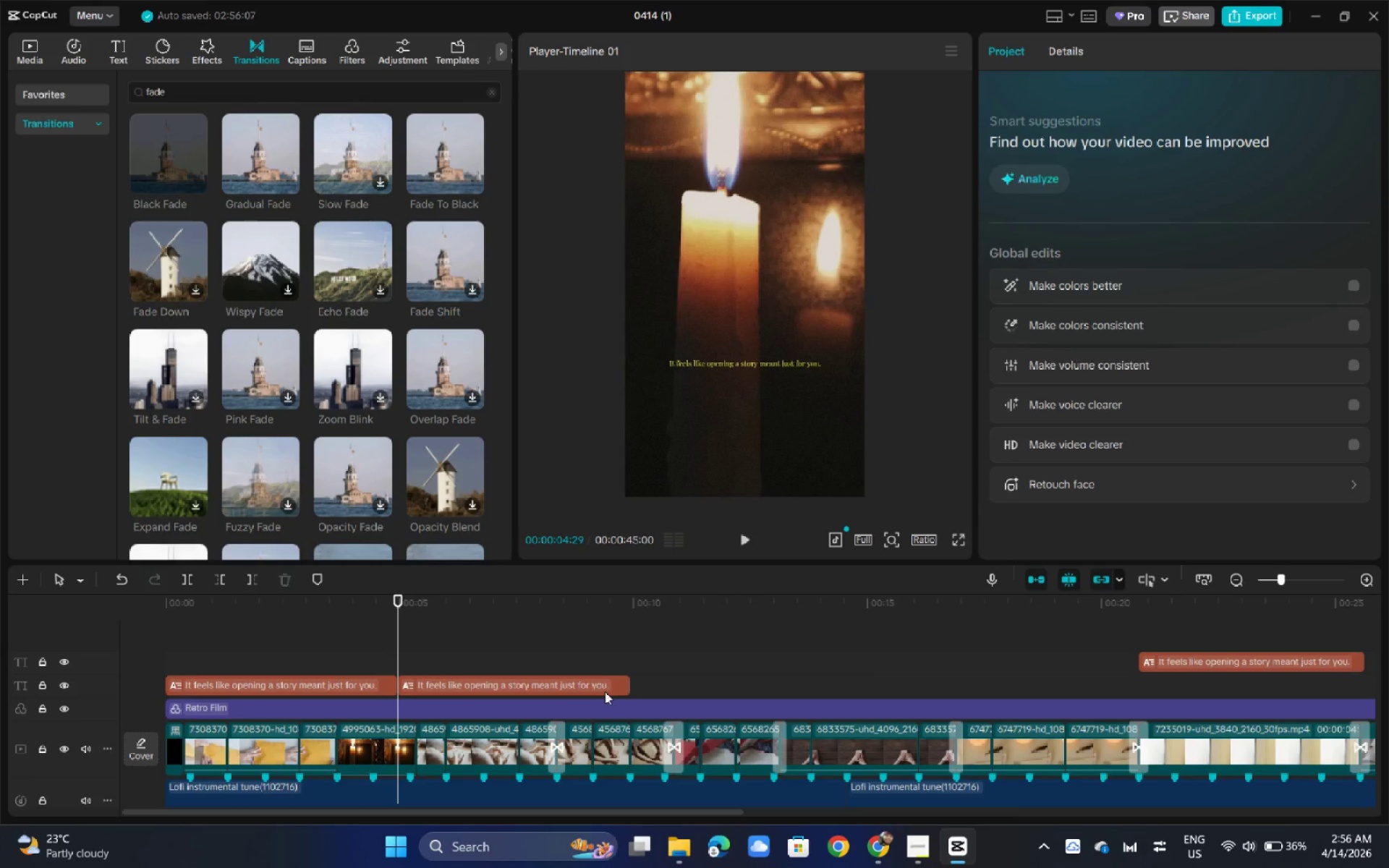 
hold_key(key=AltLeft, duration=1.5)
 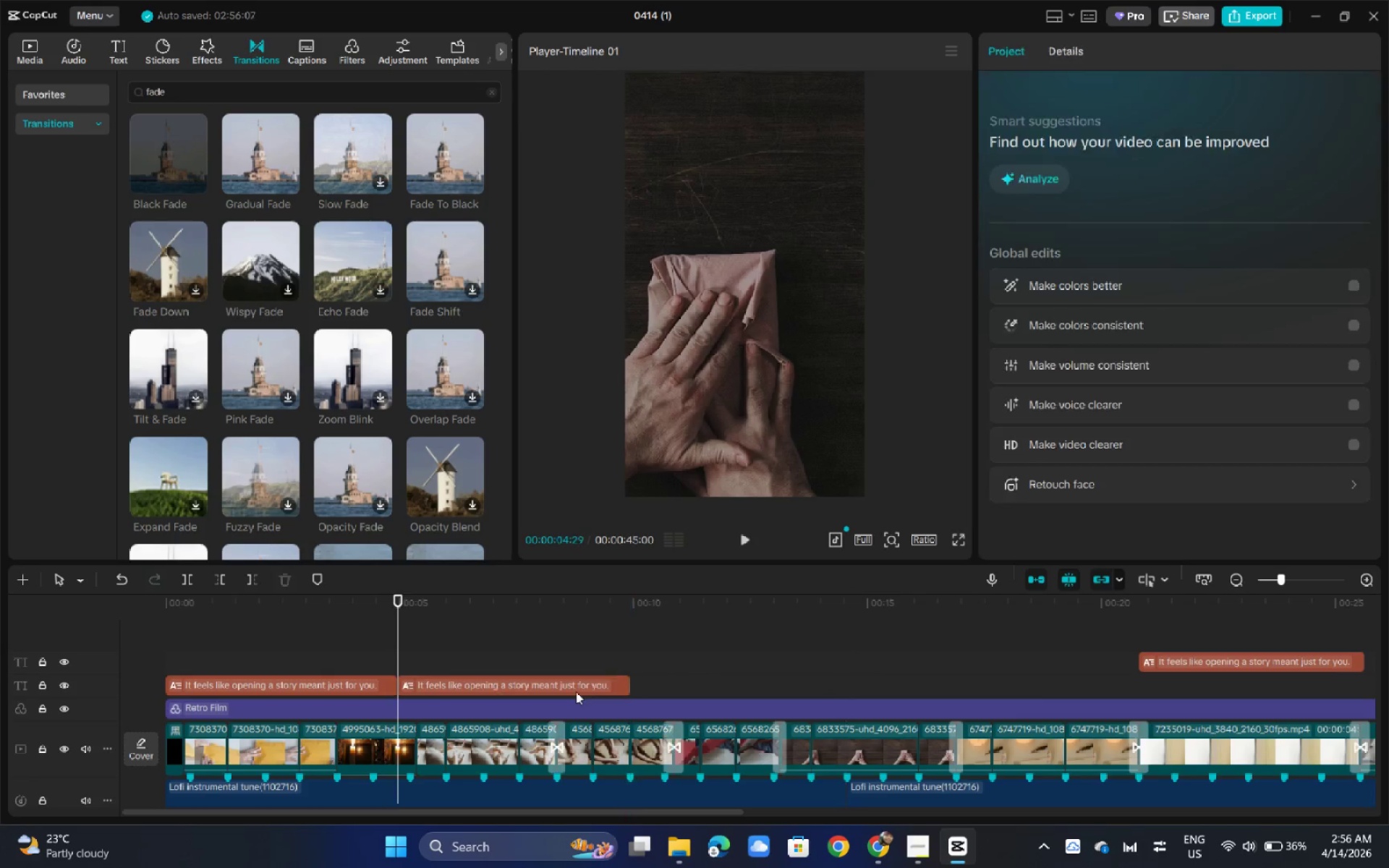 
hold_key(key=AltLeft, duration=0.52)
 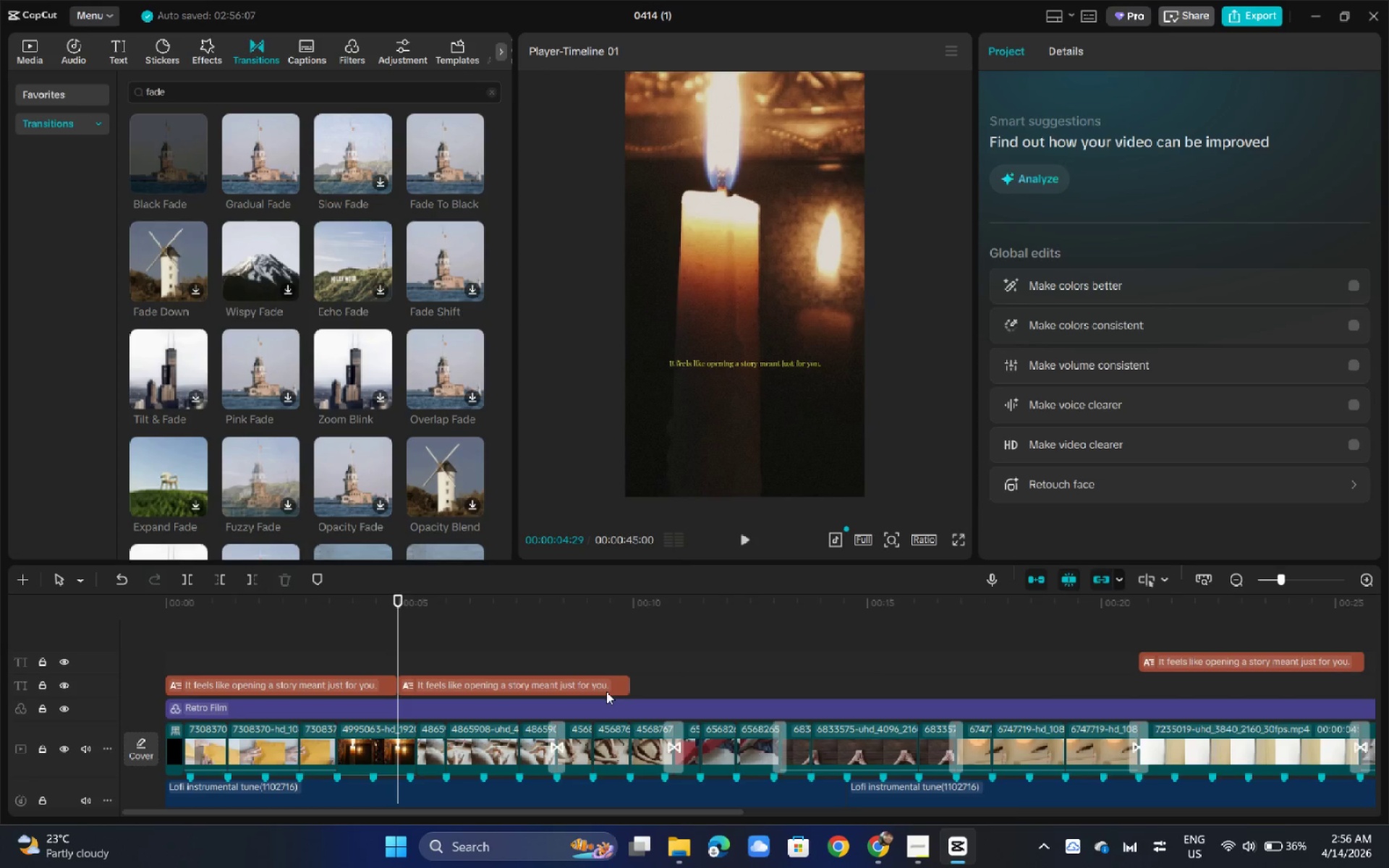 
left_click([605, 692])
 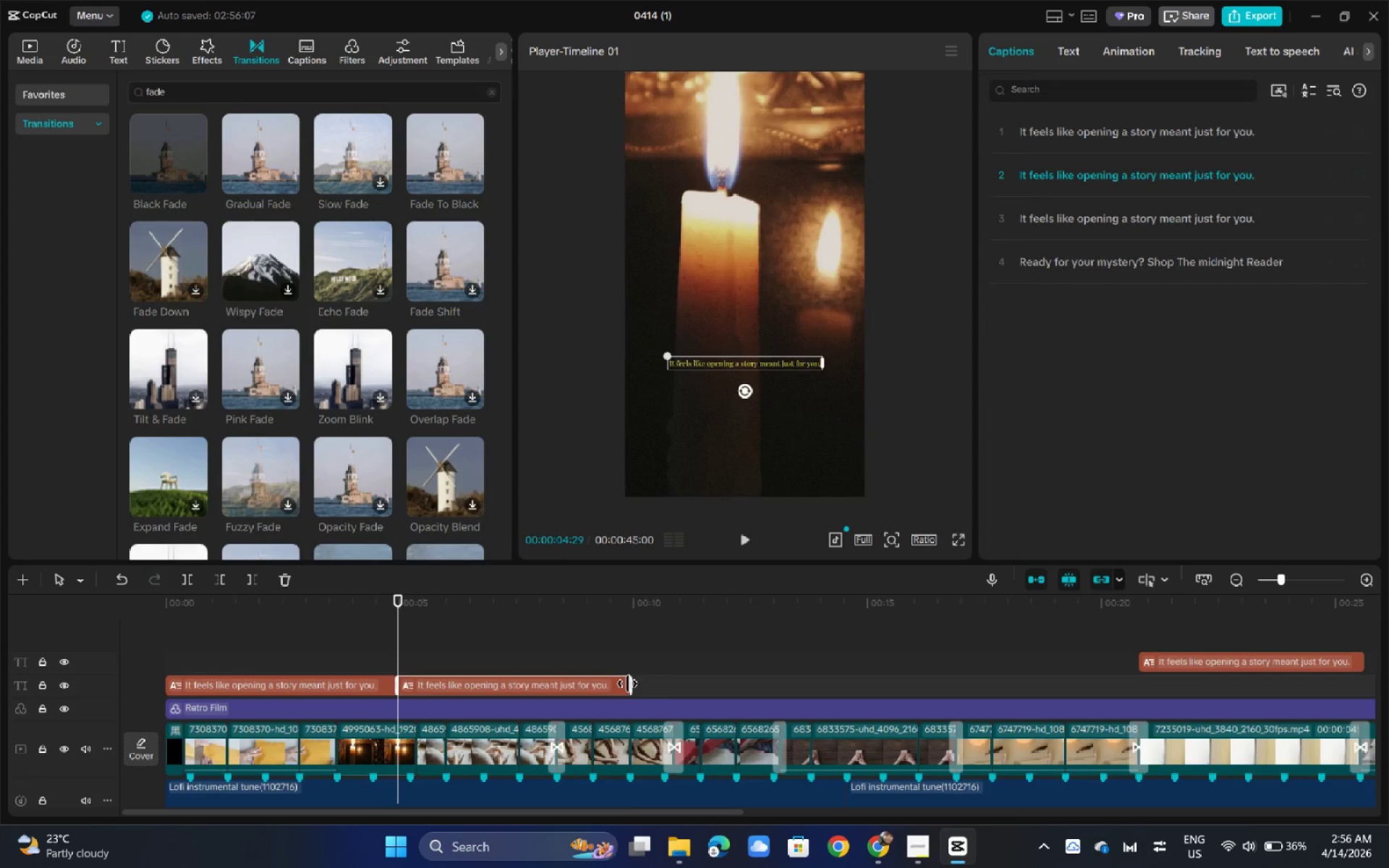 
left_click_drag(start_coordinate=[627, 684], to_coordinate=[721, 687])
 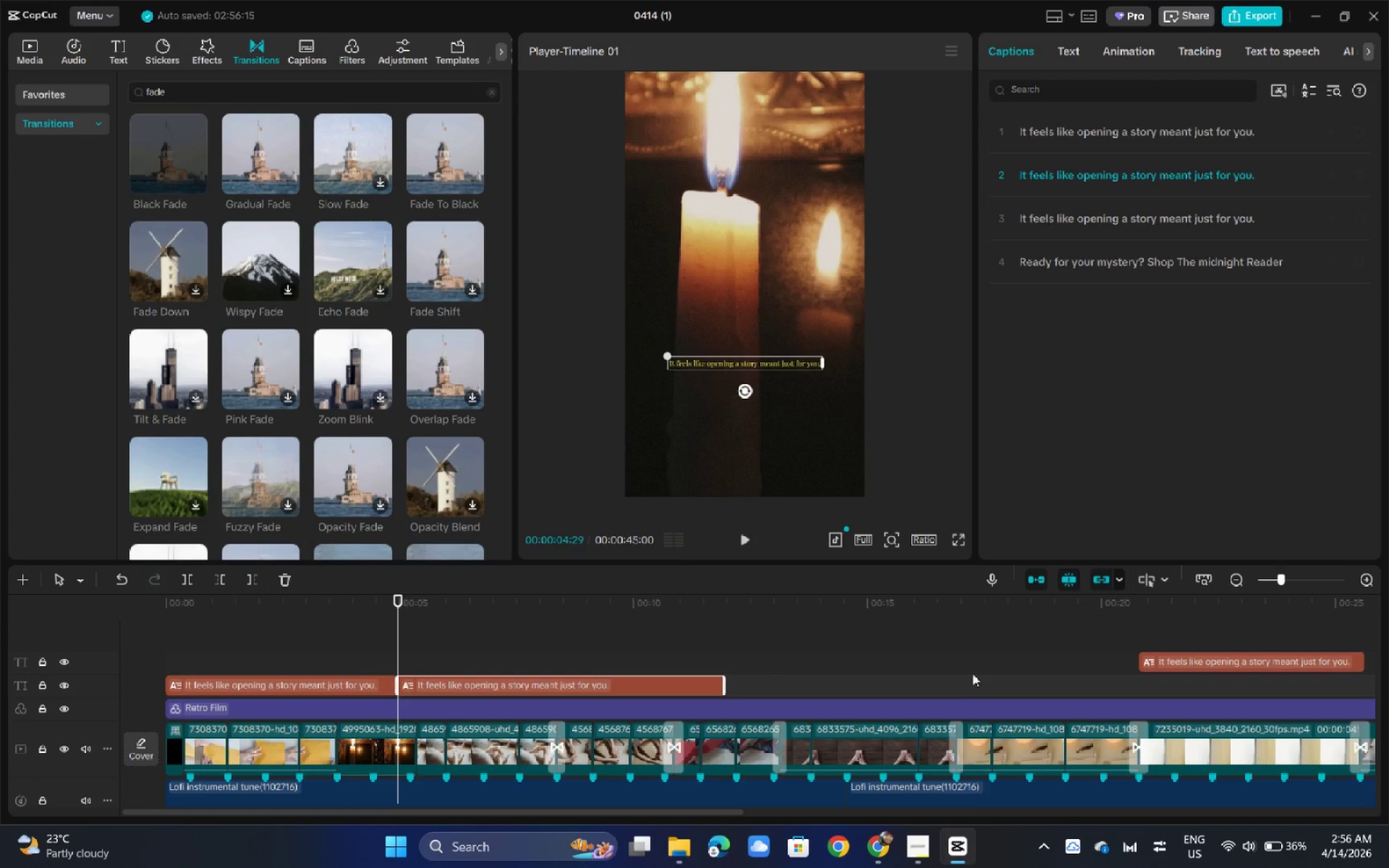 
left_click_drag(start_coordinate=[692, 812], to_coordinate=[976, 815])
 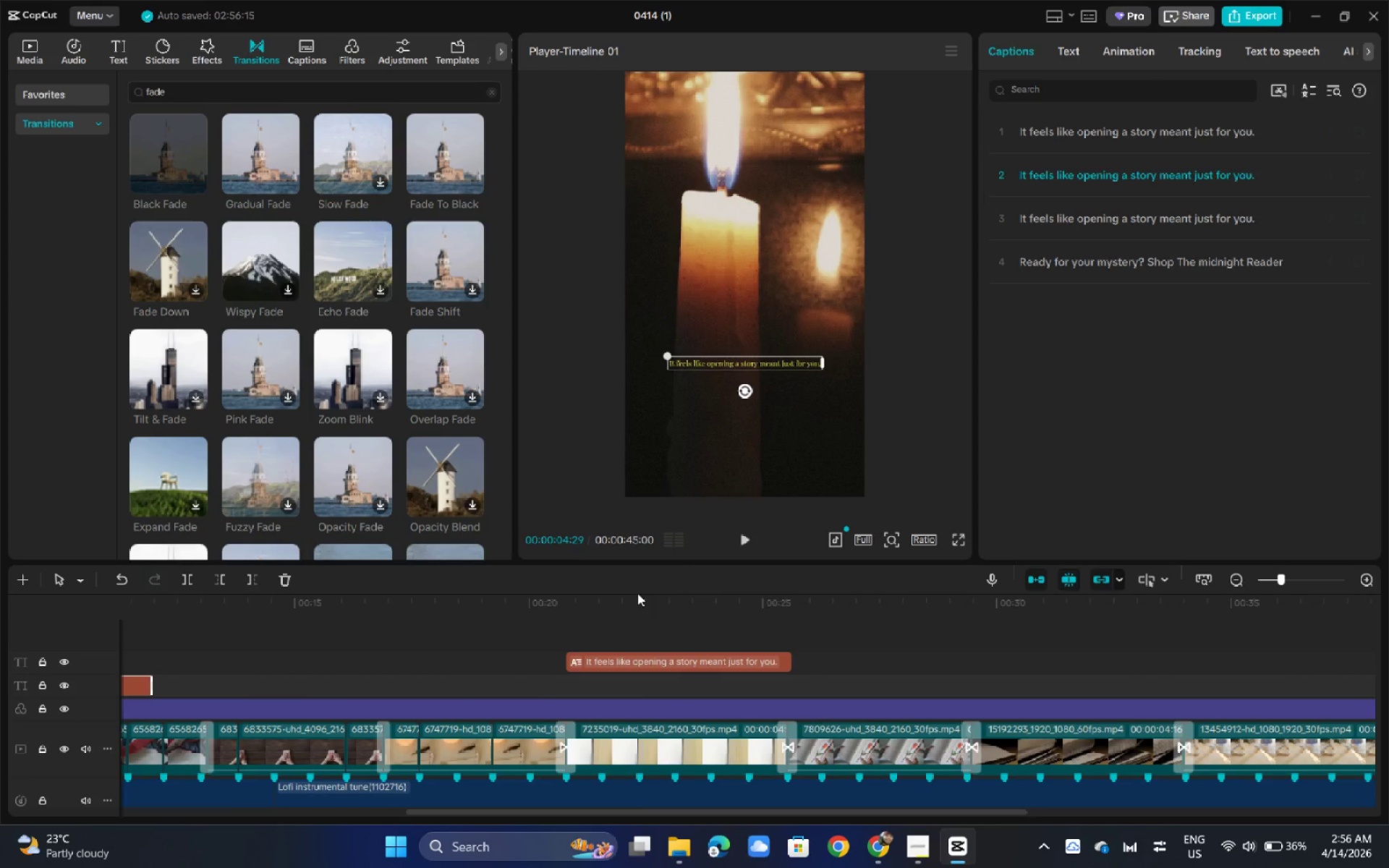 
double_click([637, 593])
 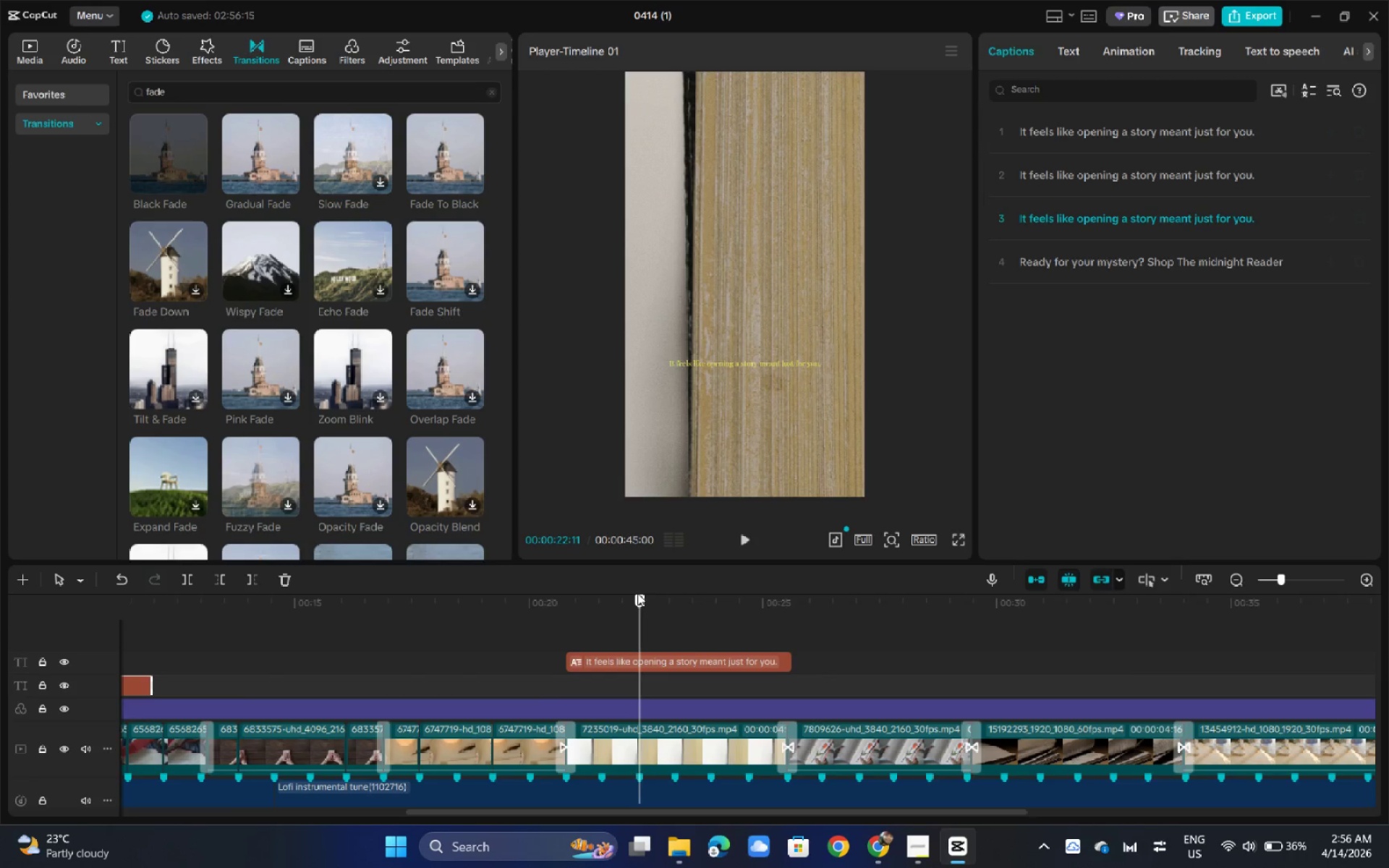 
key(Control+ControlLeft)
 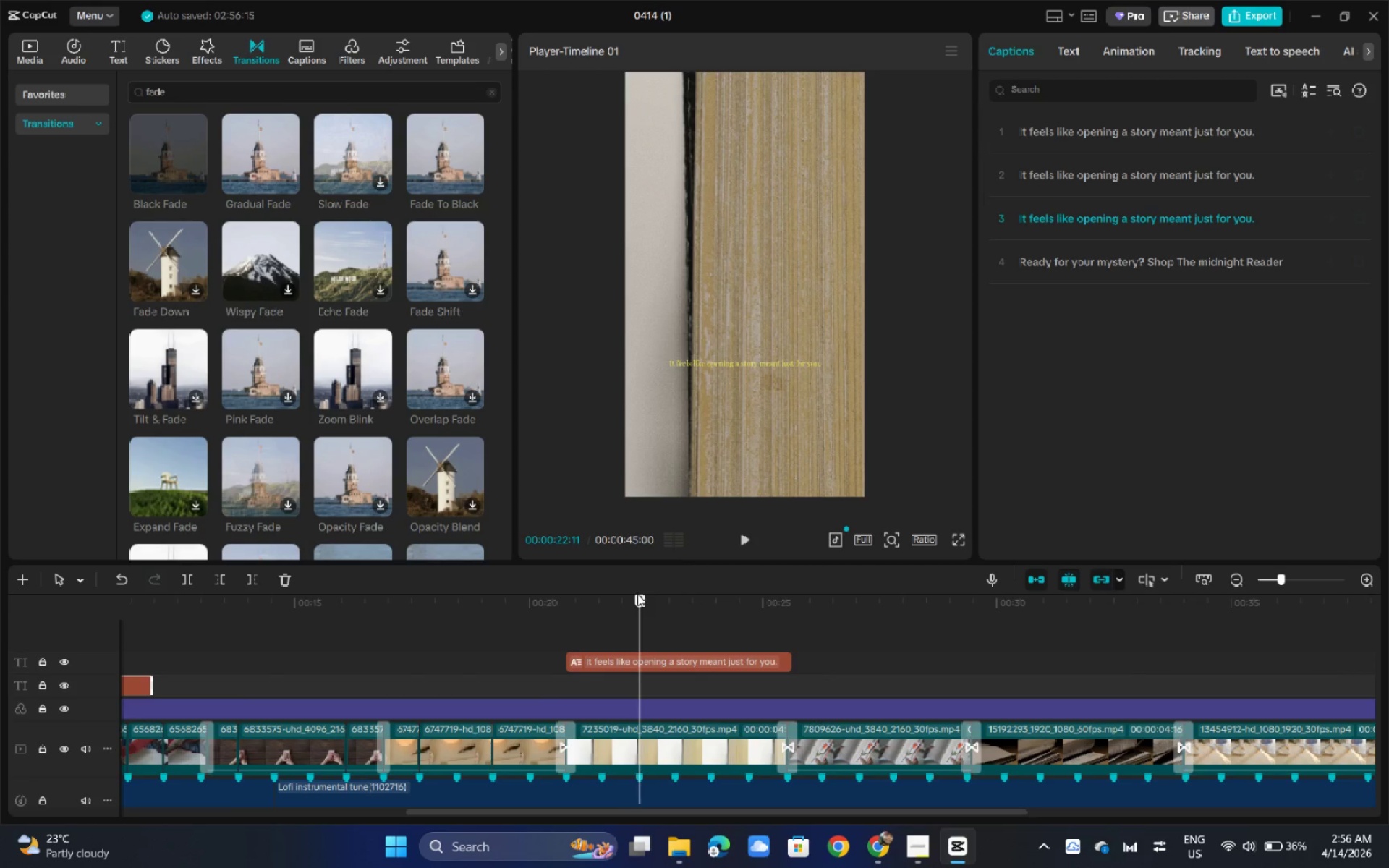 
left_click_drag(start_coordinate=[637, 595], to_coordinate=[602, 603])
 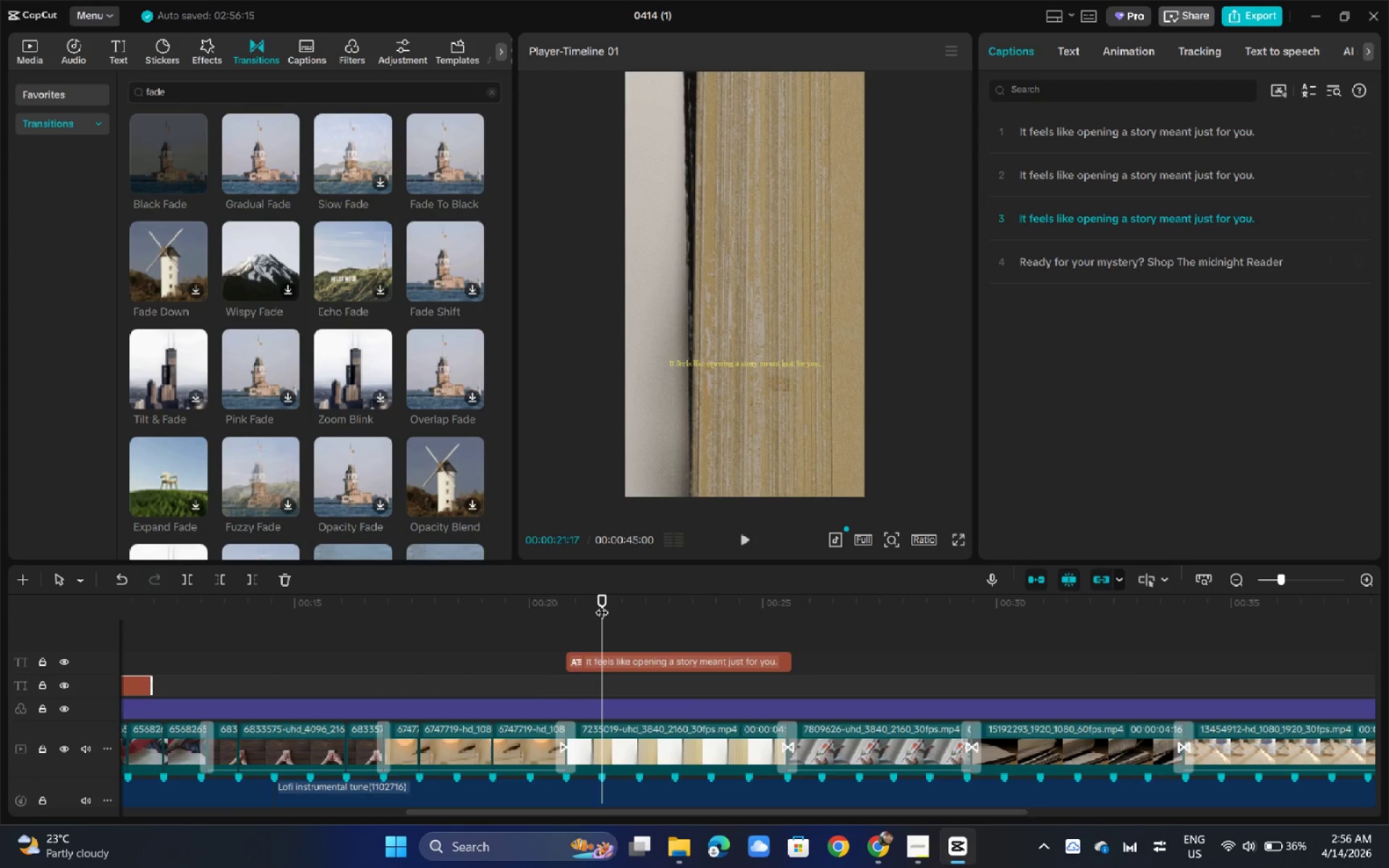 
key(Control+V)
 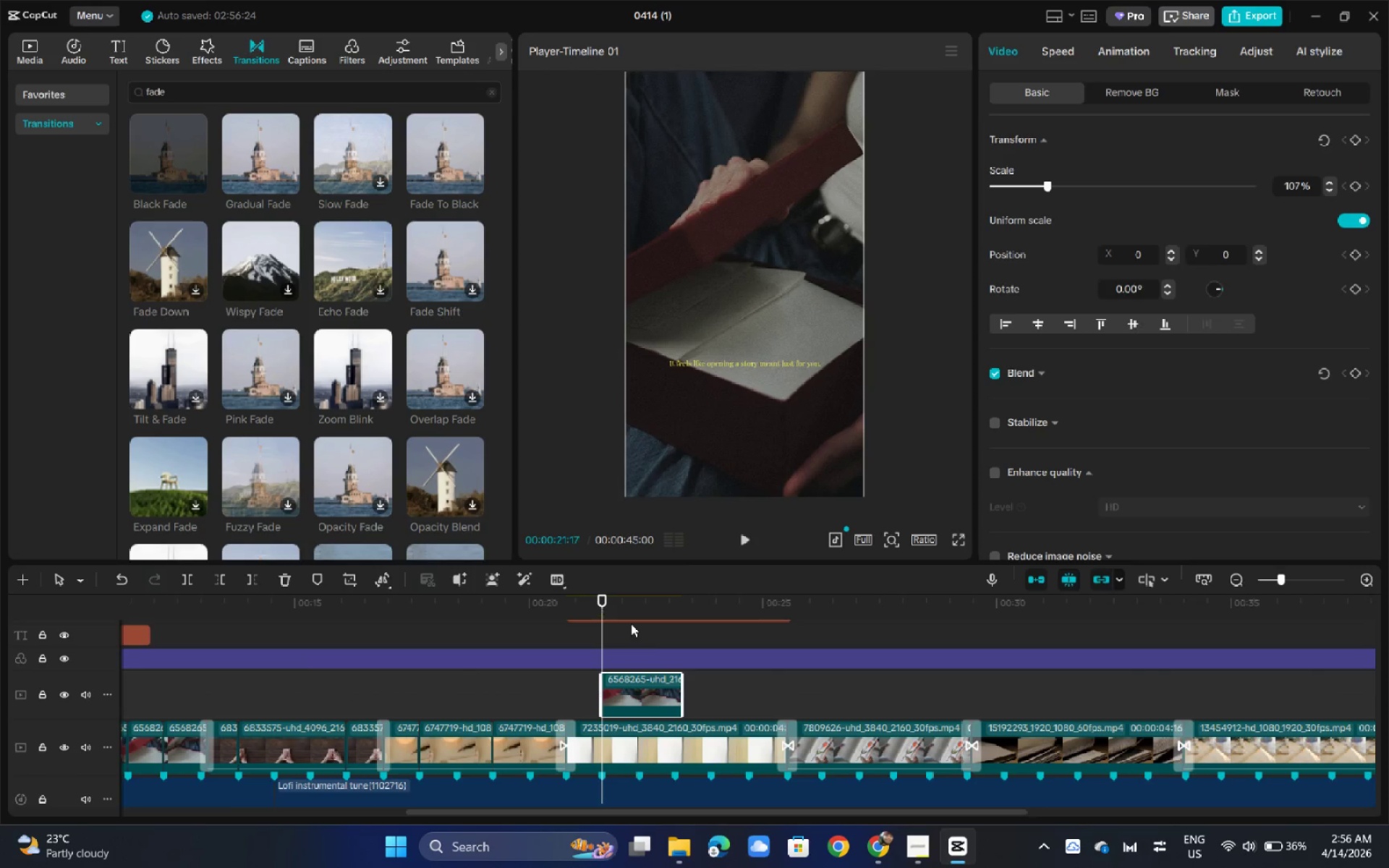 
scroll: coordinate [659, 655], scroll_direction: up, amount: 2.0
 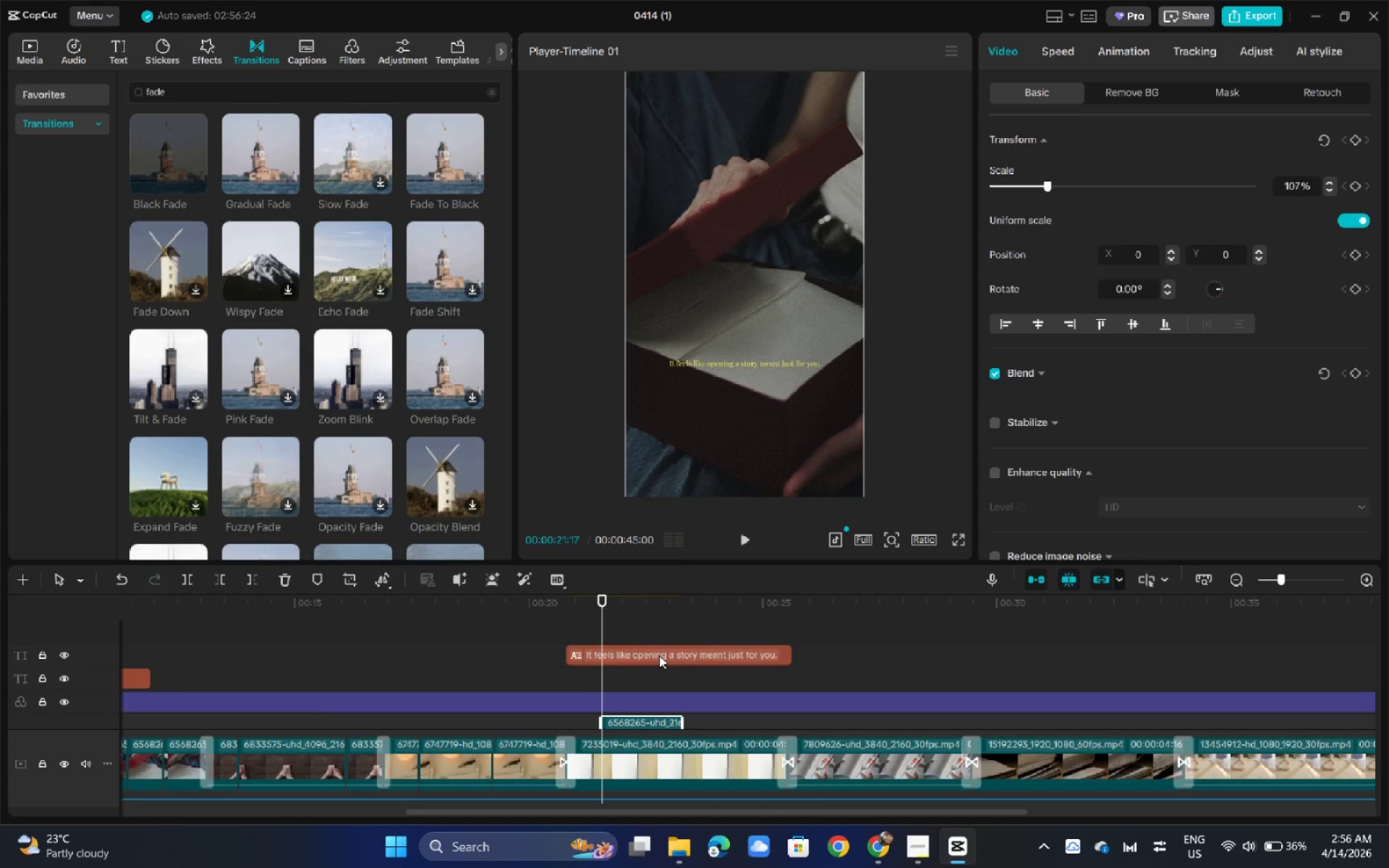 
key(Control+Z)
 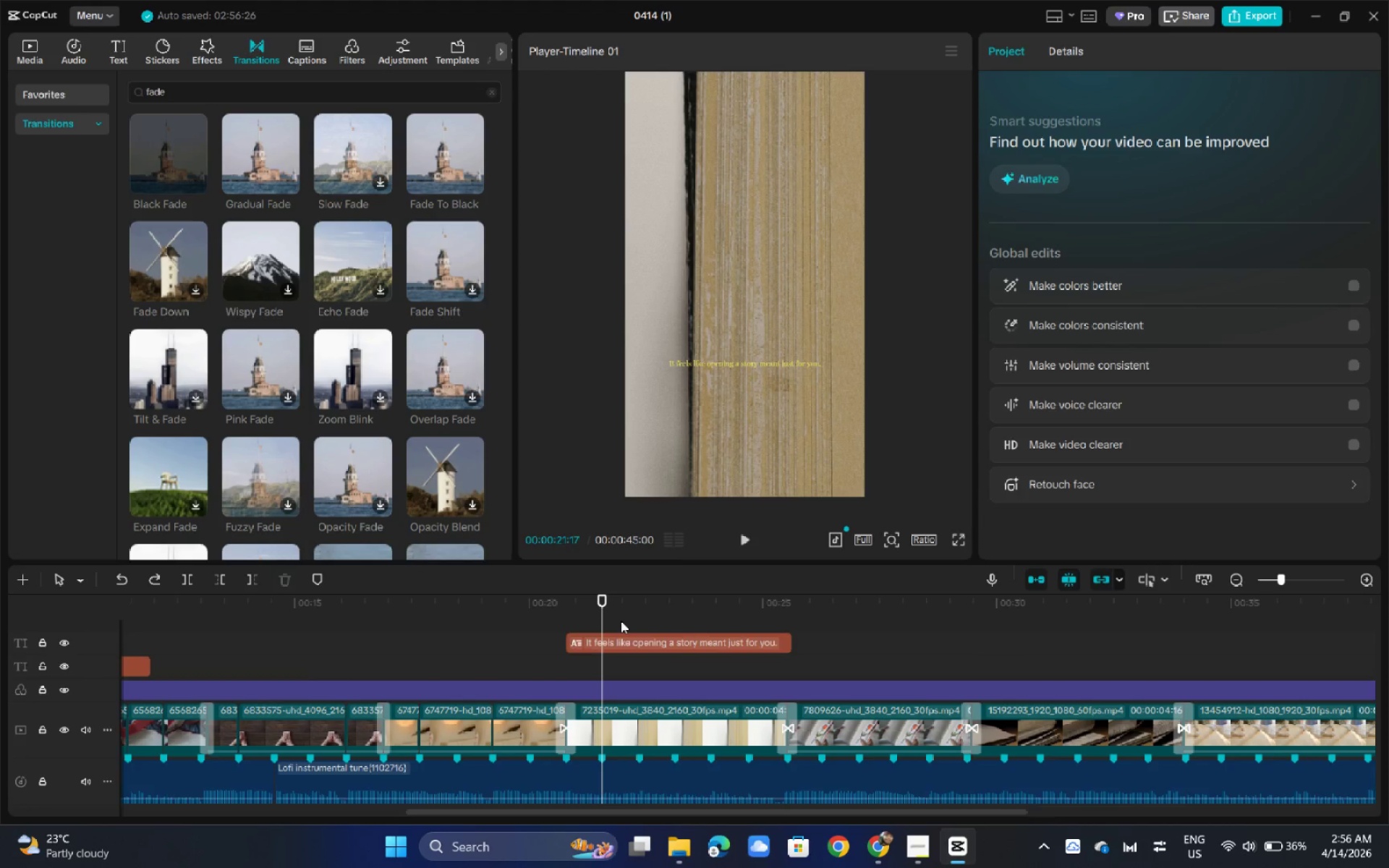 
left_click_drag(start_coordinate=[612, 616], to_coordinate=[621, 615])
 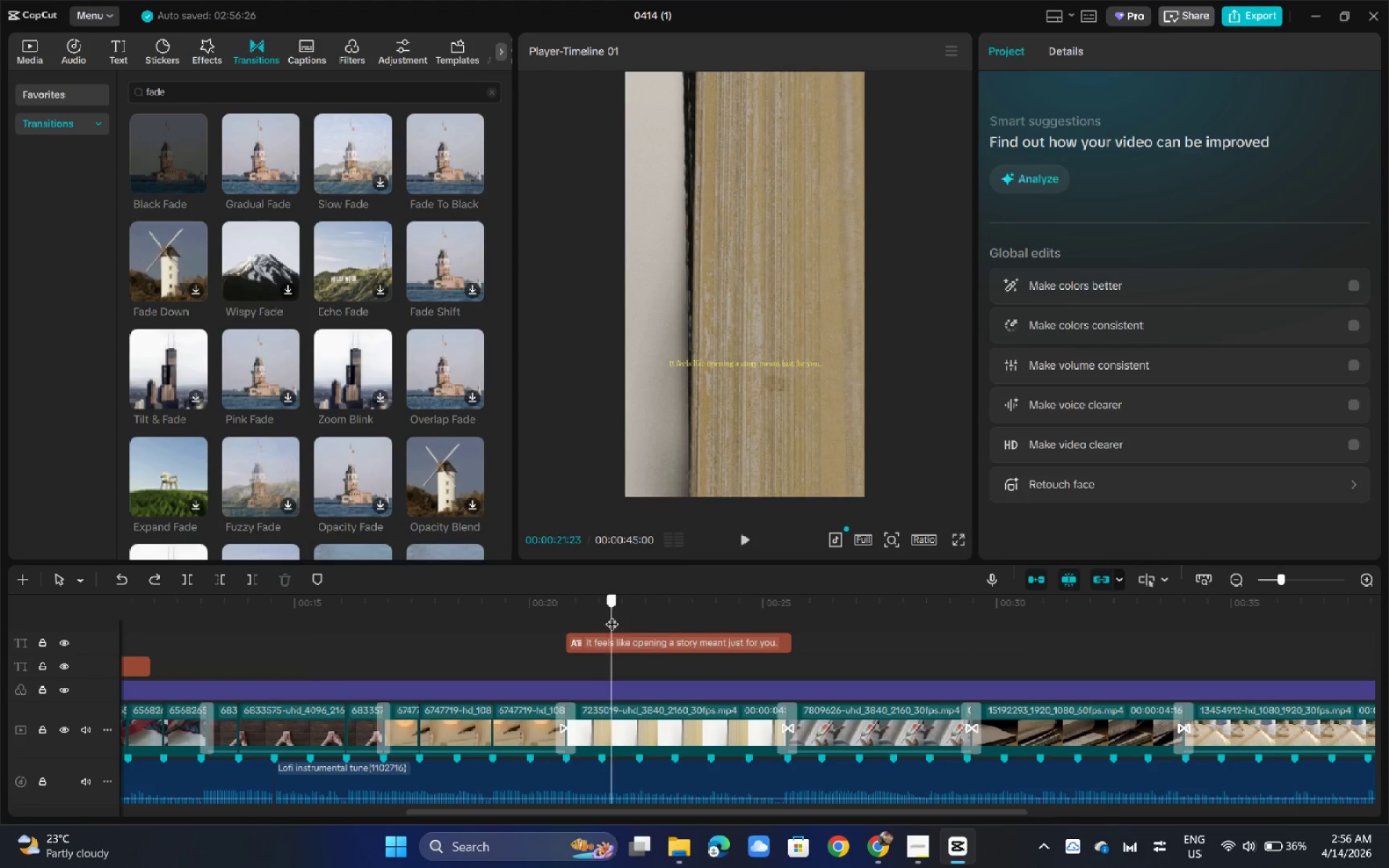 
left_click([632, 641])
 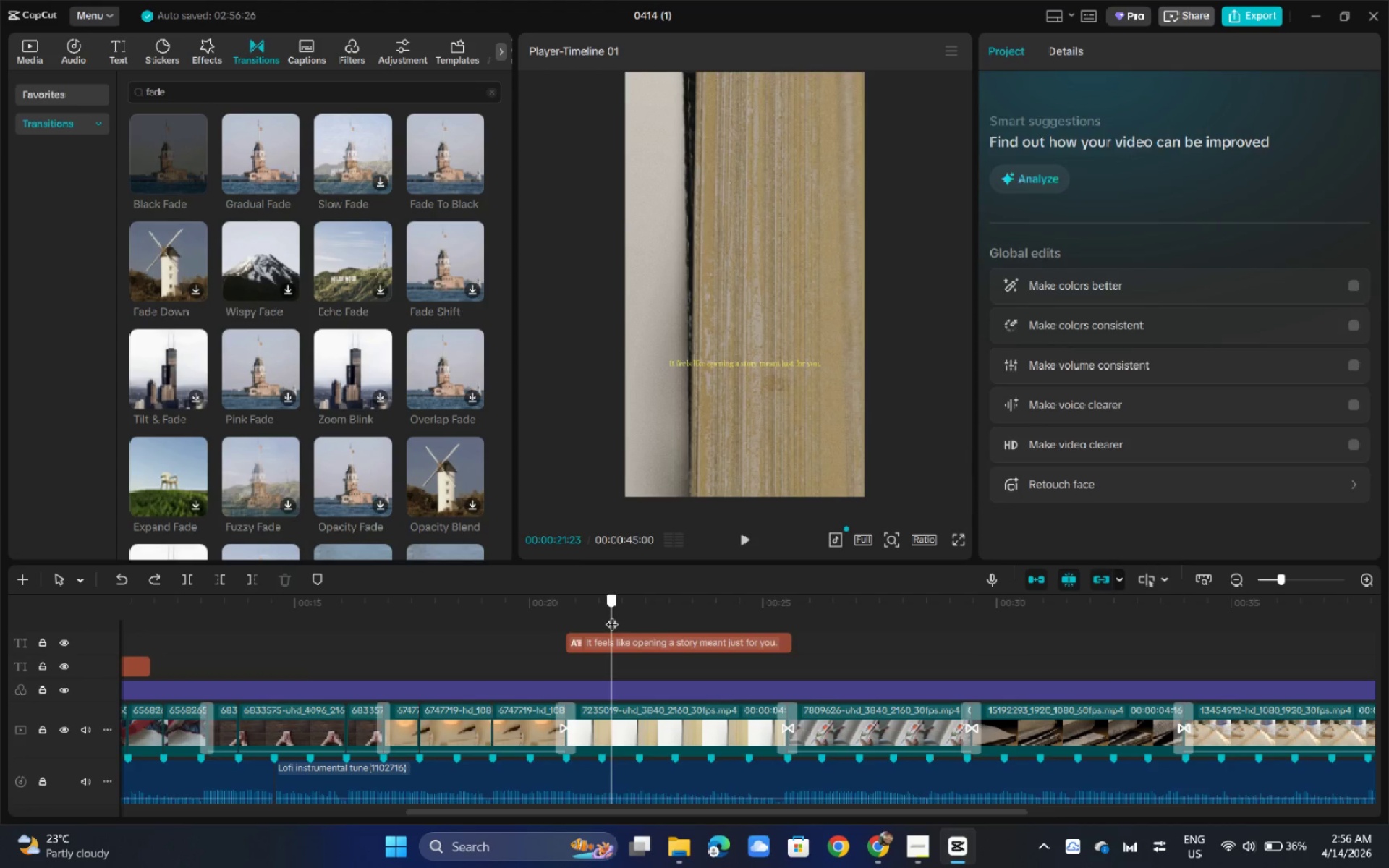 
key(Backspace)
 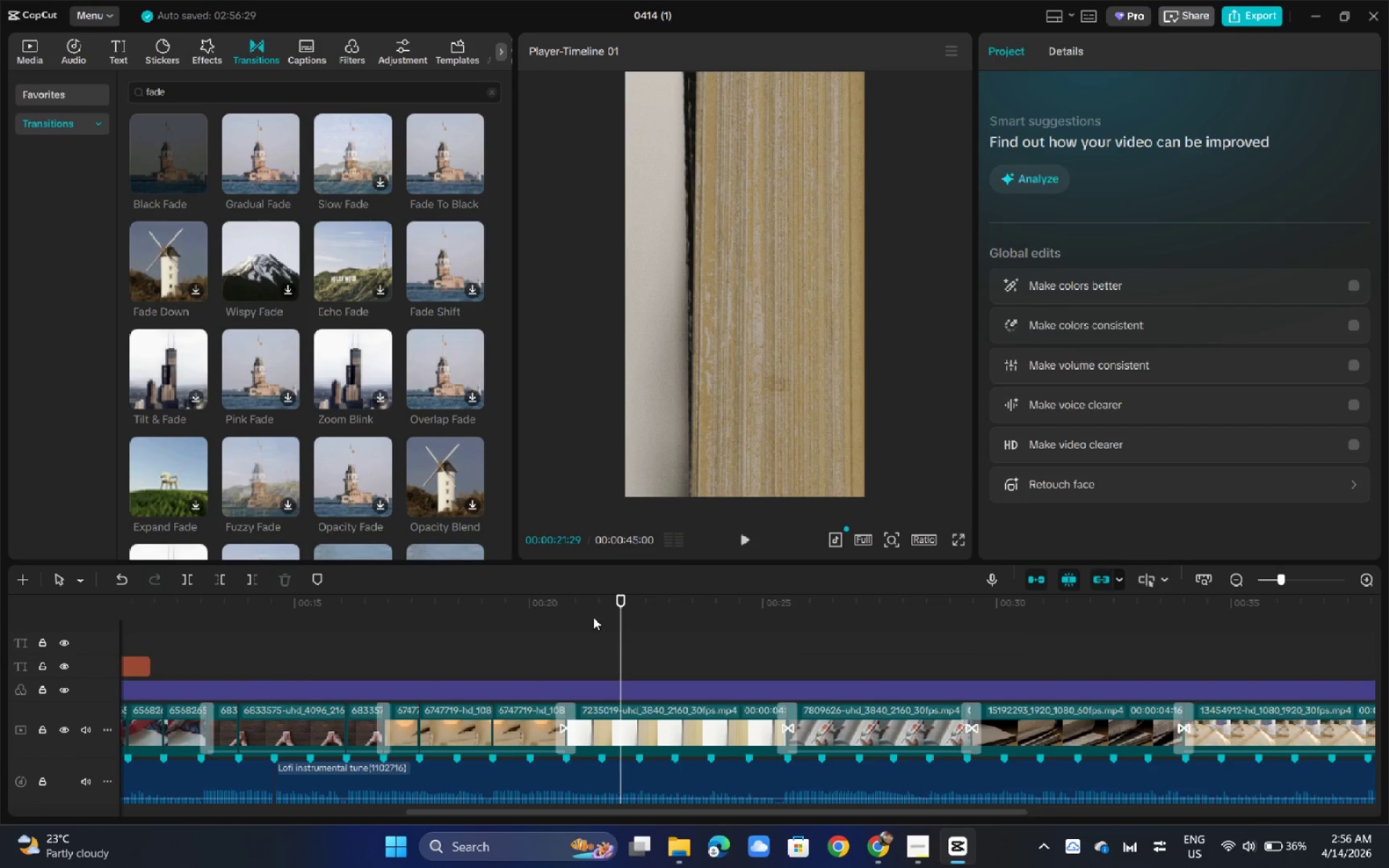 
wait(5.81)
 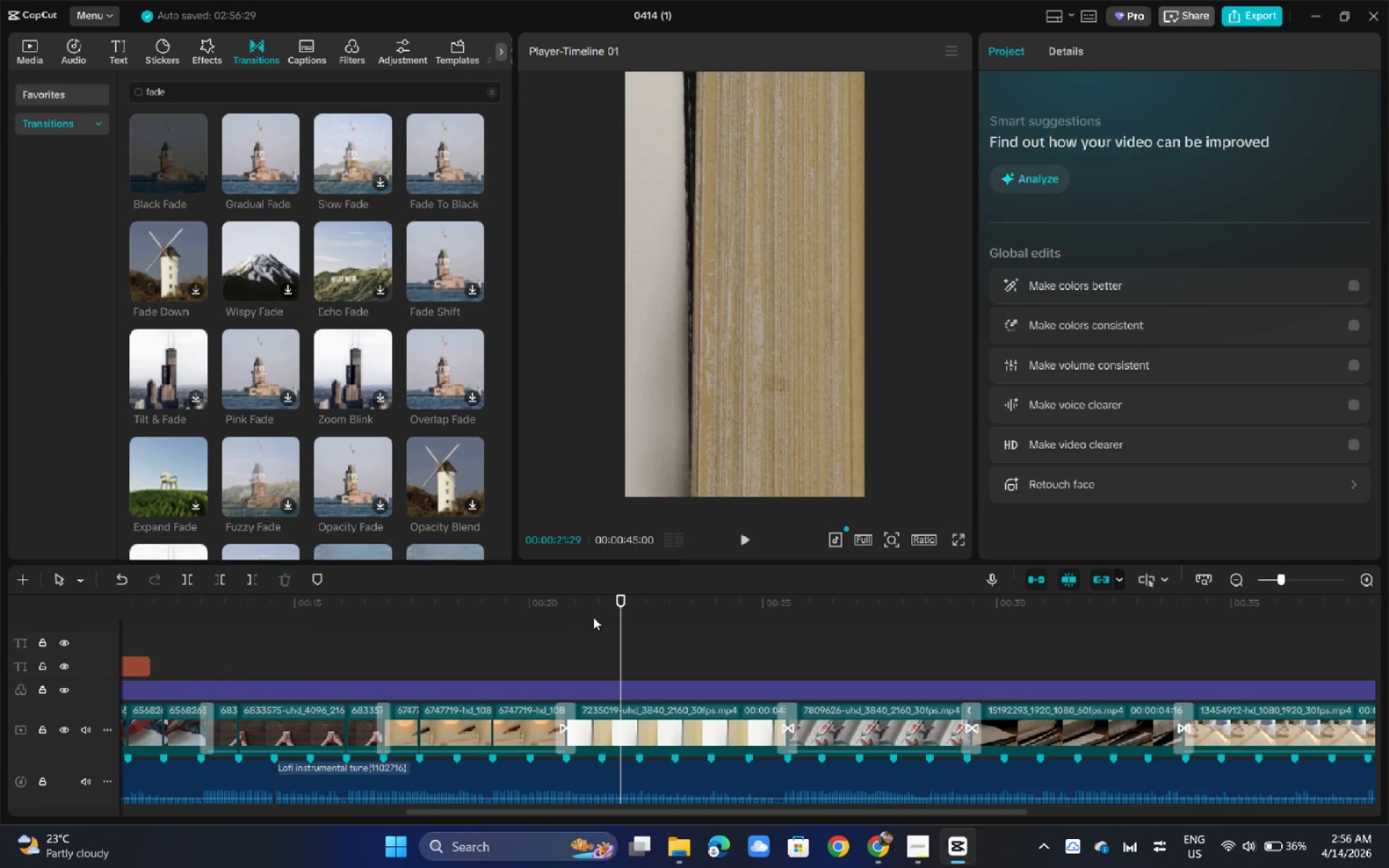 
hold_key(key=ControlLeft, duration=0.95)
 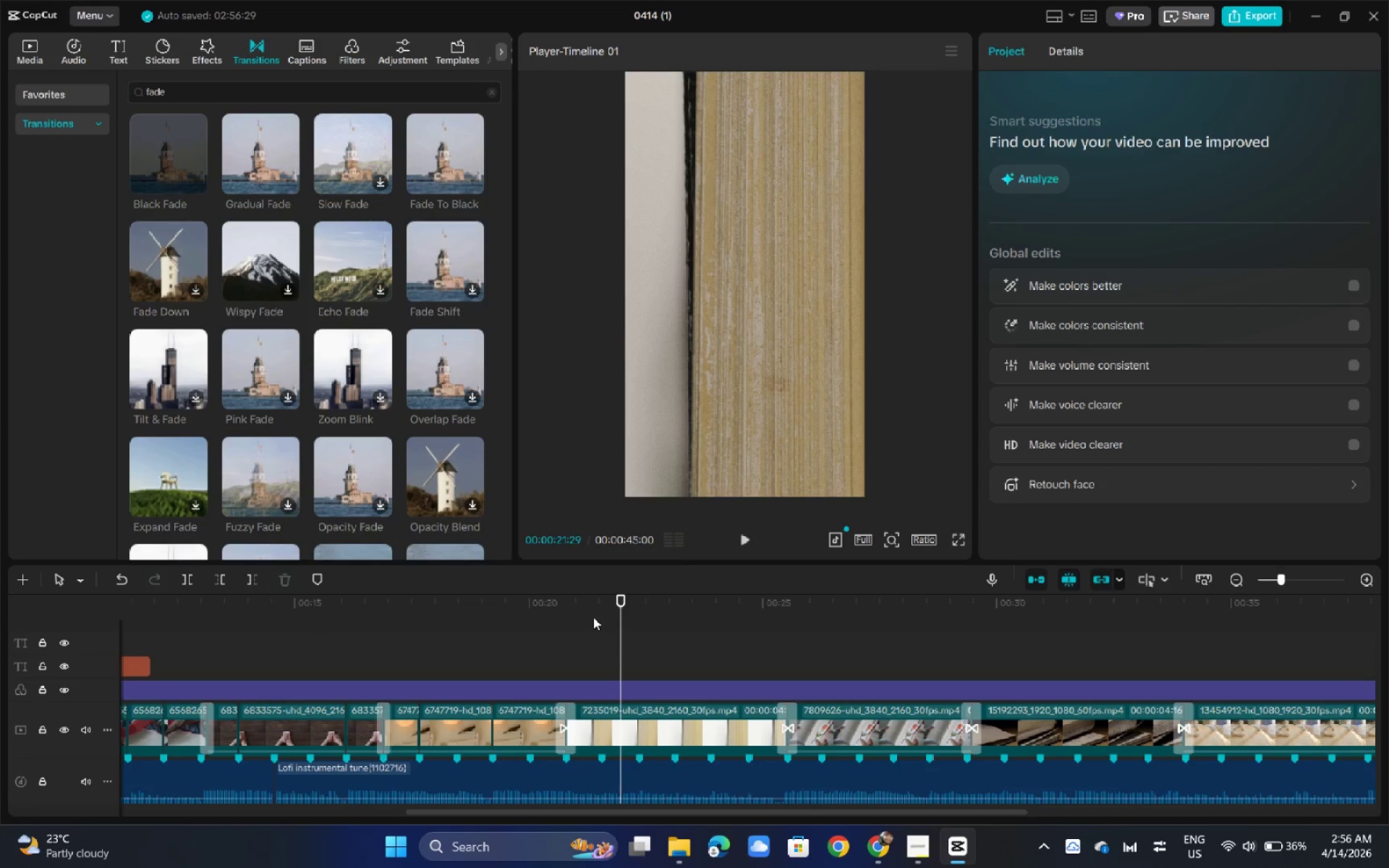 
hold_key(key=ControlLeft, duration=1.53)
 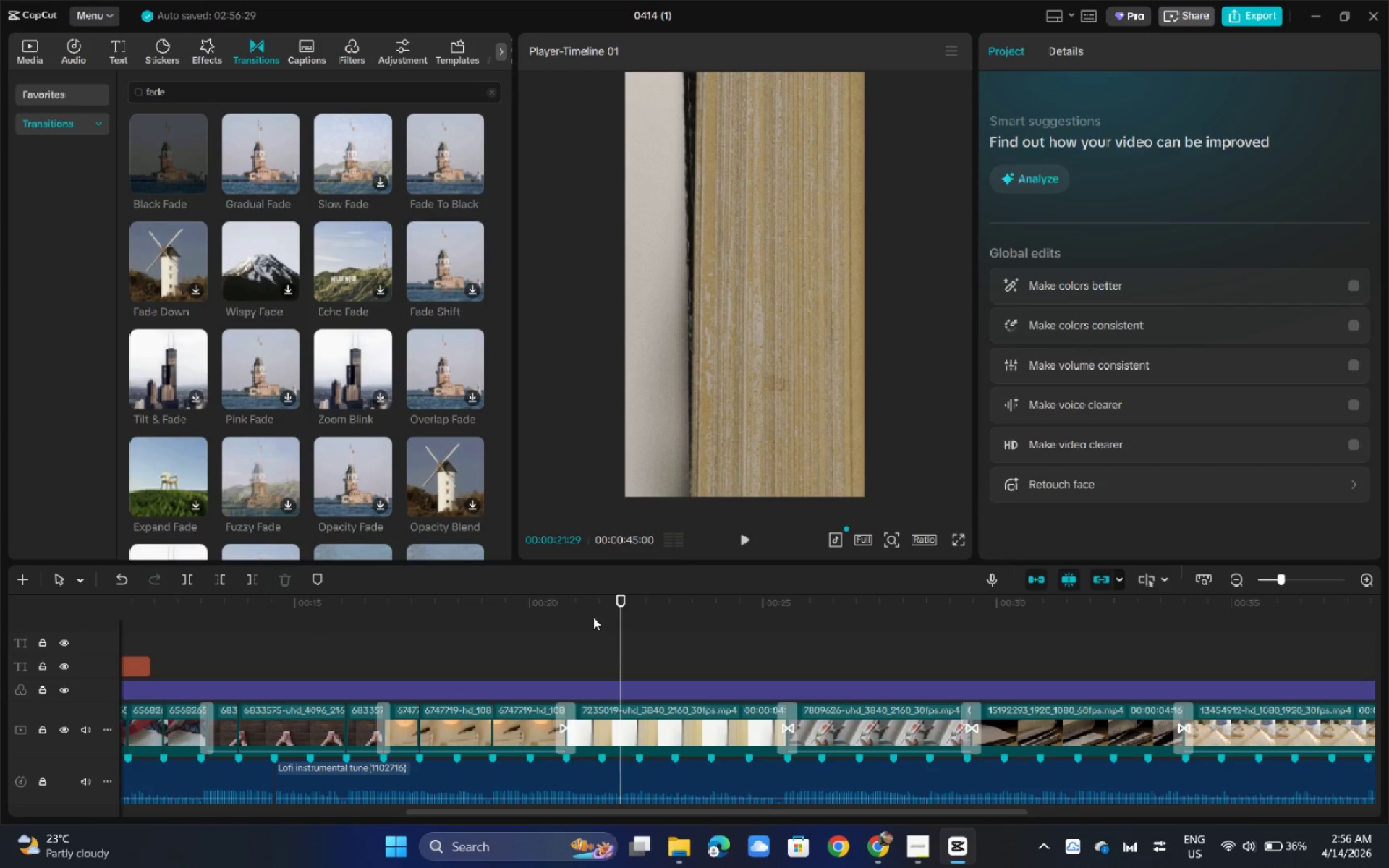 
hold_key(key=ControlLeft, duration=1.5)
 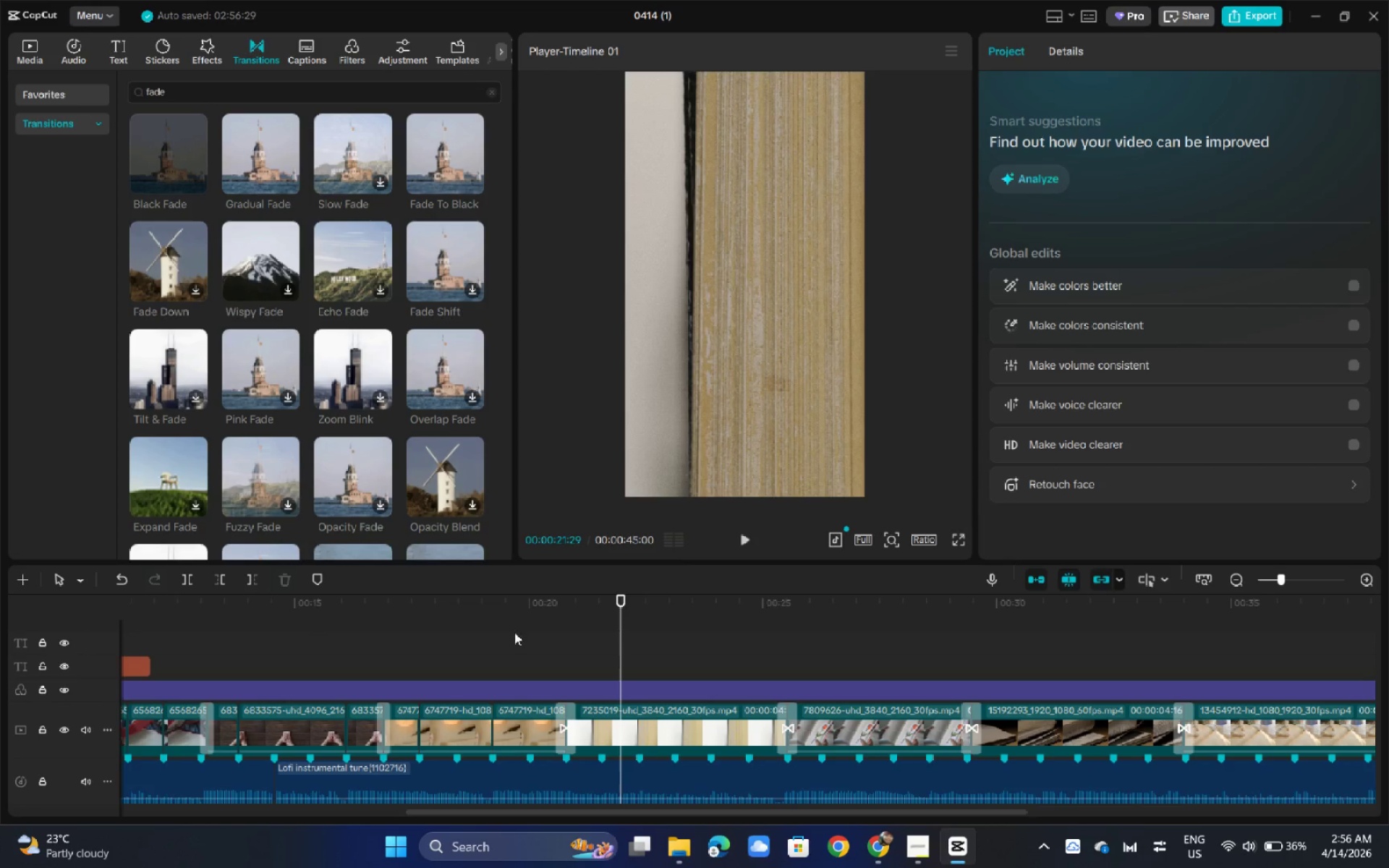 
hold_key(key=ControlLeft, duration=0.44)
 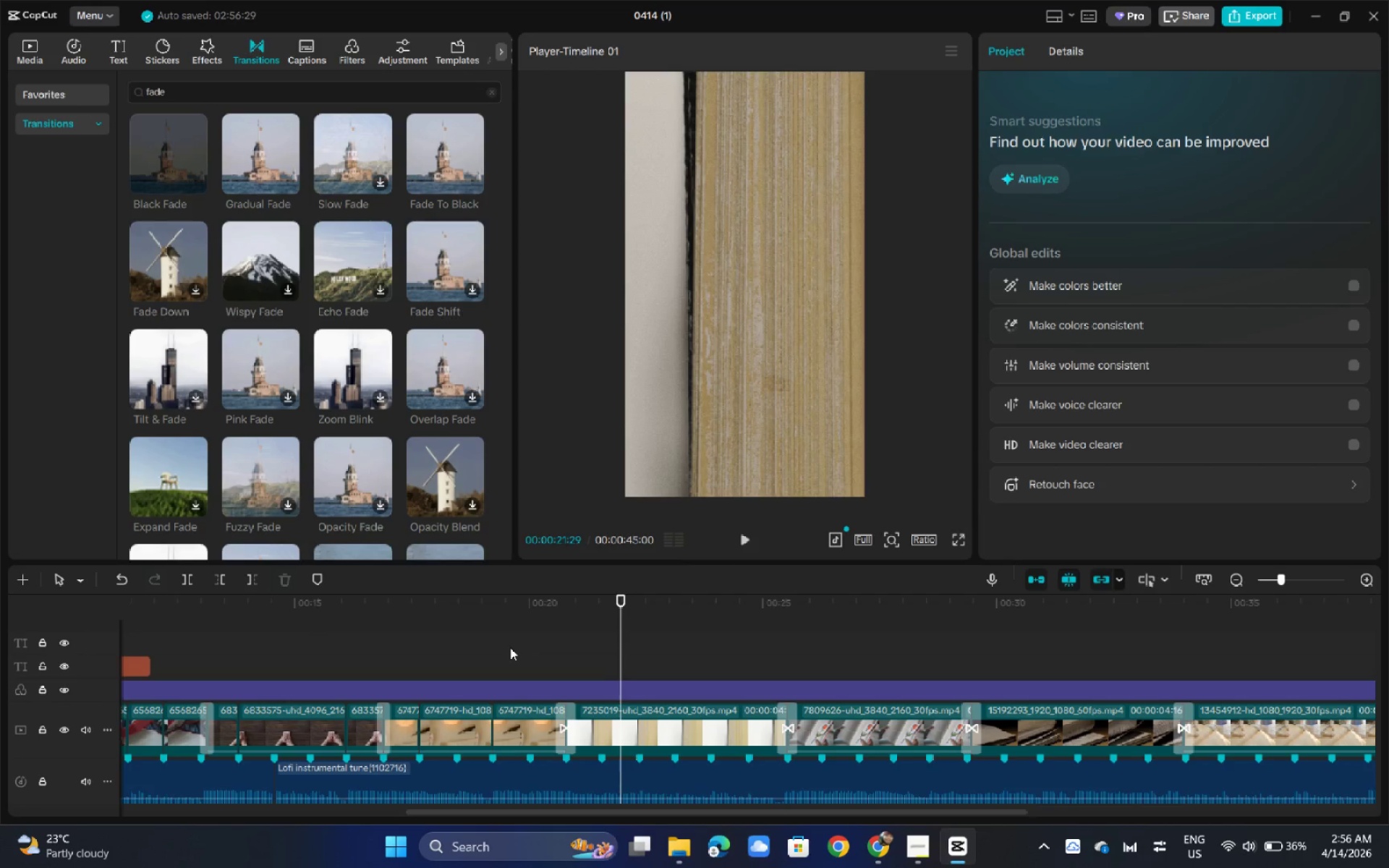 
key(Space)
 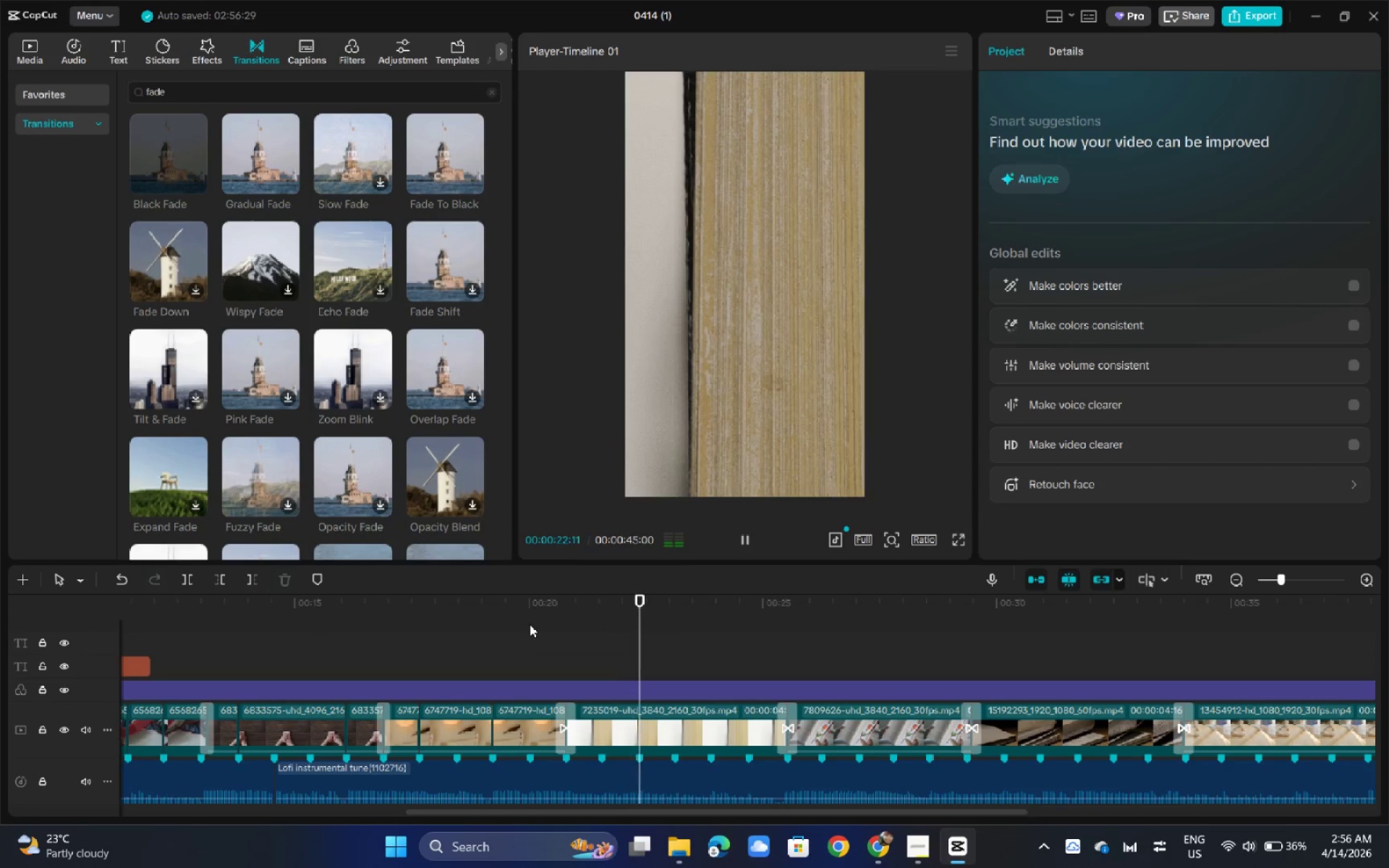 
left_click_drag(start_coordinate=[530, 624], to_coordinate=[251, 618])
 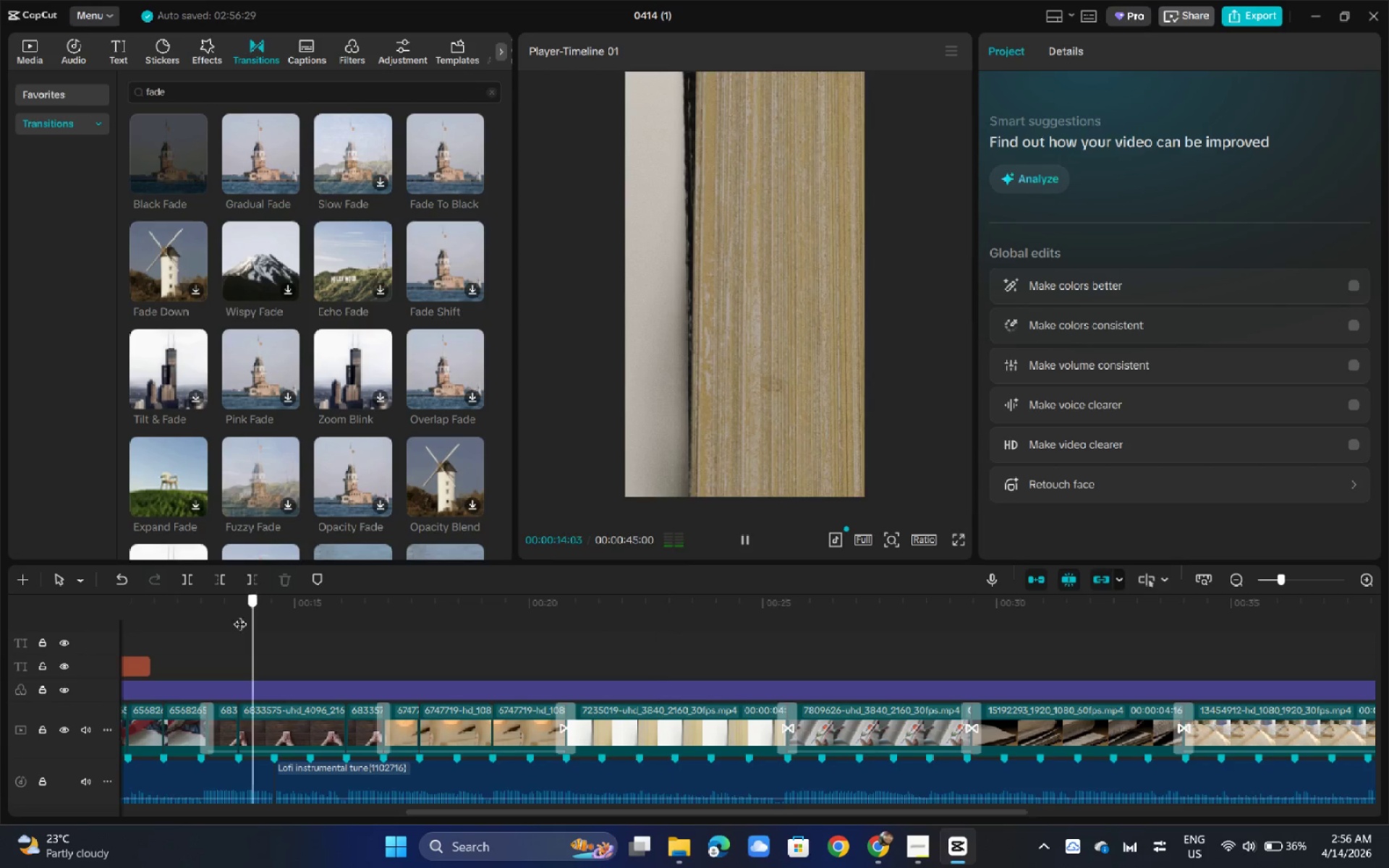 
left_click_drag(start_coordinate=[252, 618], to_coordinate=[173, 607])
 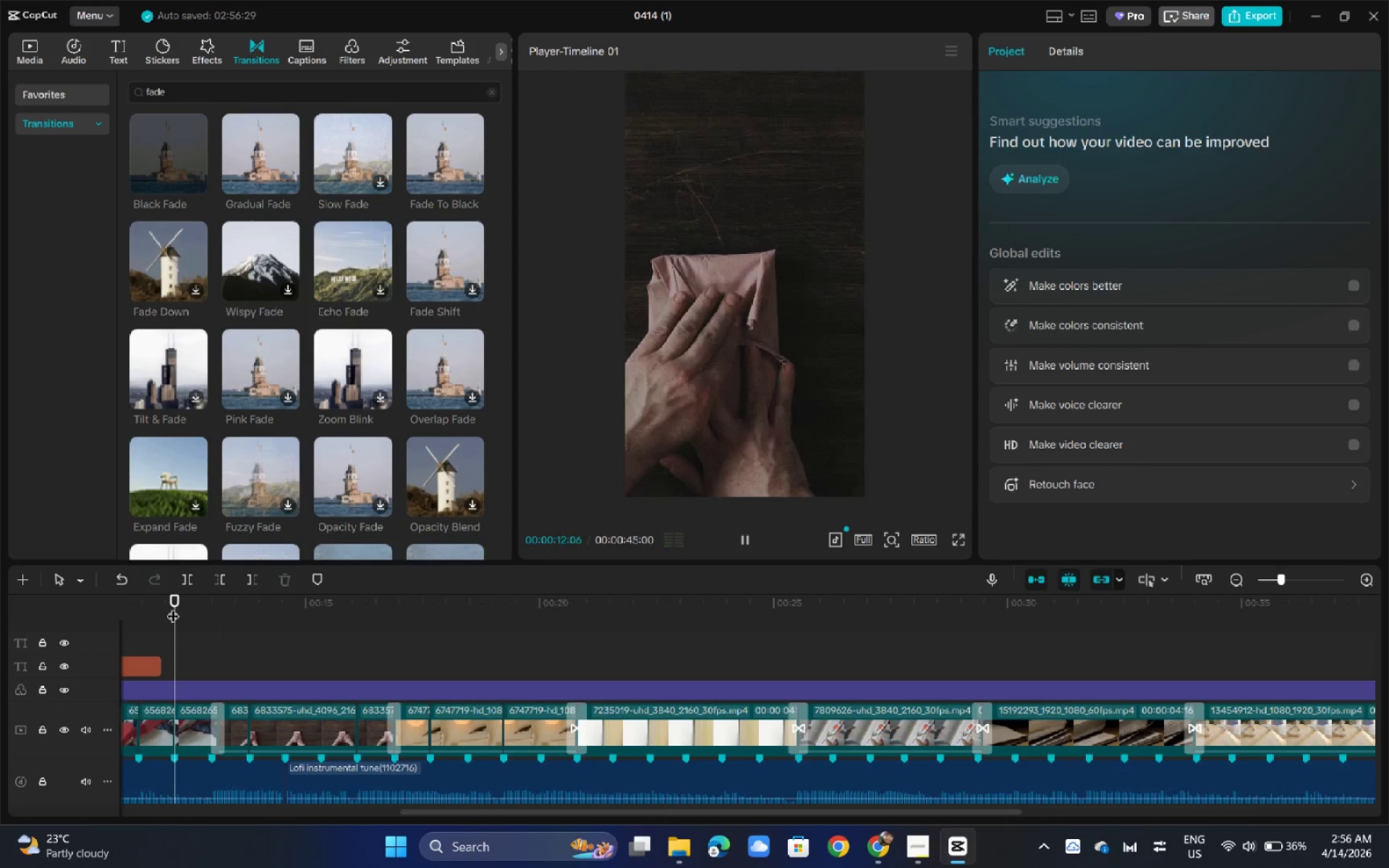 
left_click_drag(start_coordinate=[173, 607], to_coordinate=[0, 616])
 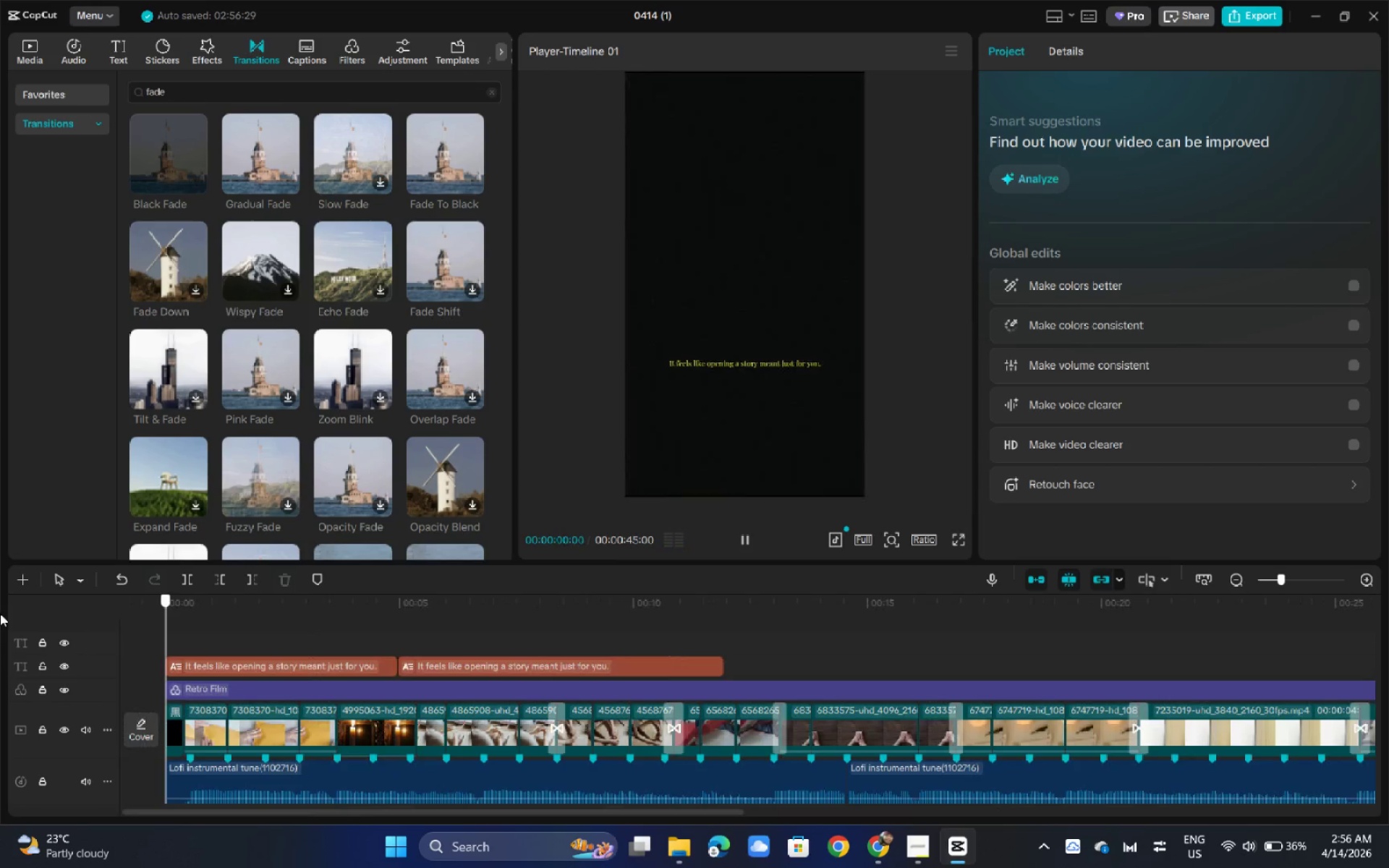 
key(Space)
 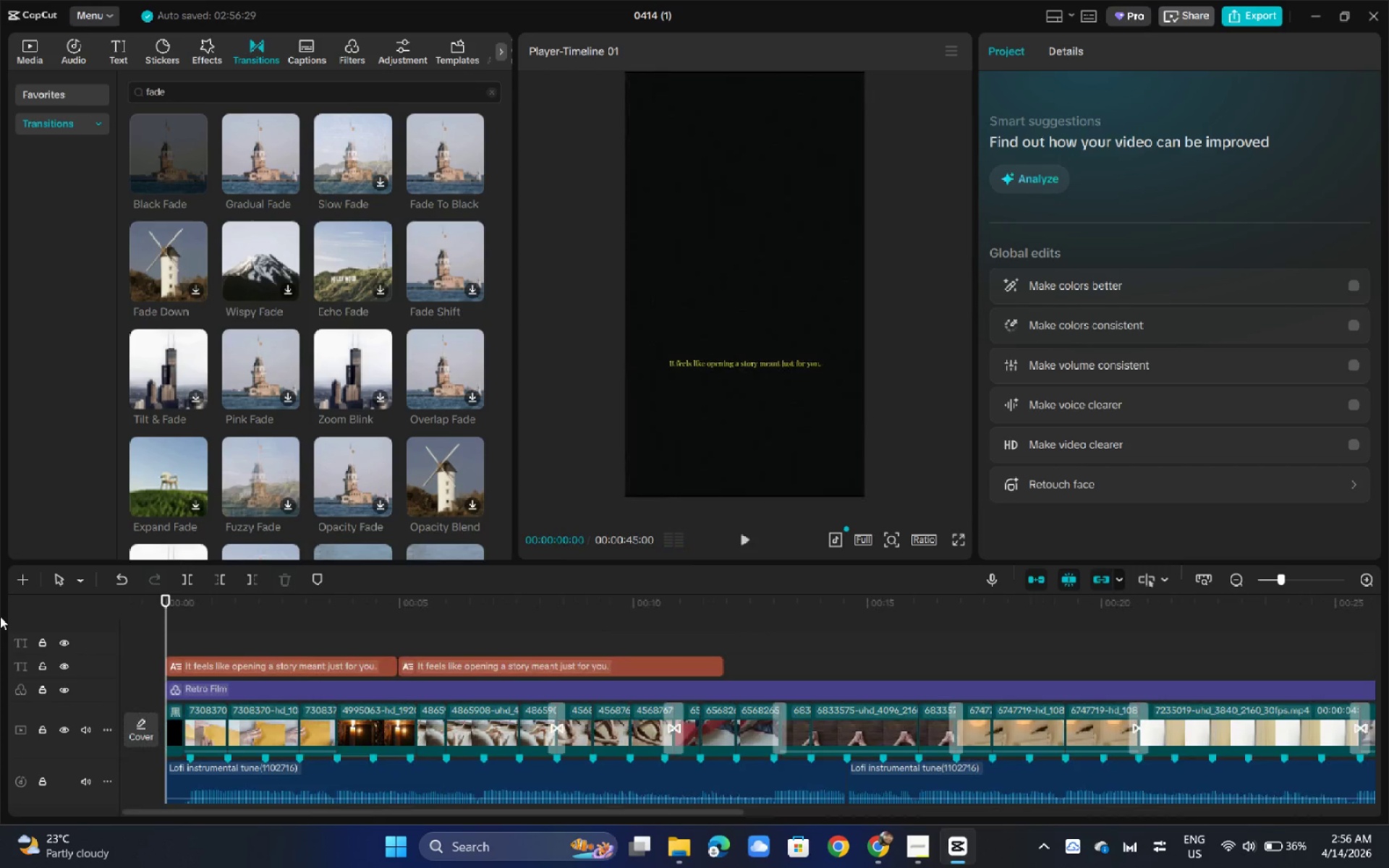 
key(Space)
 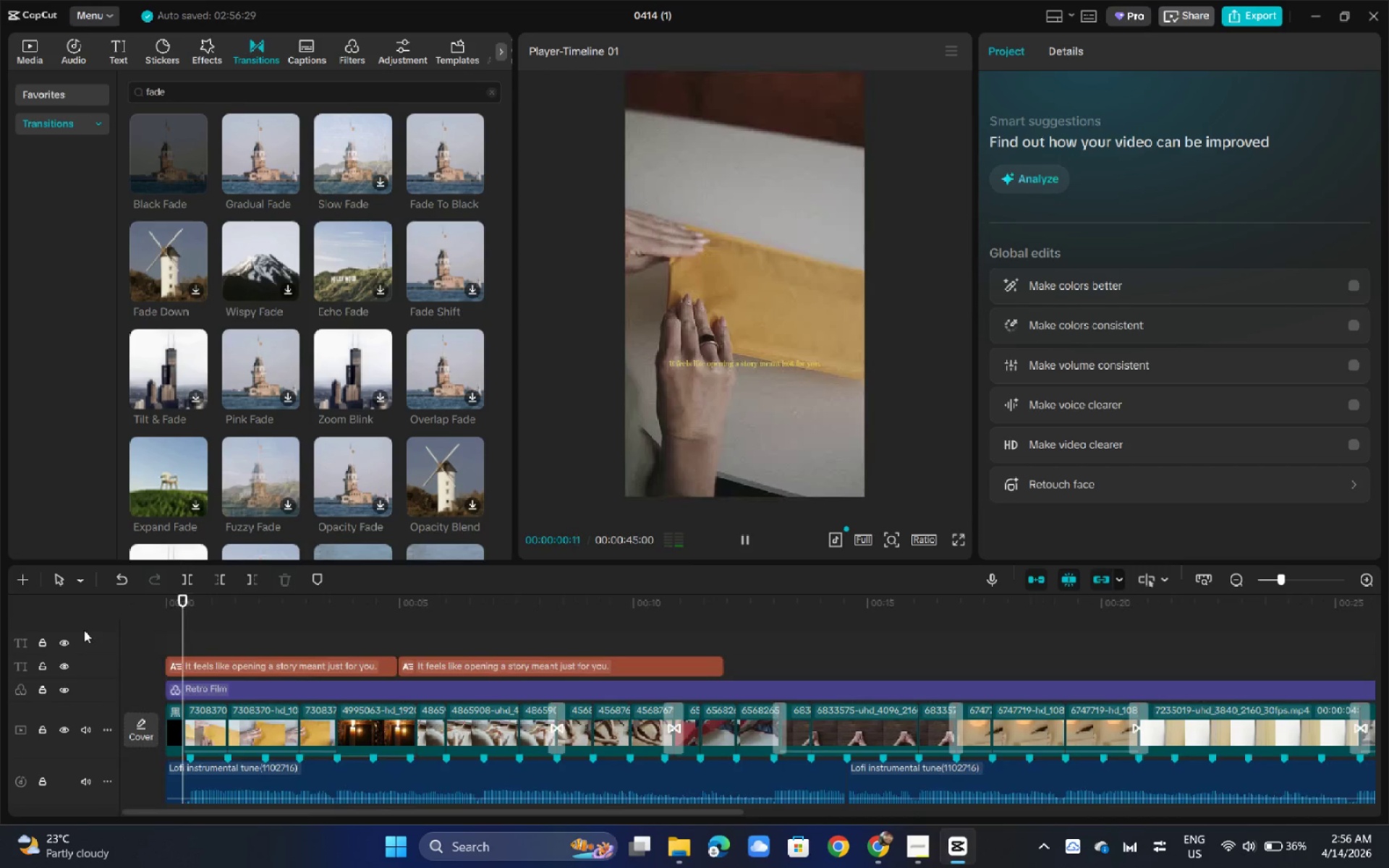 
key(Space)
 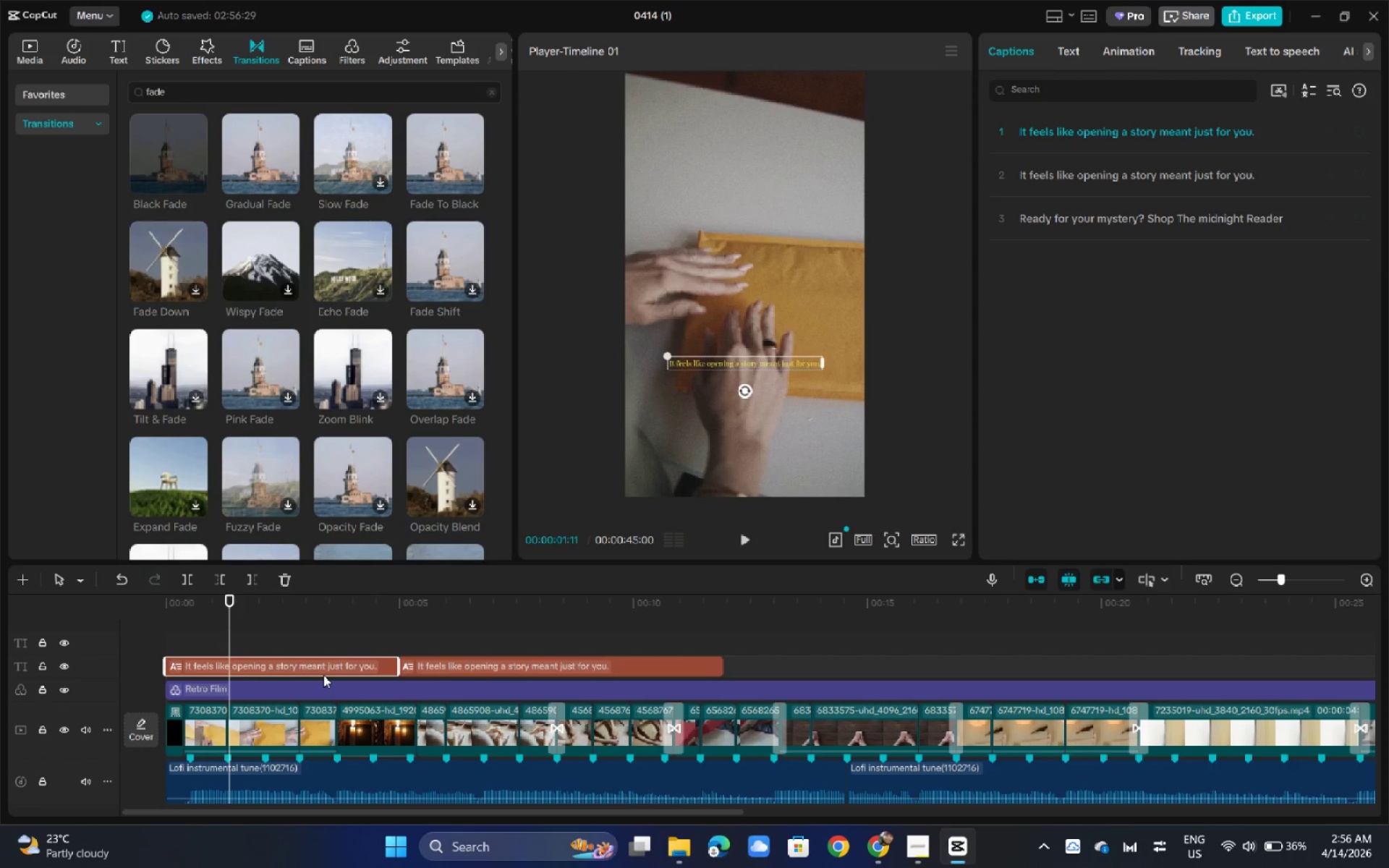 
wait(5.88)
 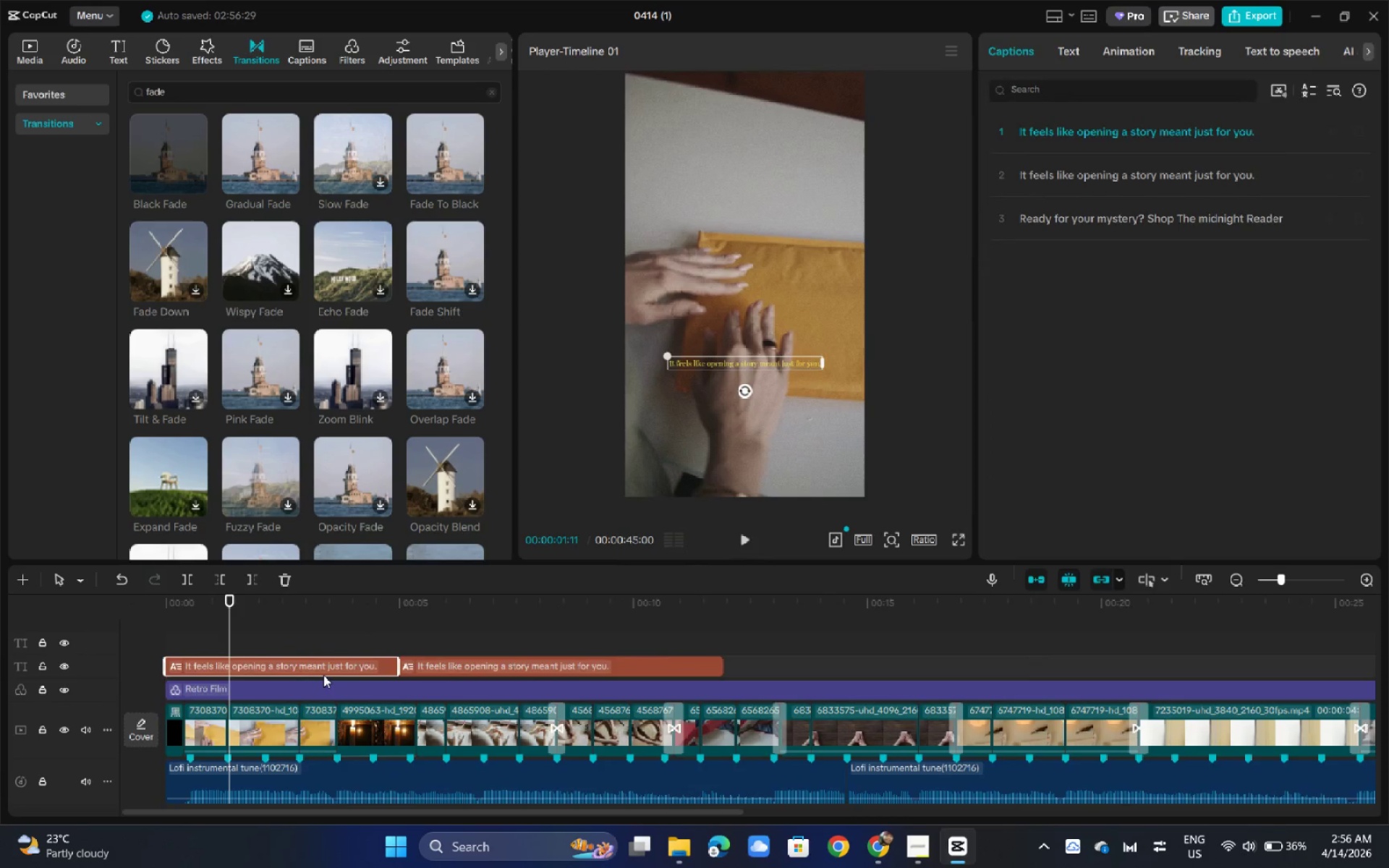 
key(Space)
 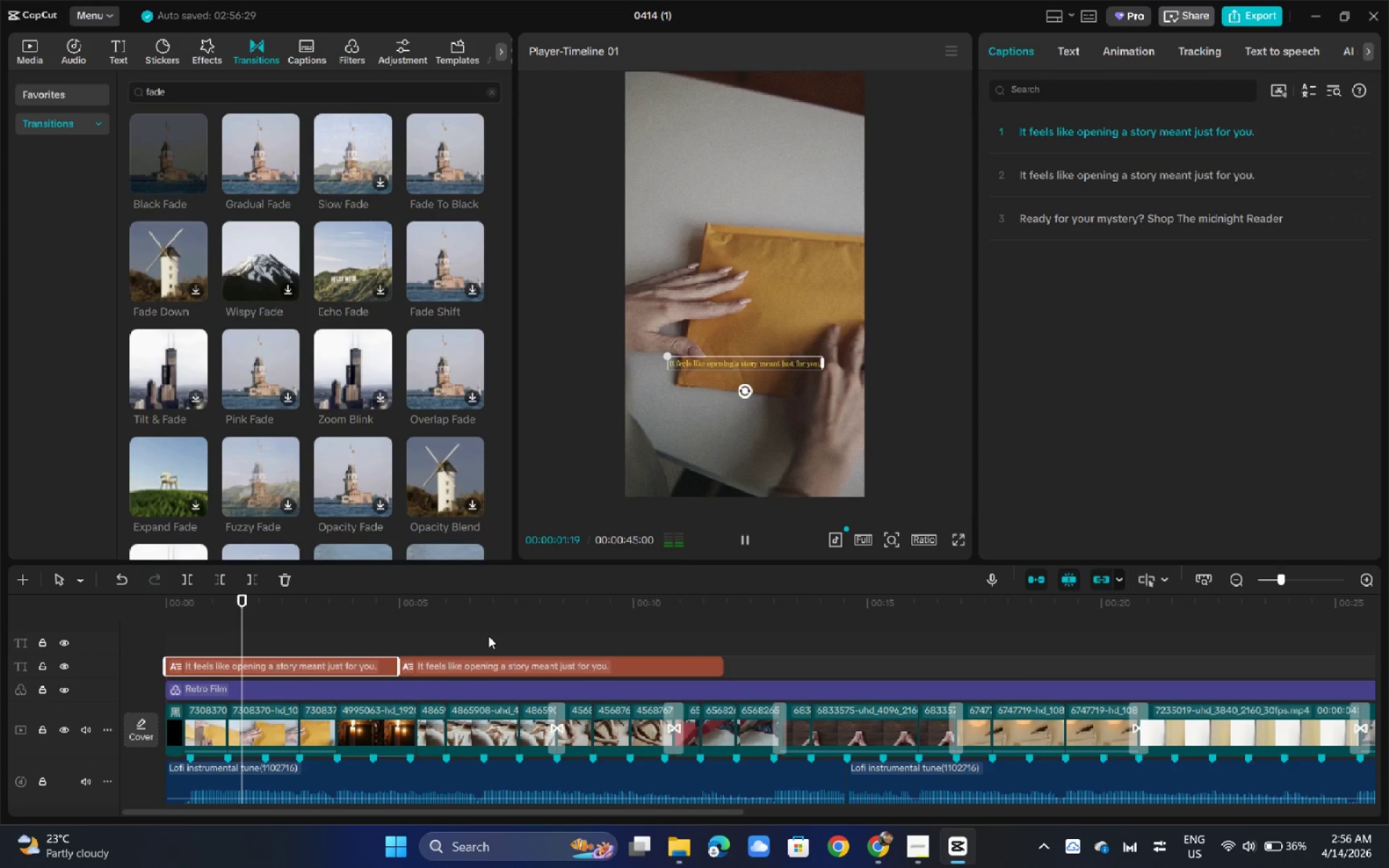 
left_click([469, 662])
 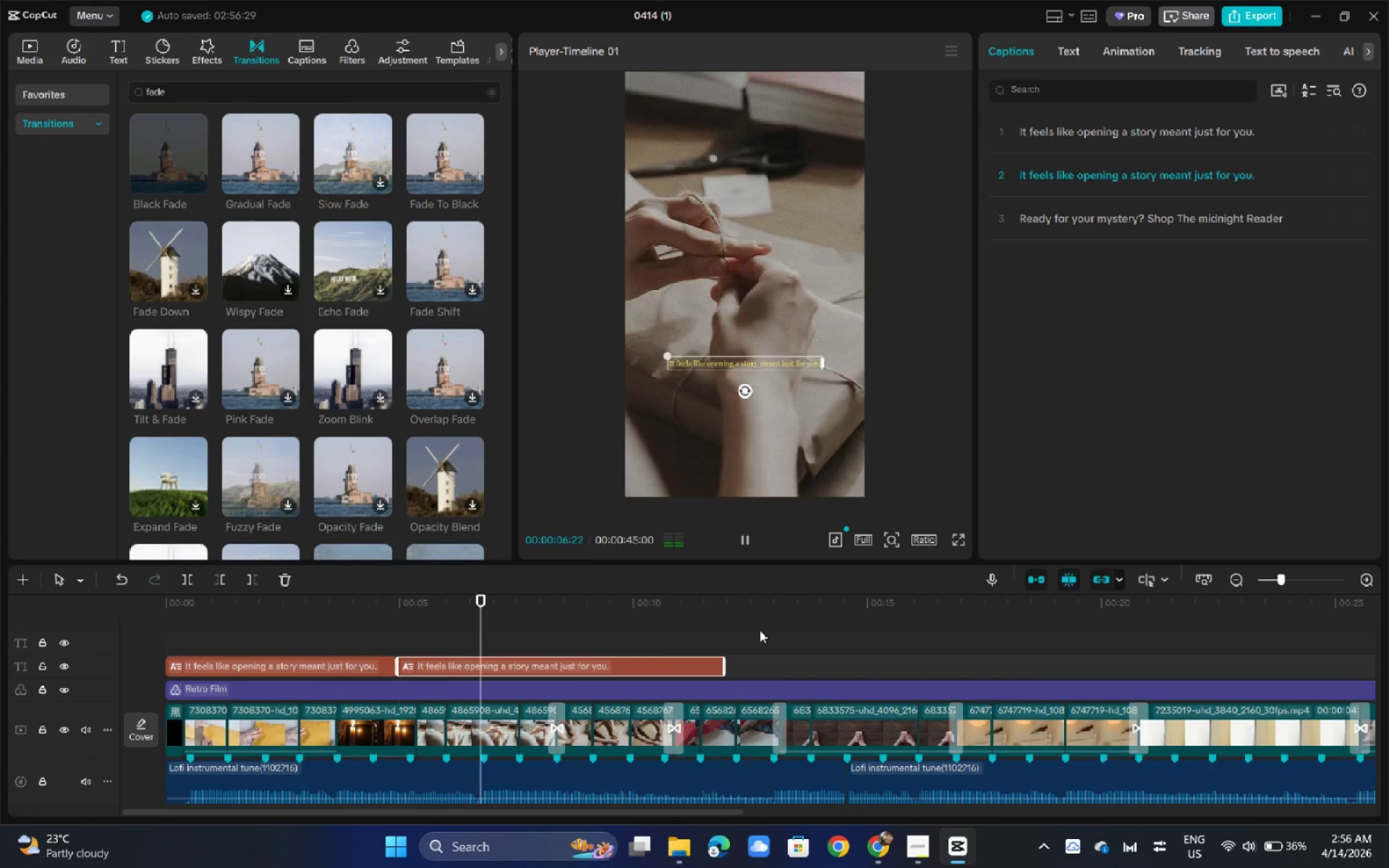 
wait(6.42)
 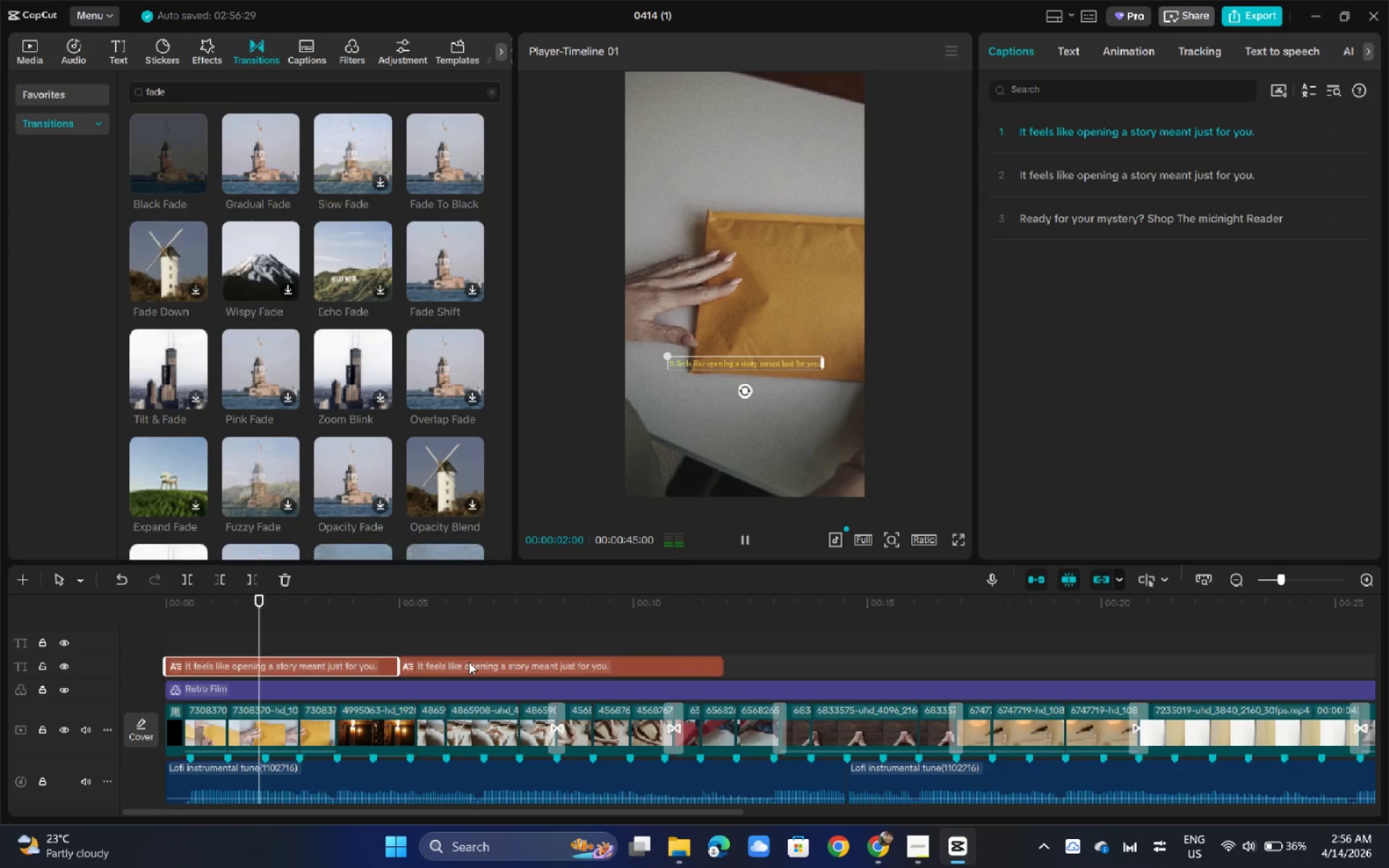 
key(Space)
 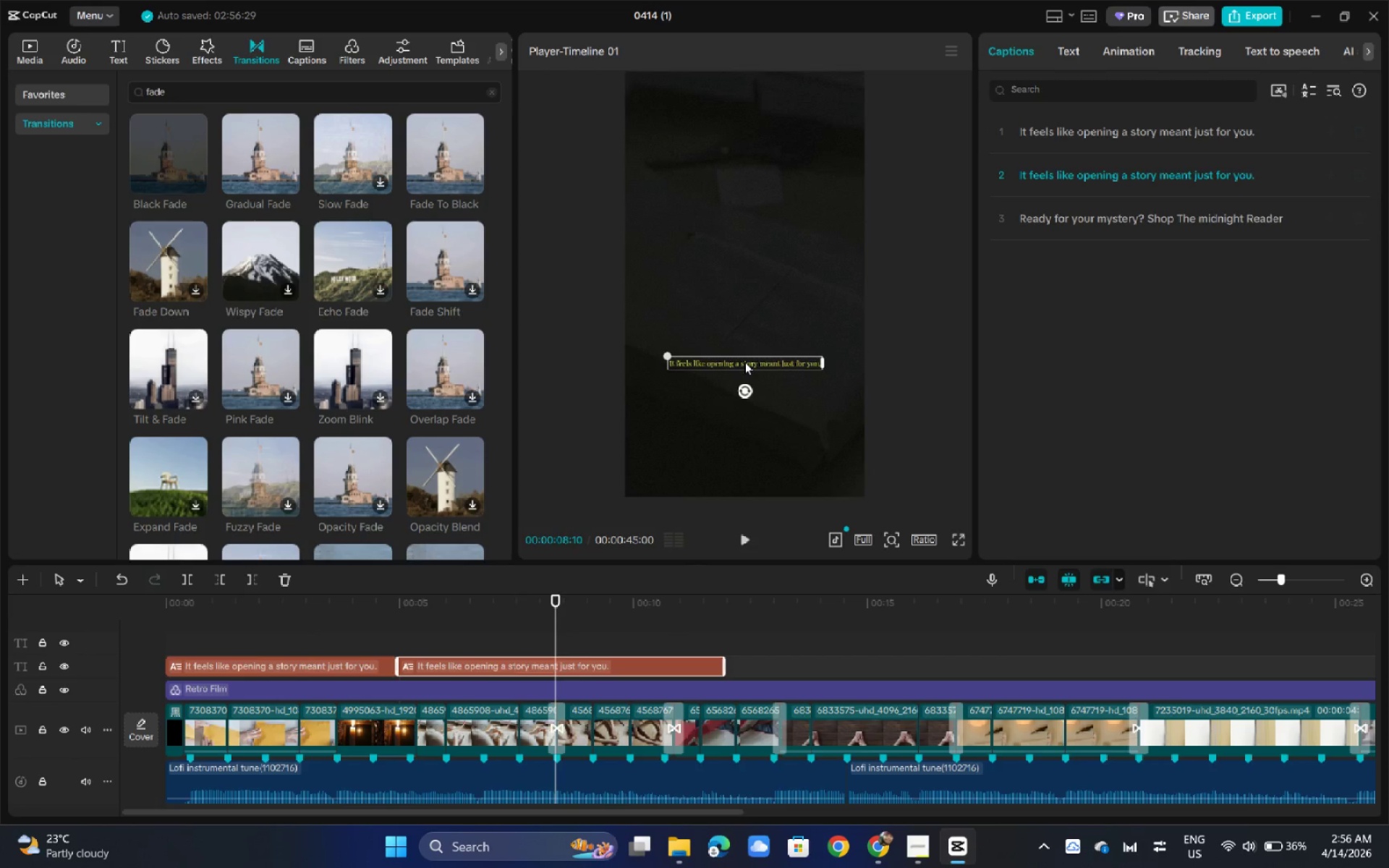 
double_click([744, 362])
 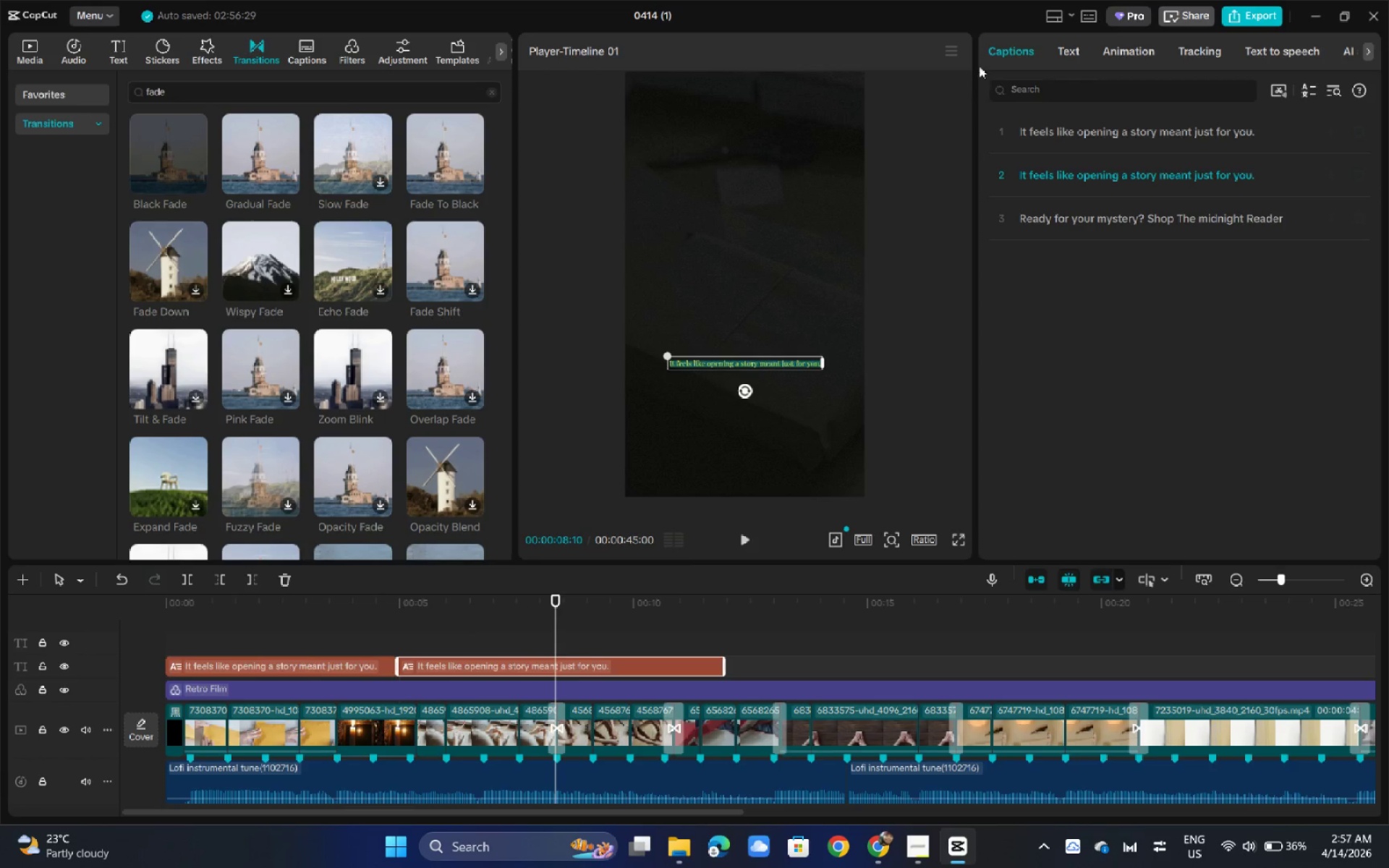 
left_click([1093, 158])
 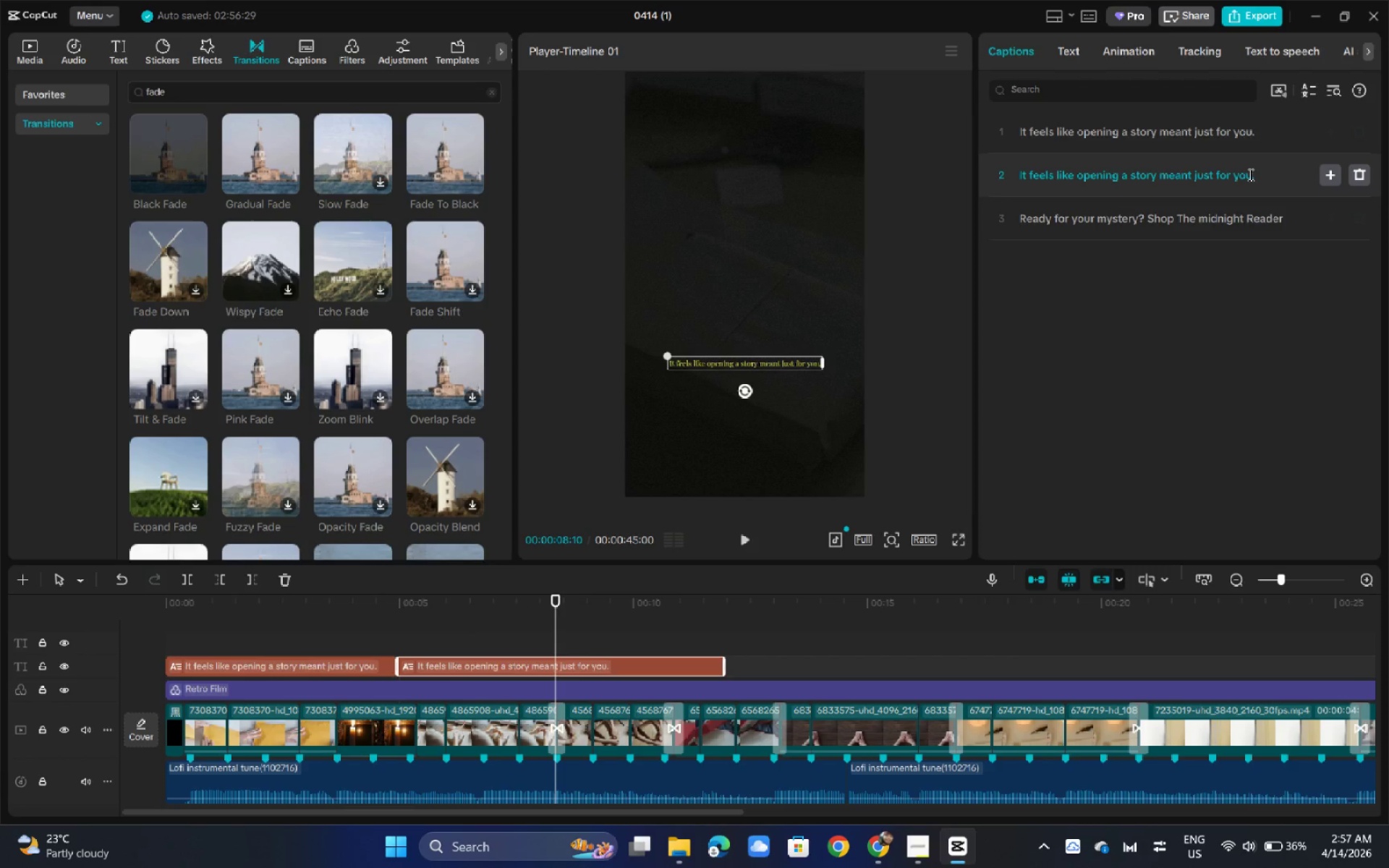 
double_click([1247, 177])
 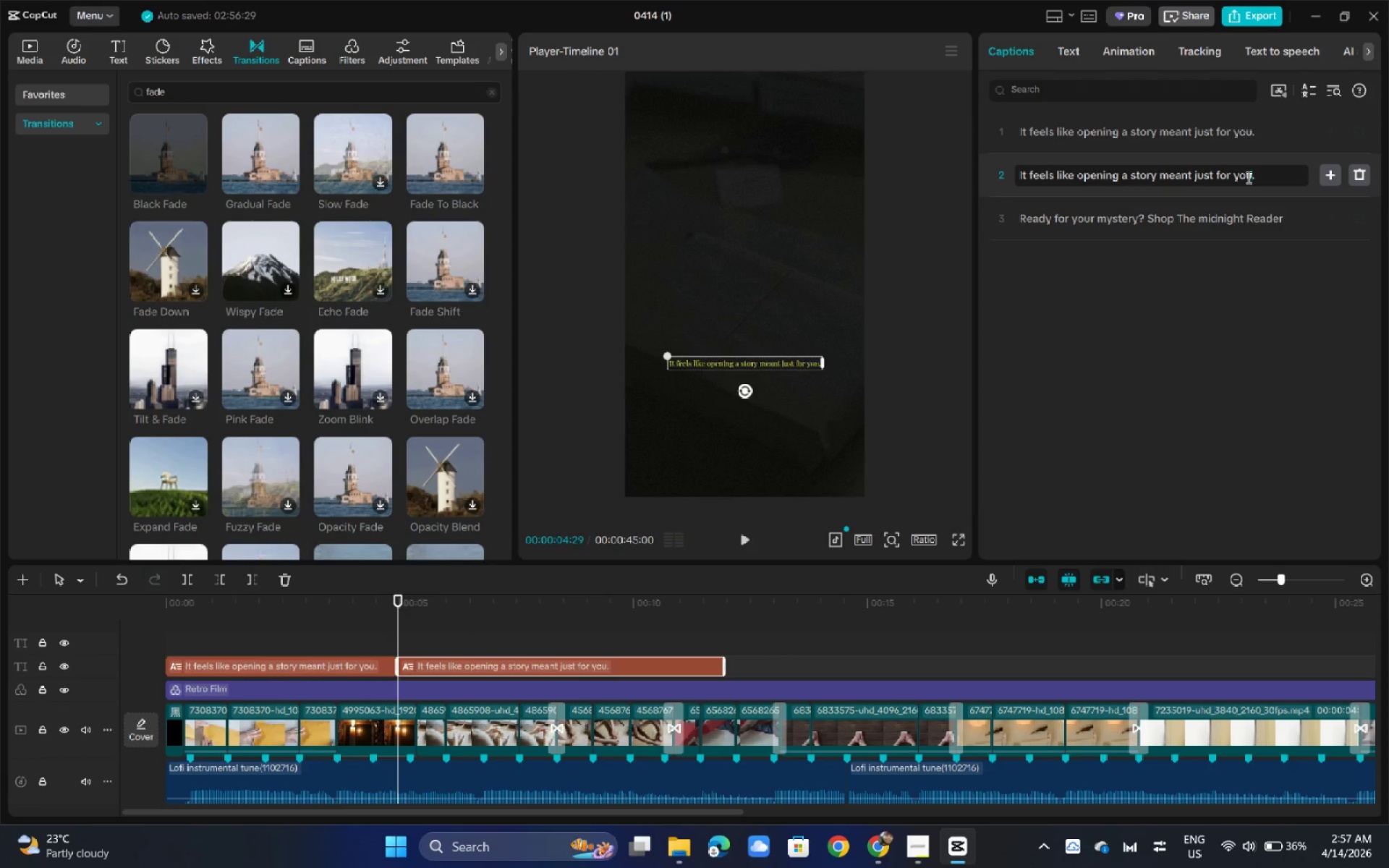 
triple_click([1247, 177])
 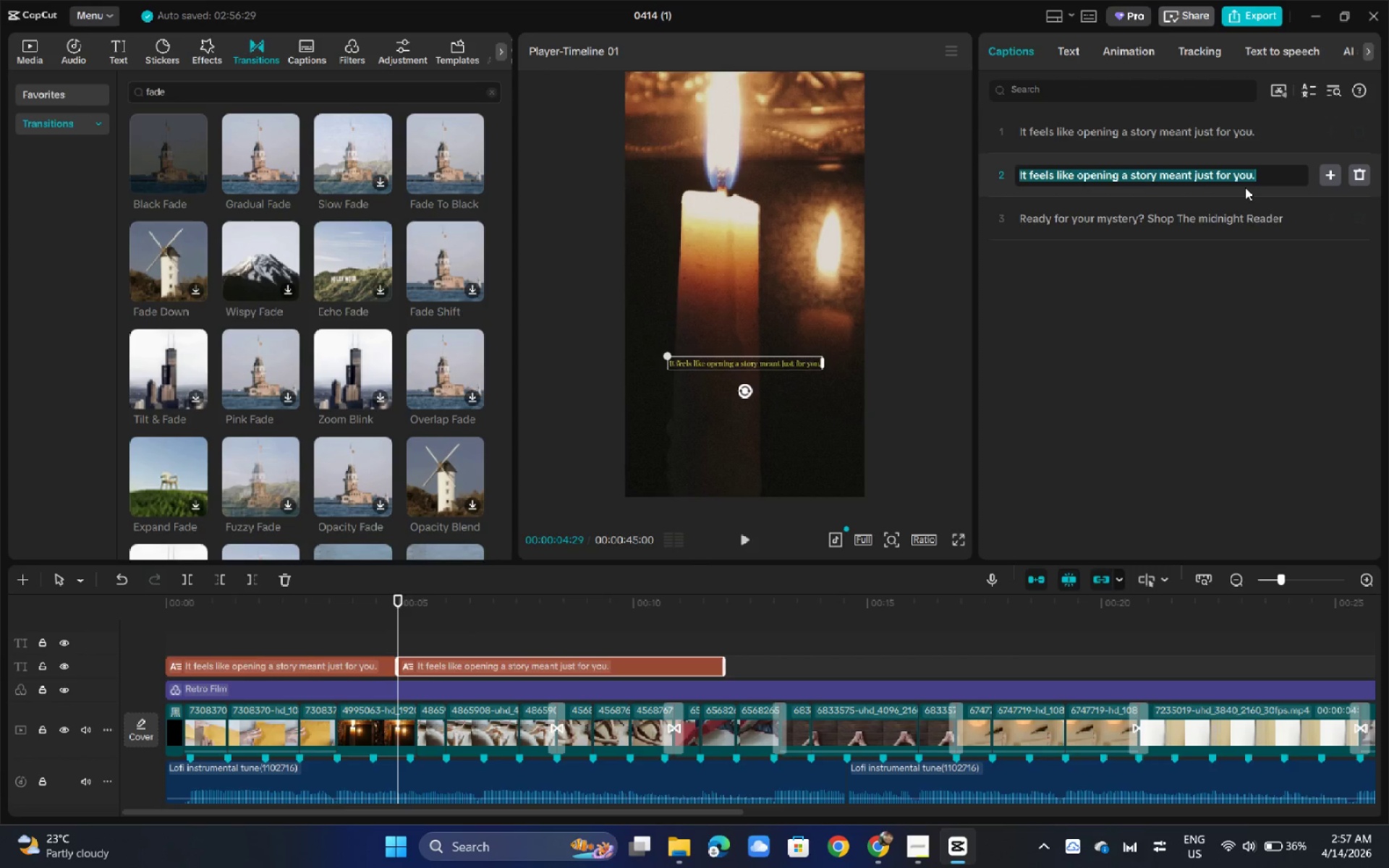 
hold_key(key=ControlLeft, duration=0.42)
 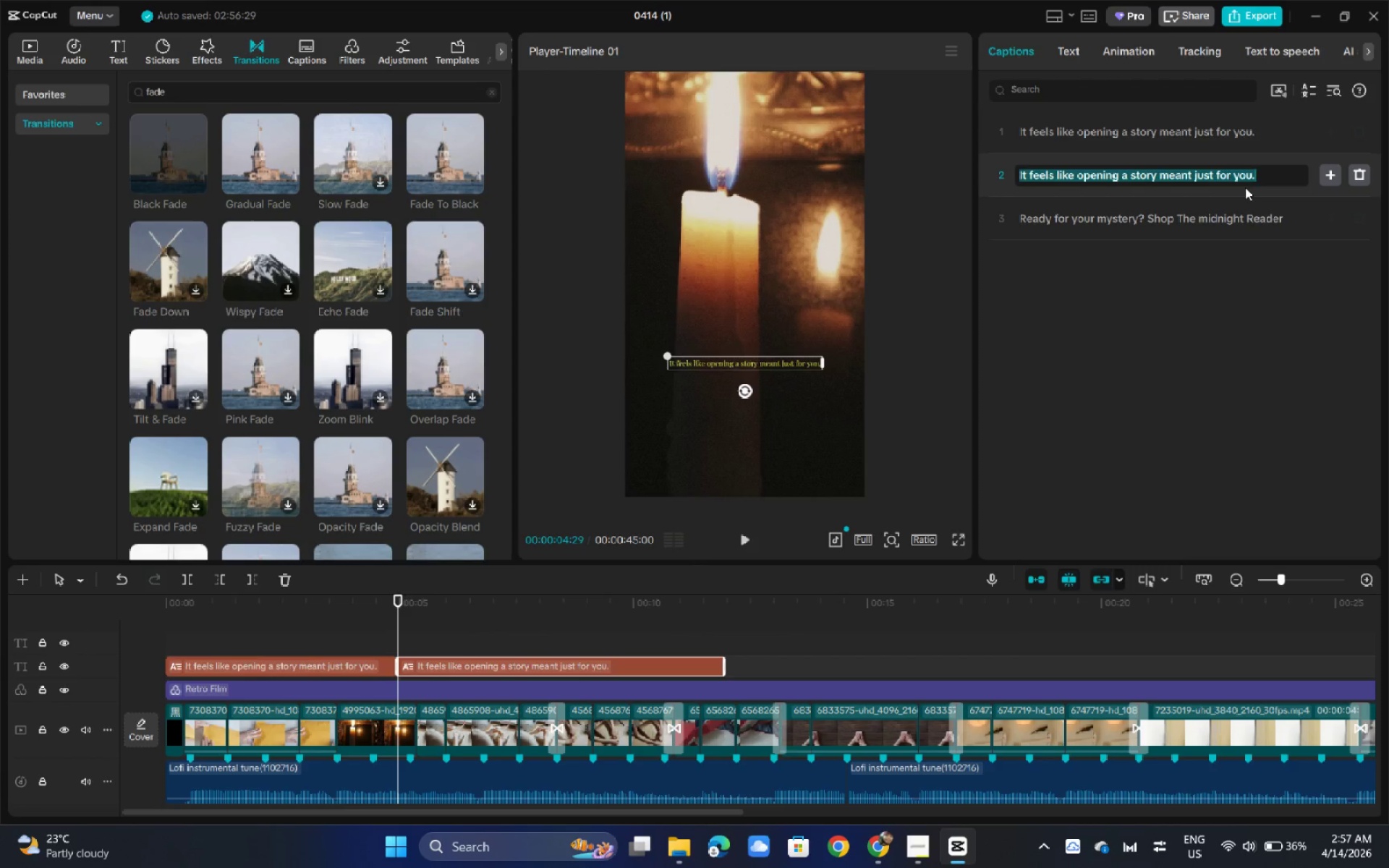 
type(=)
key(Backspace)
key(Backspace)
type(Eb)
 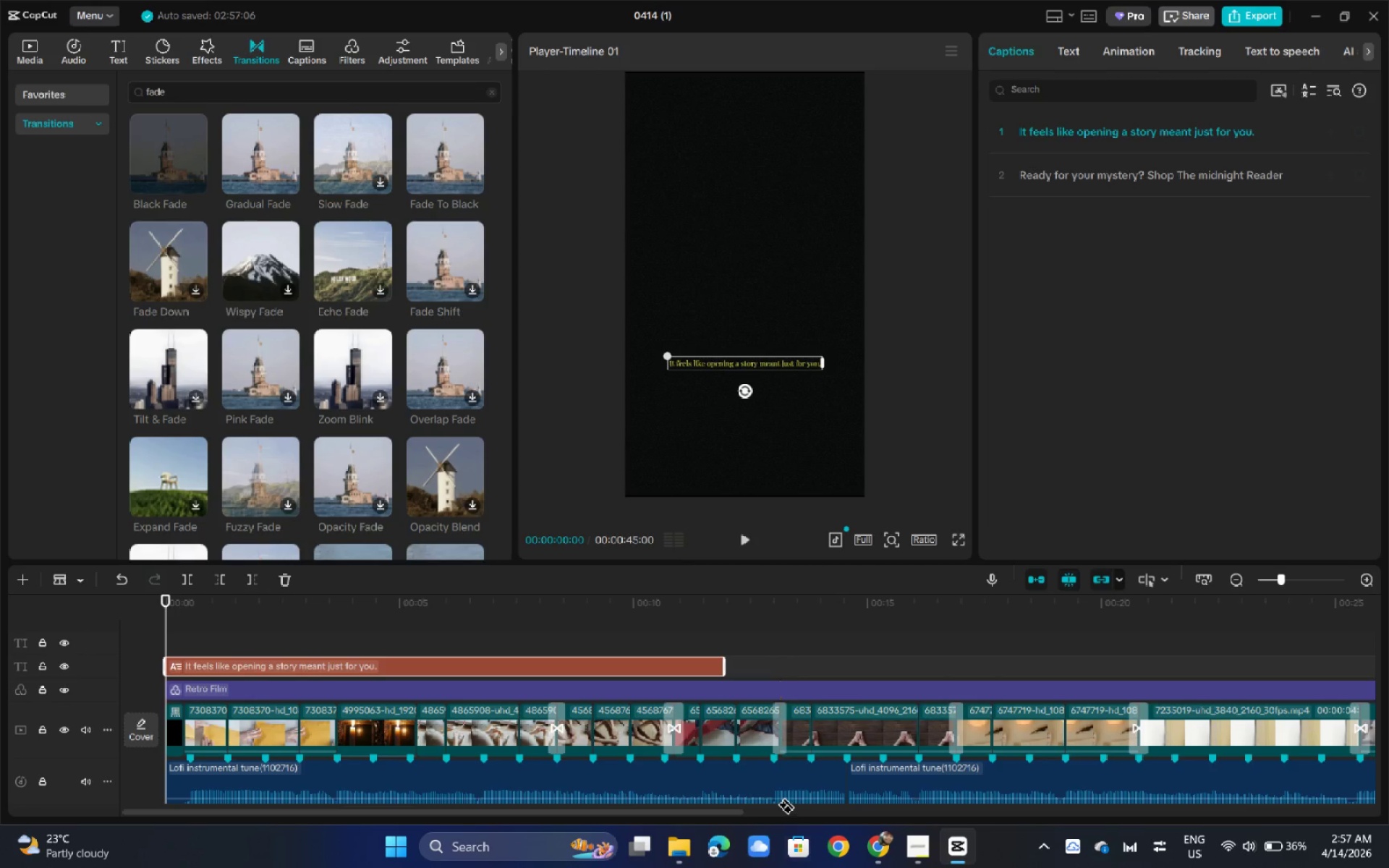 
key(Control+Z)
 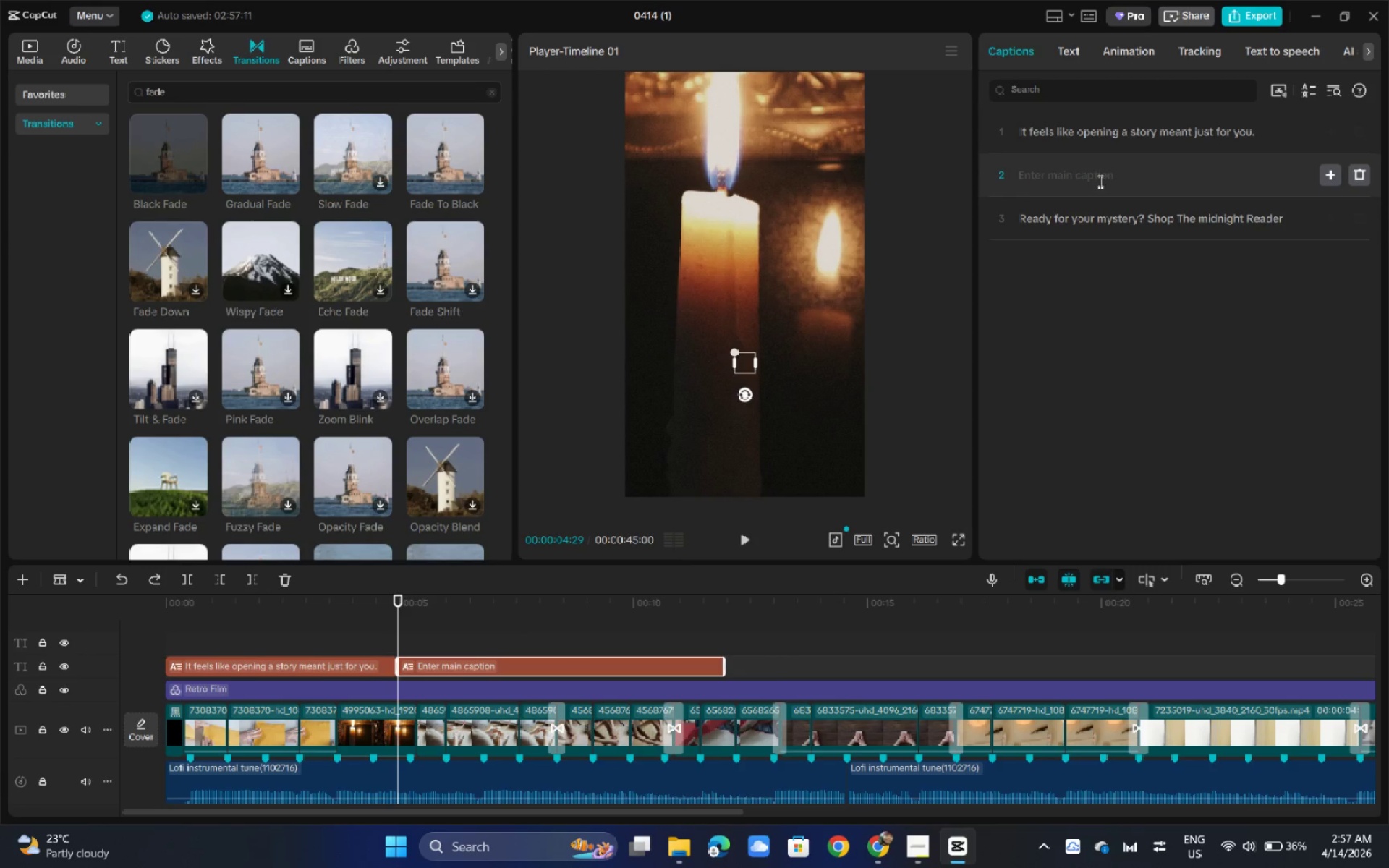 
left_click([1099, 181])
 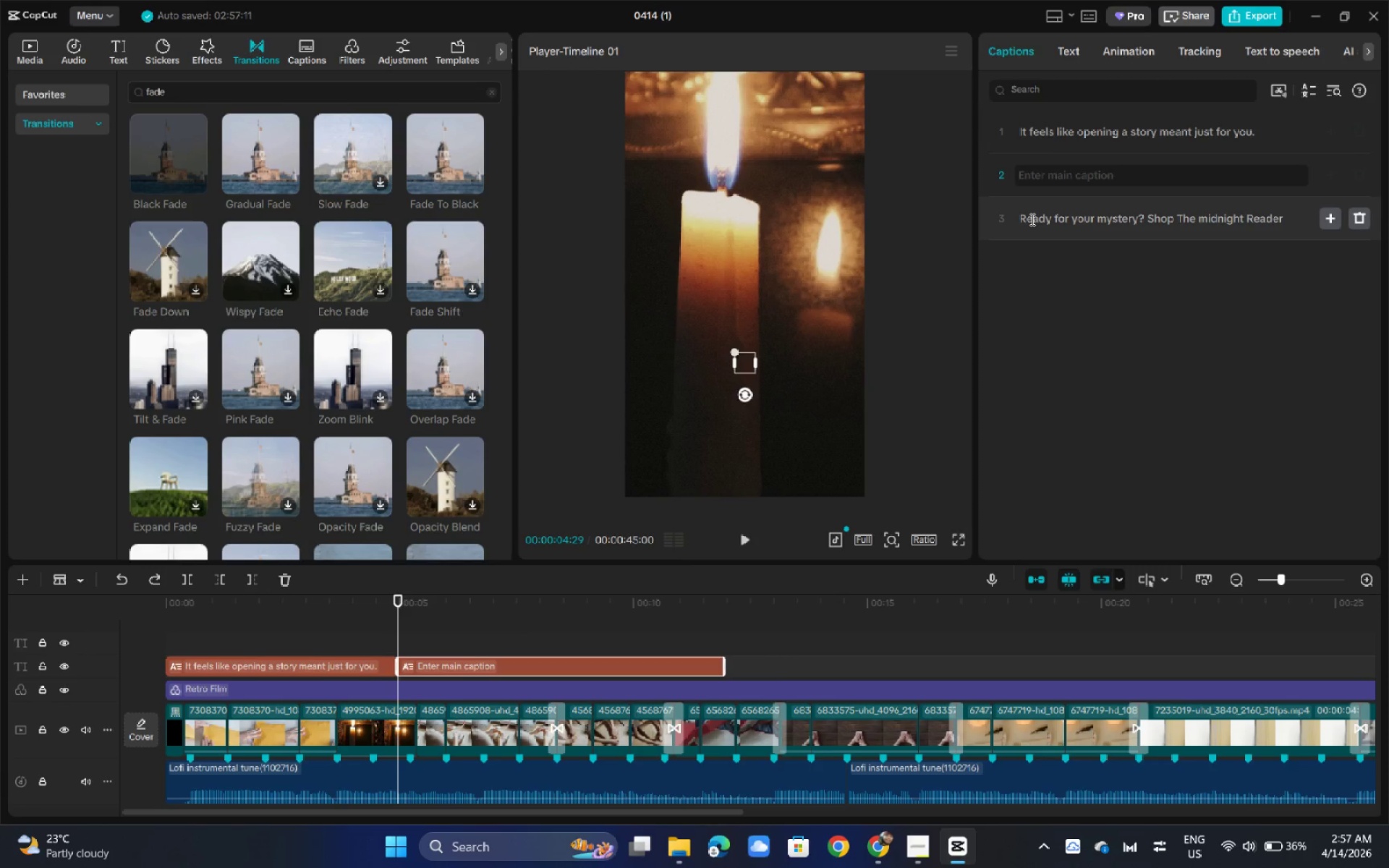 
left_click_drag(start_coordinate=[1017, 221], to_coordinate=[1282, 217])
 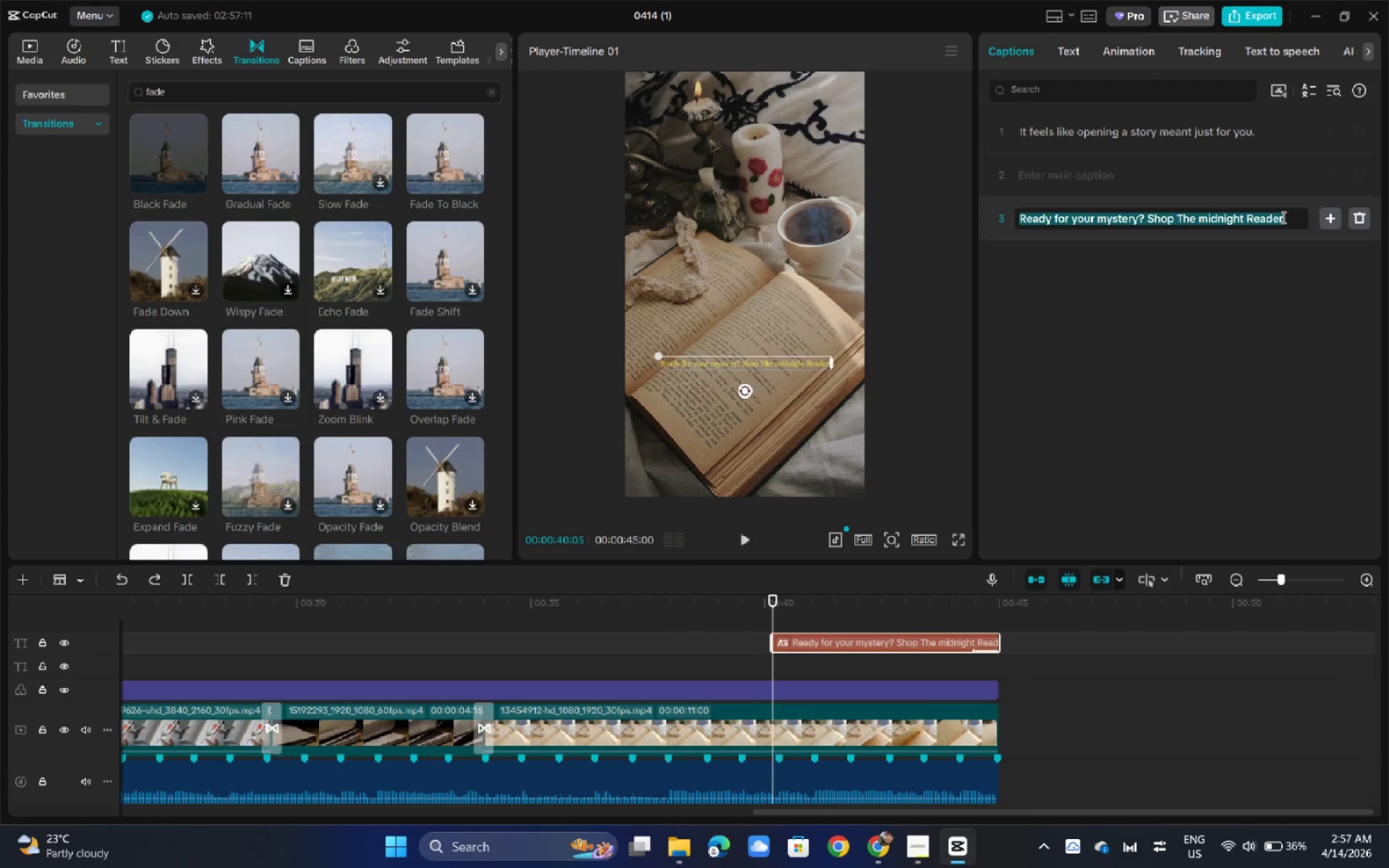 
hold_key(key=ControlLeft, duration=1.05)
 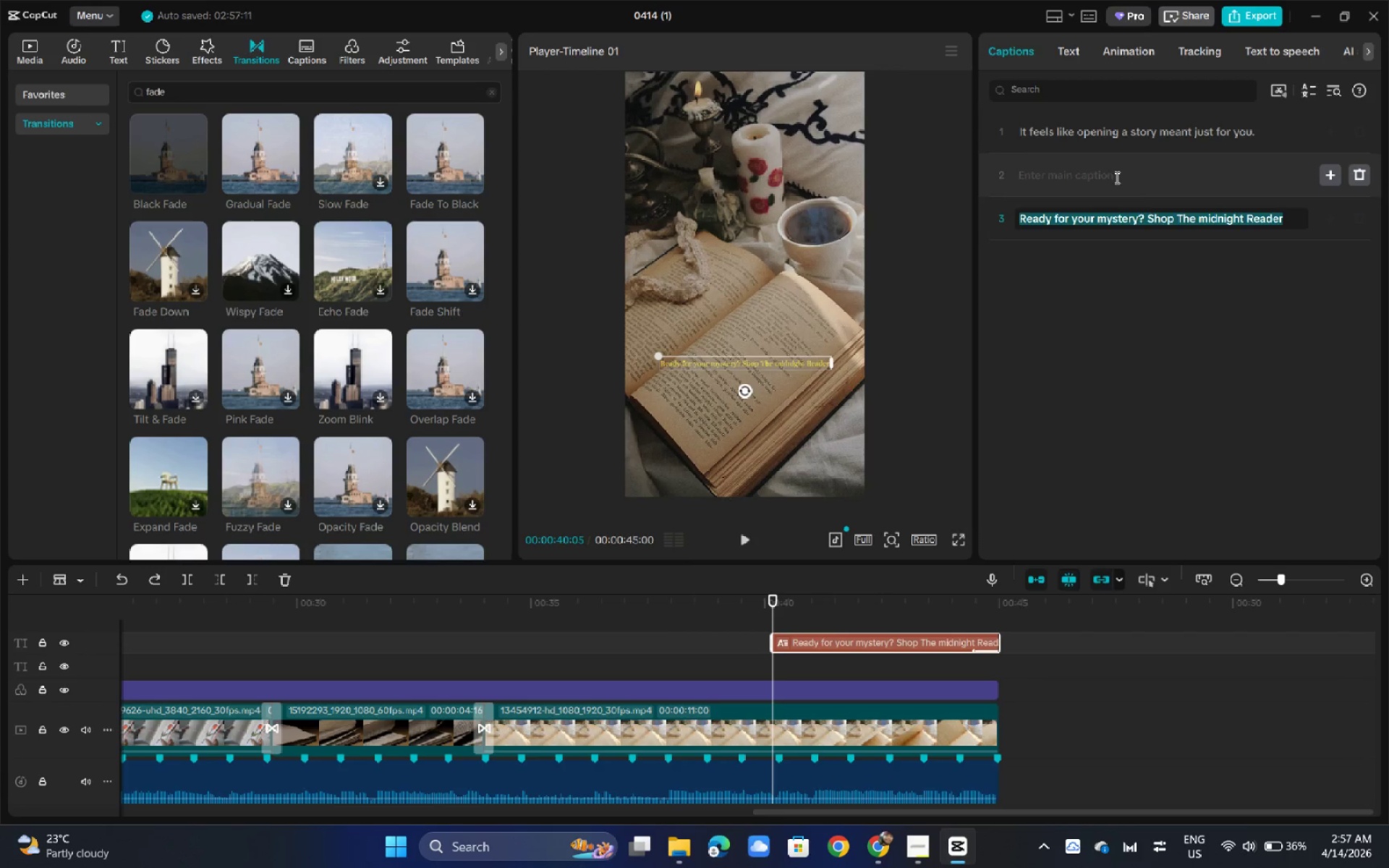 
left_click([1115, 176])
 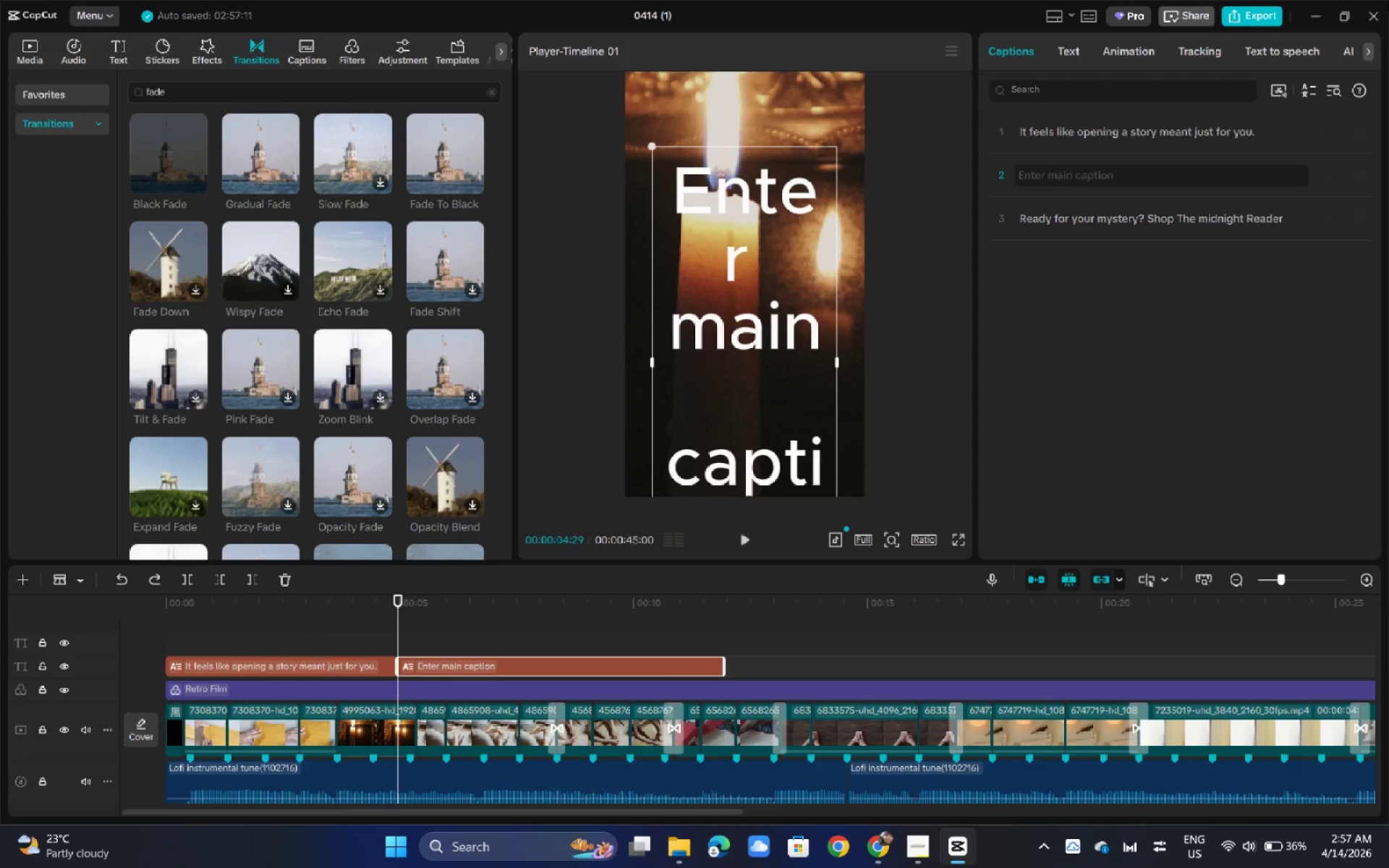 
type(every )
key(Backspace)
key(Backspace)
key(Backspace)
key(Backspace)
key(Backspace)
key(Backspace)
key(Backspace)
type(Ev)
 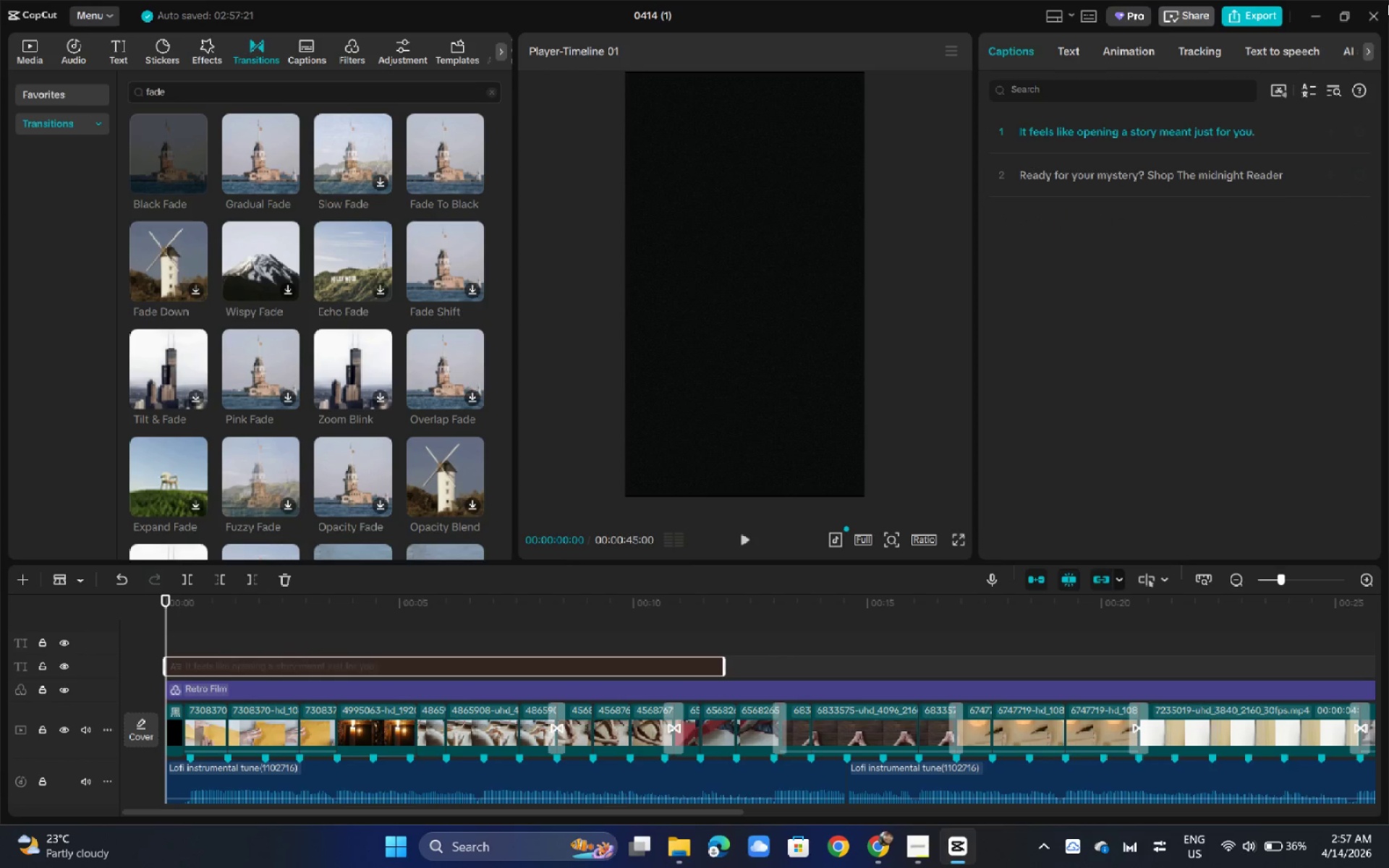 
key(V)
 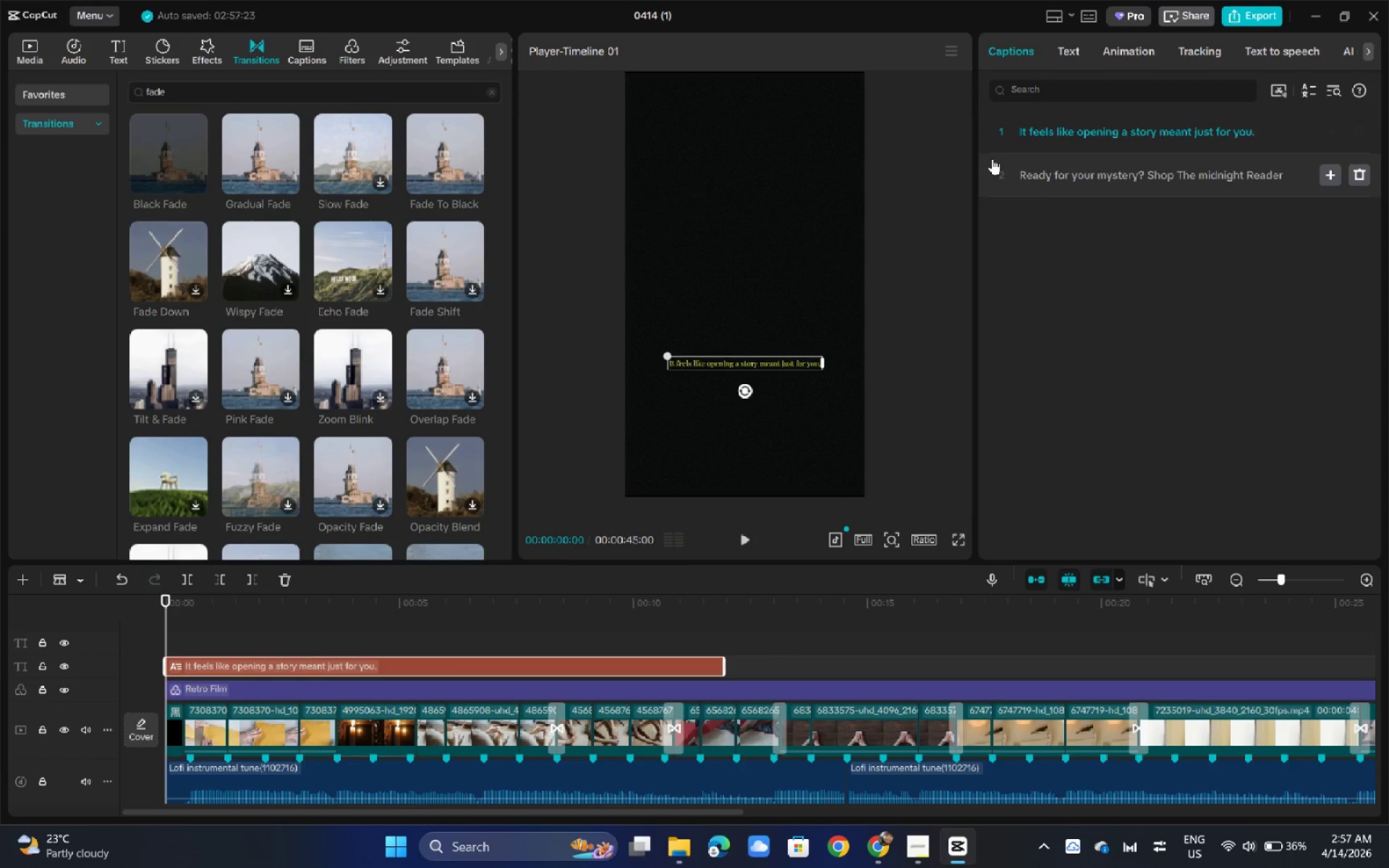 
left_click([1057, 164])
 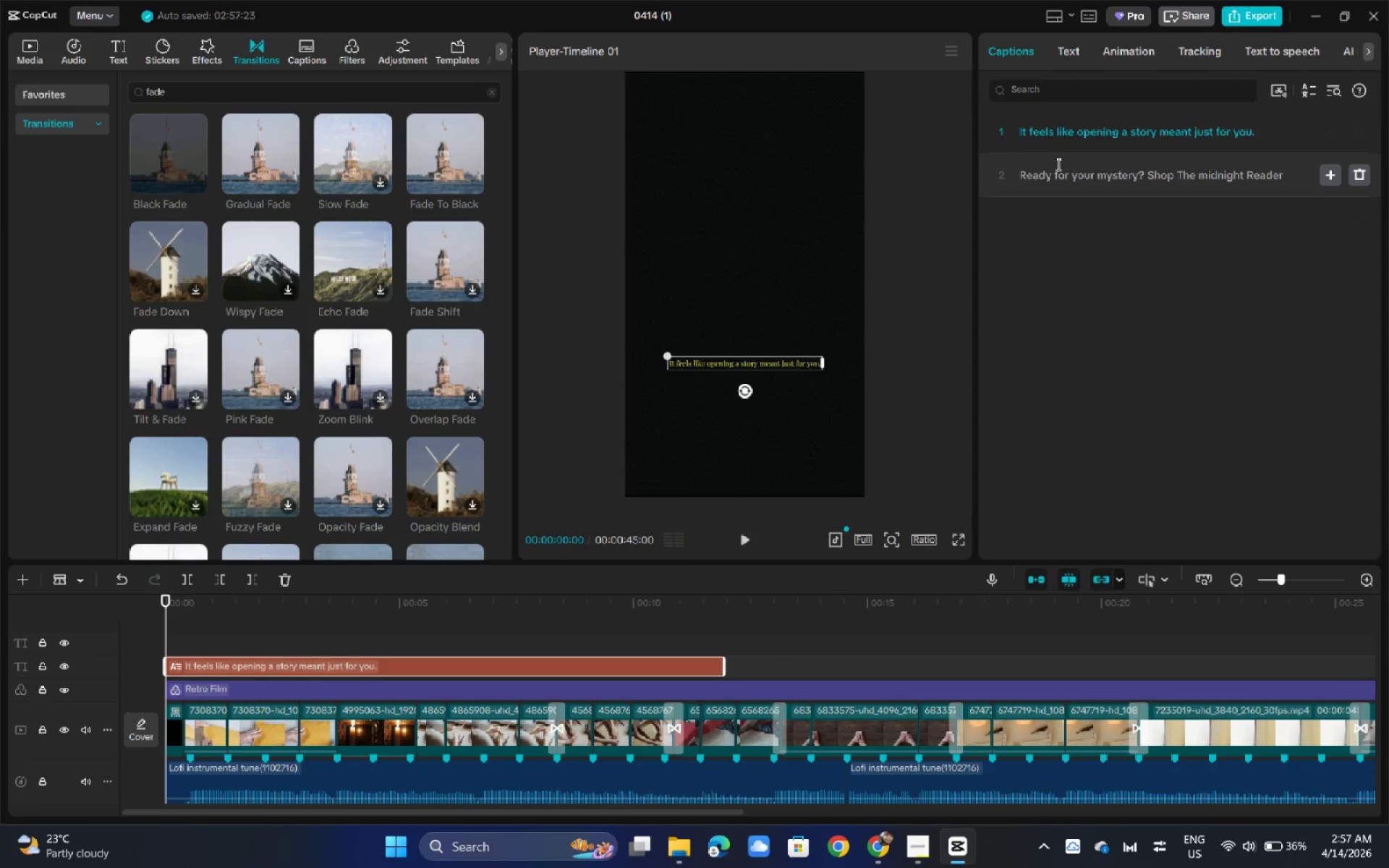 
key(Control+Z)
 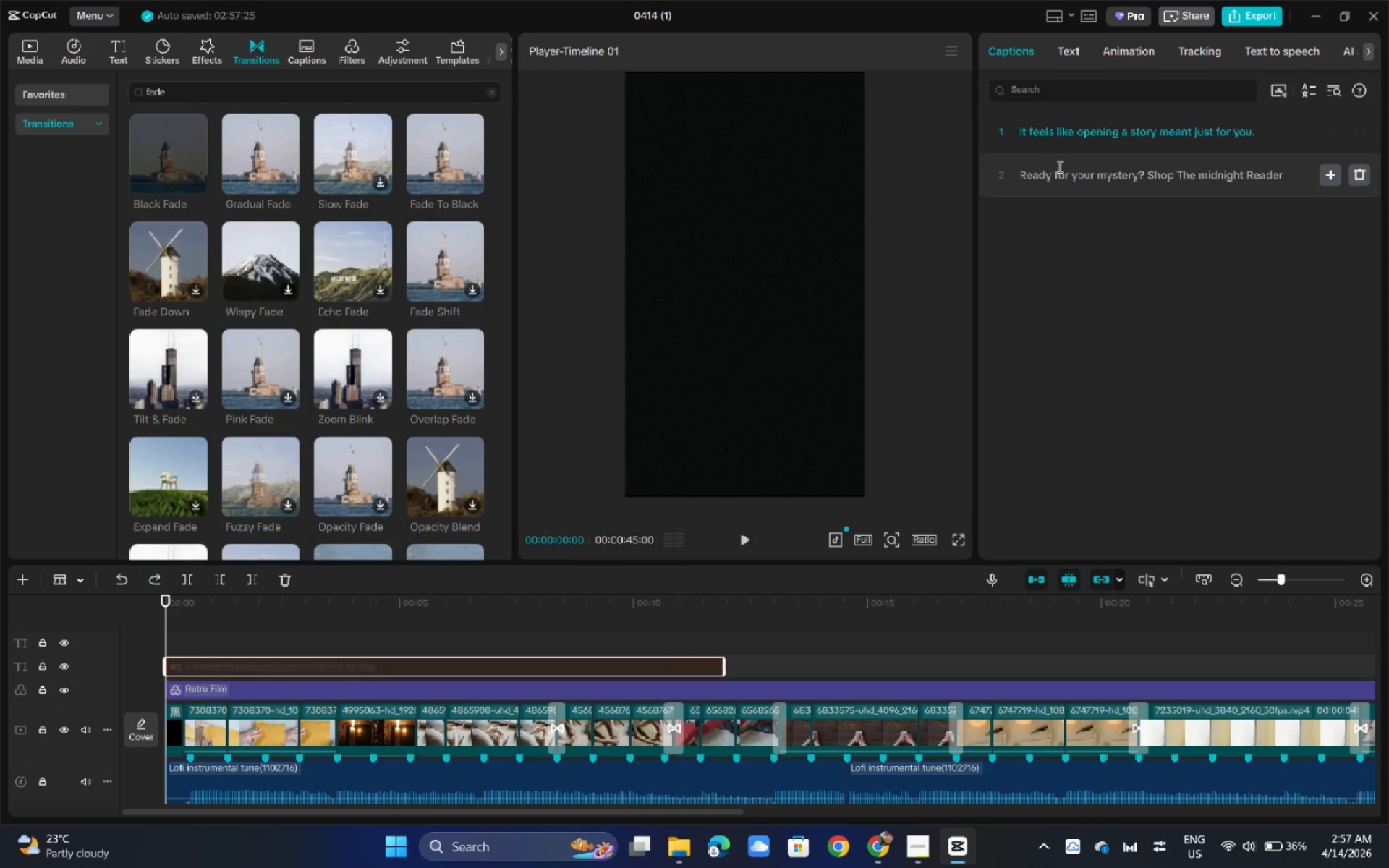 
key(Control+Z)
 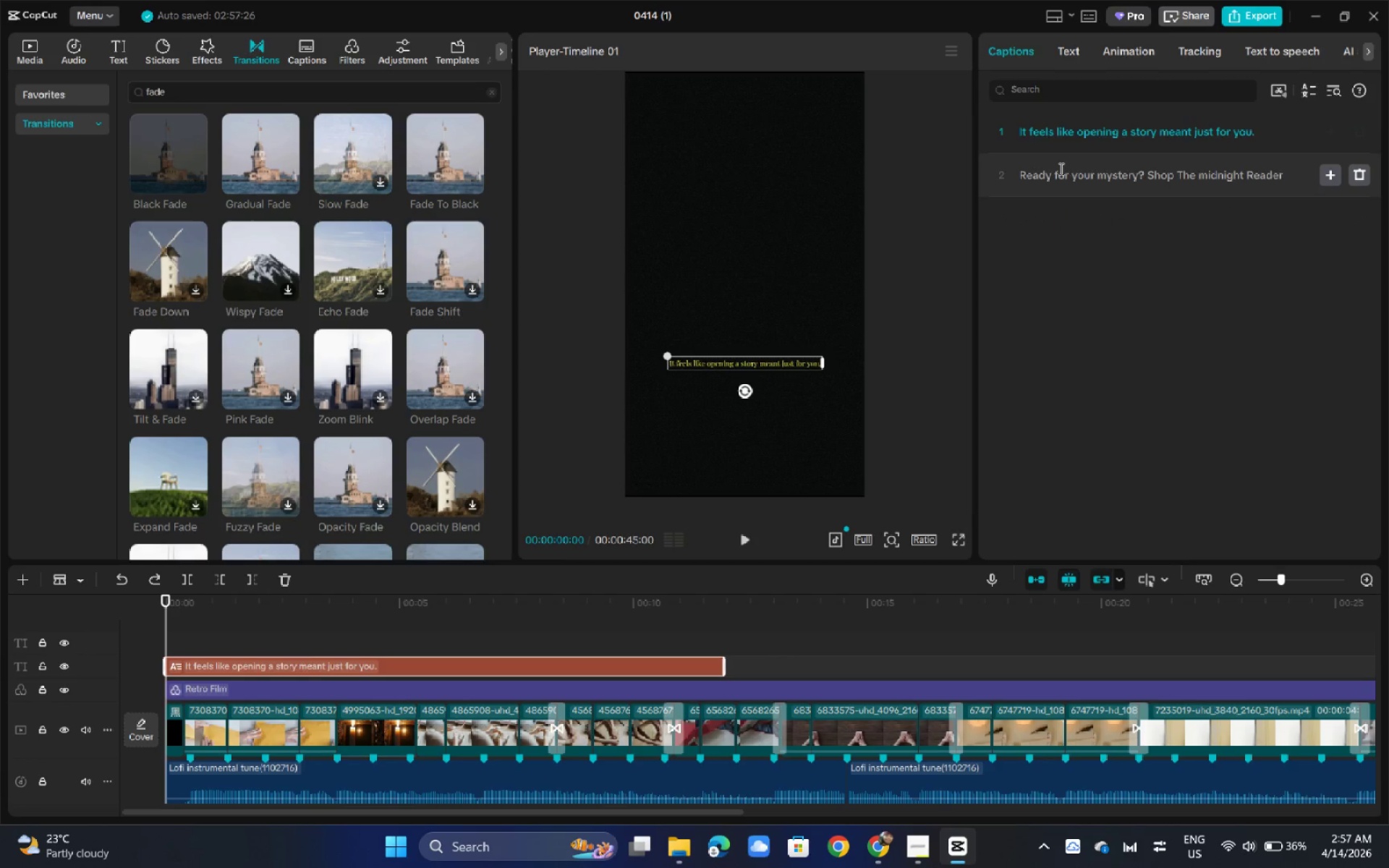 
key(Control+Z)
 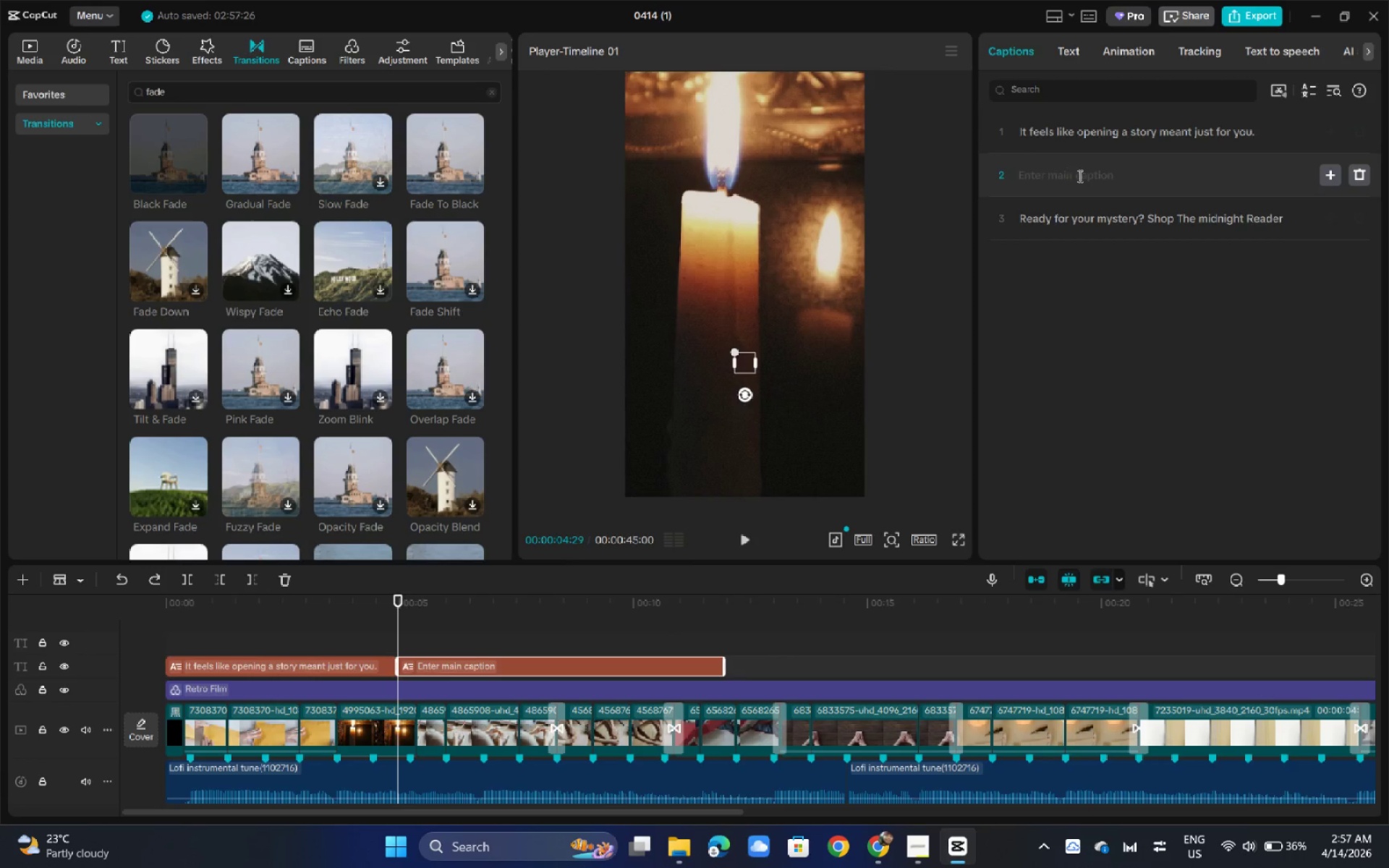 
left_click([1079, 176])
 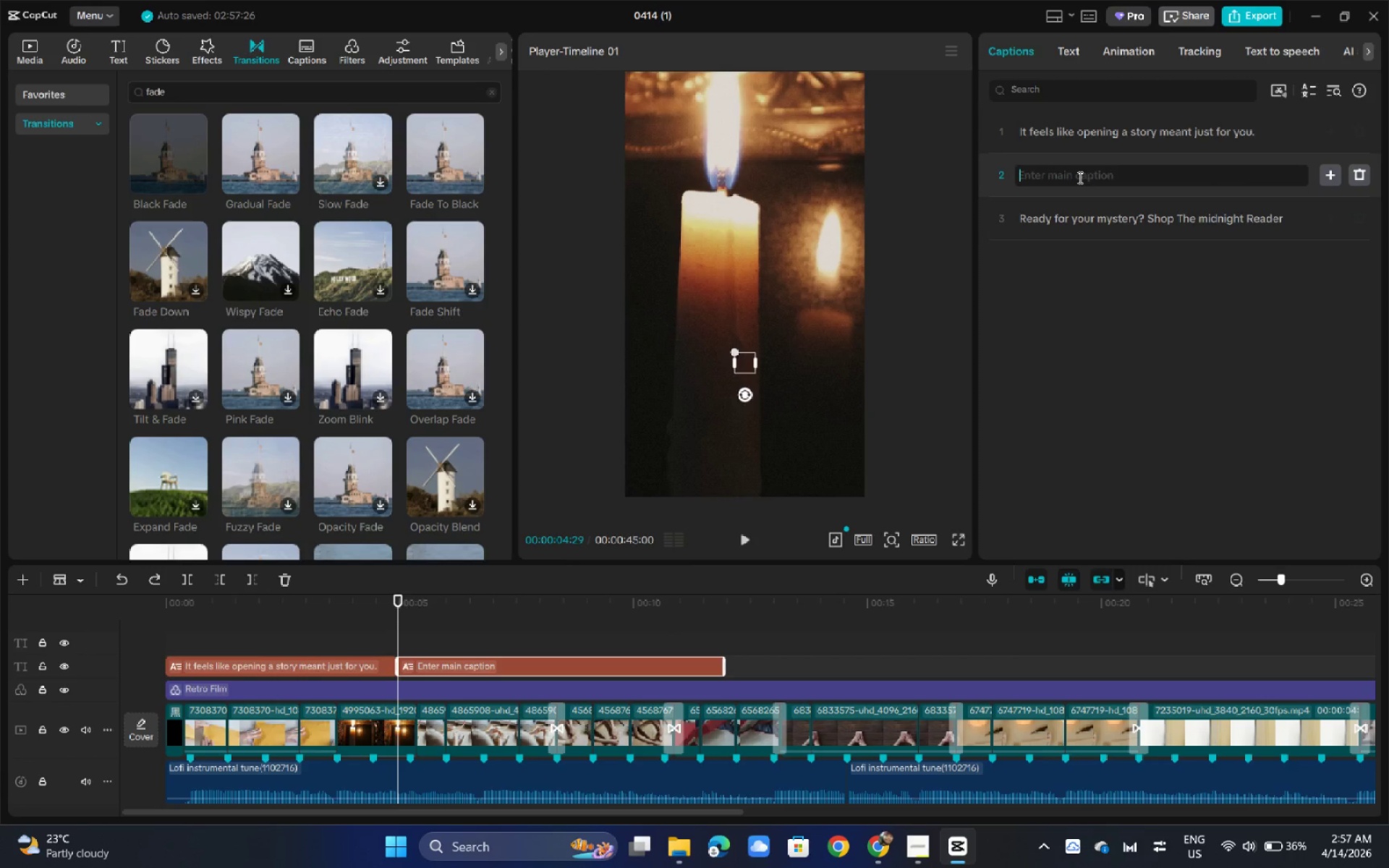 
type(Every np)
key(Backspace)
key(Backspace)
type(oc)
key(Backspace)
key(Backspace)
type(boc)
key(Backspace)
type(x  )
key(Backspace)
key(Backspace)
type(os)
key(Backspace)
key(Backspace)
type(ia)
key(Backspace)
type(s a mt)
 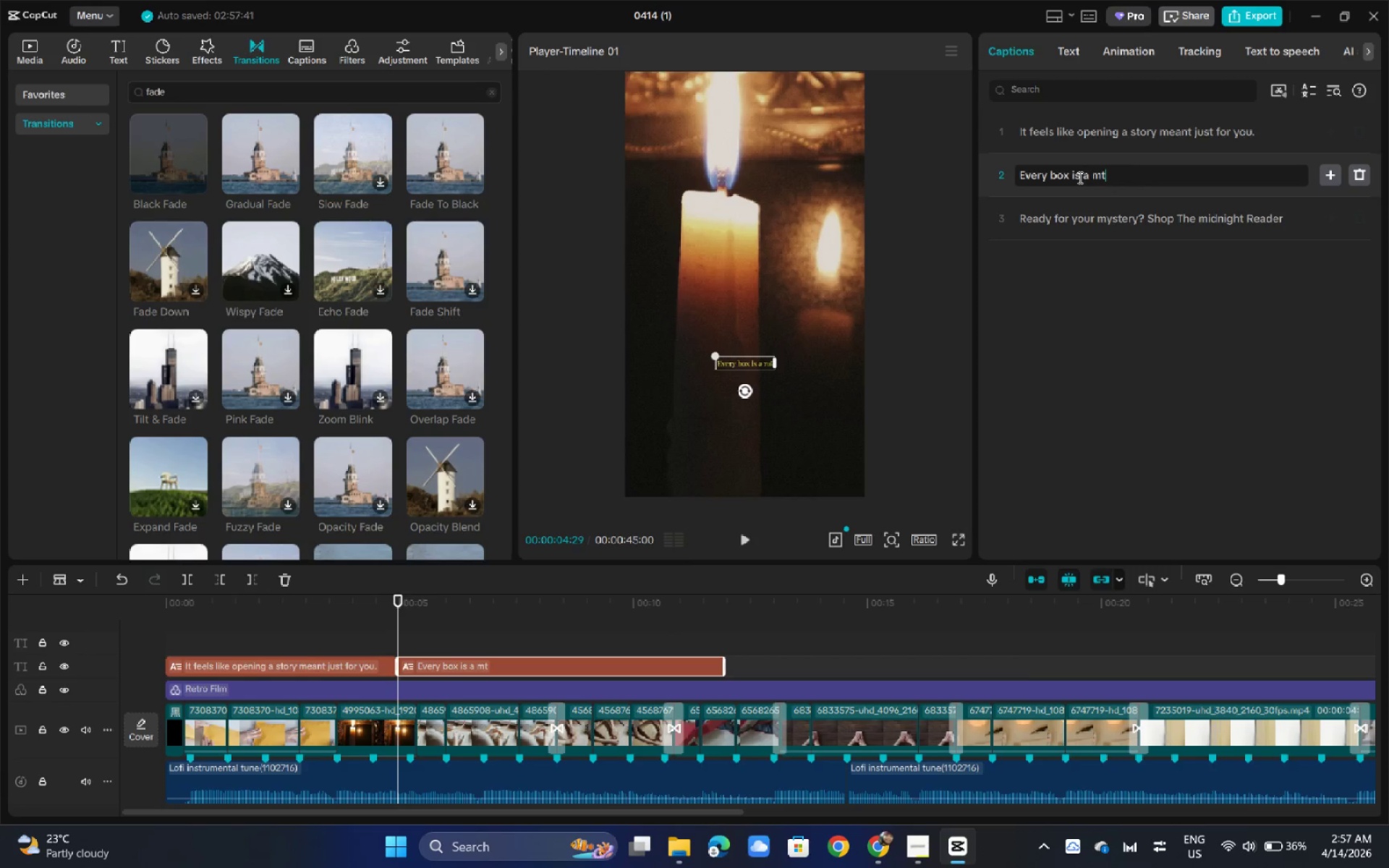 
left_click([1081, 81])
 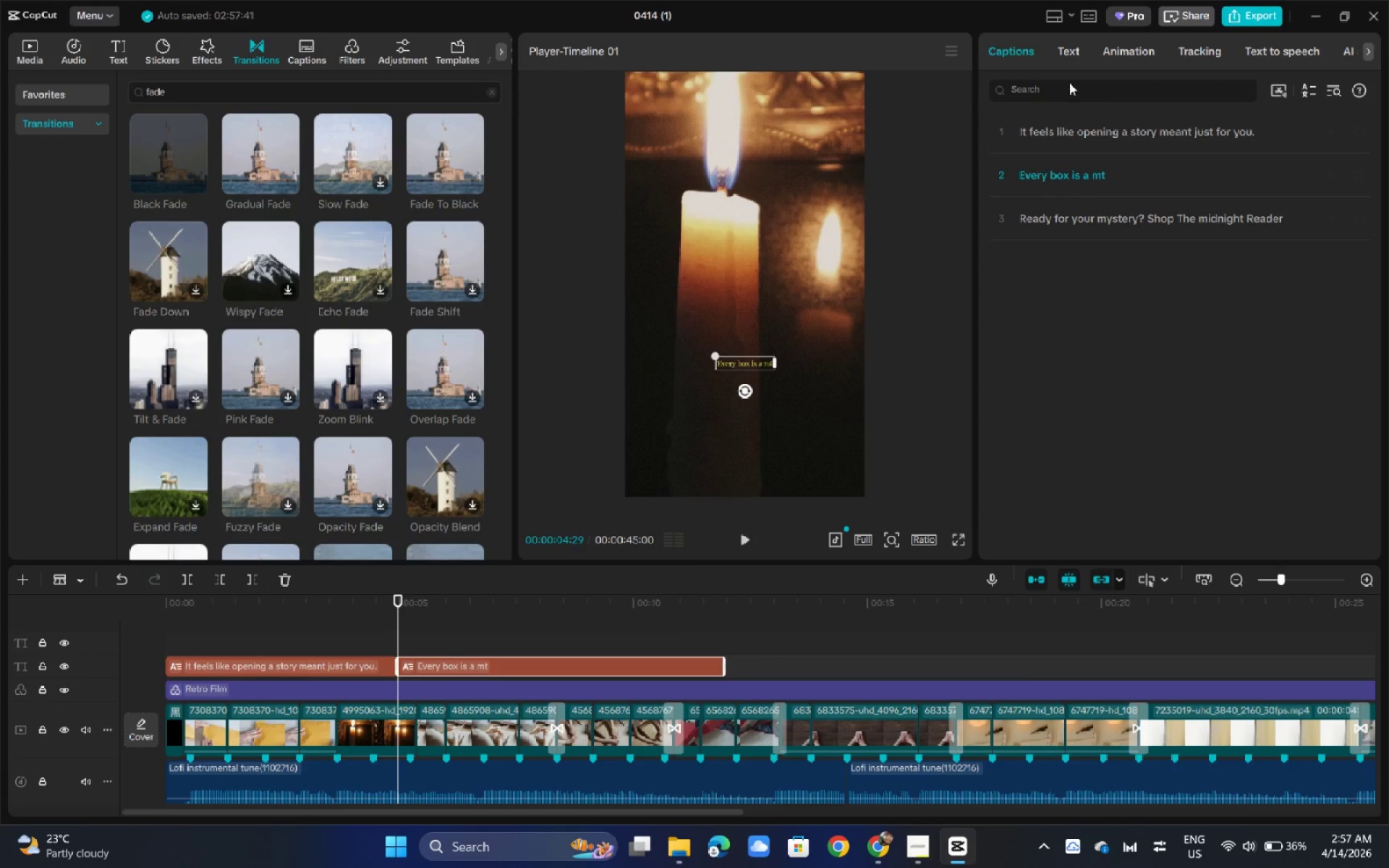 
left_click([1069, 82])
 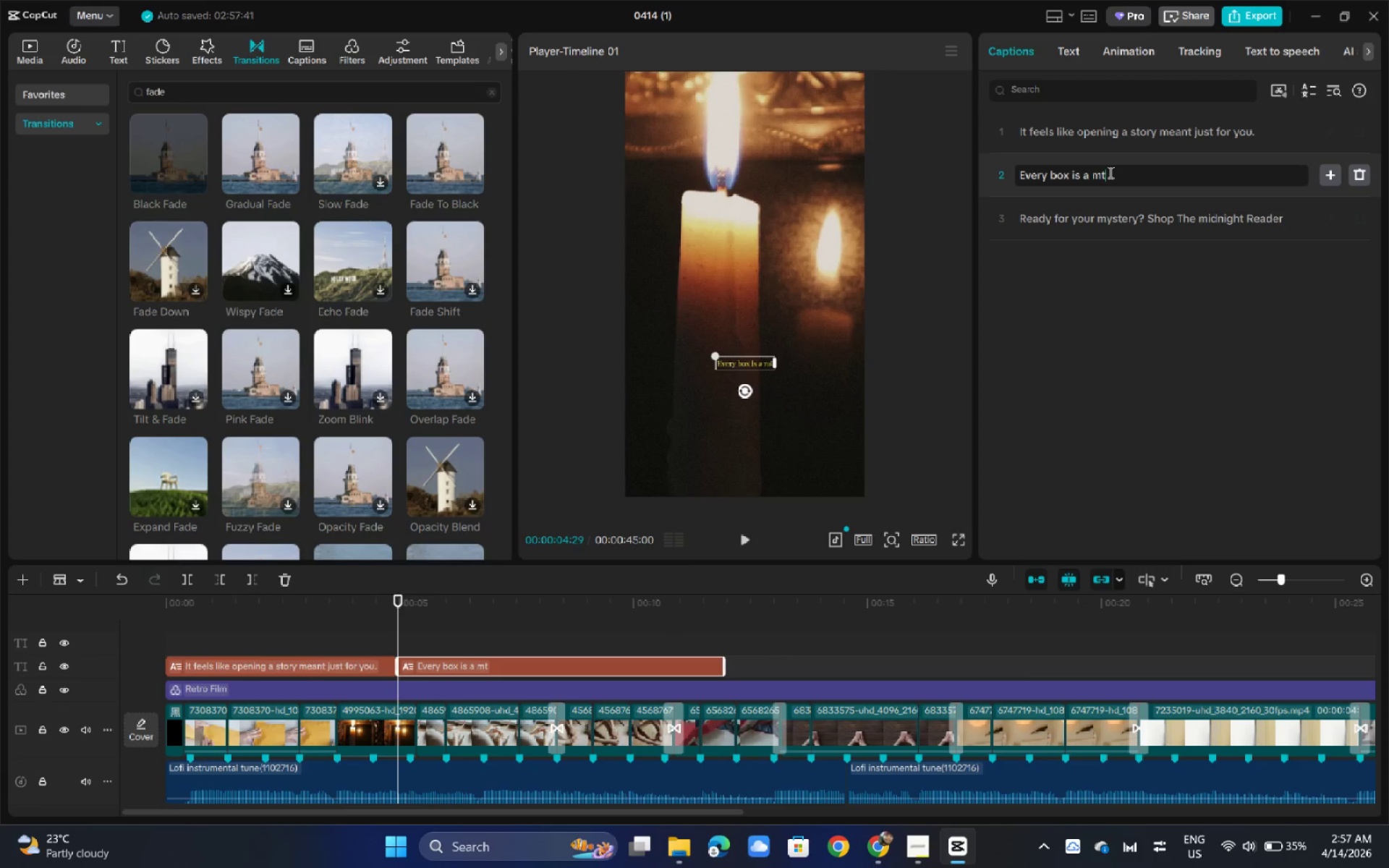 
key(Backspace)
type(ystery... )
 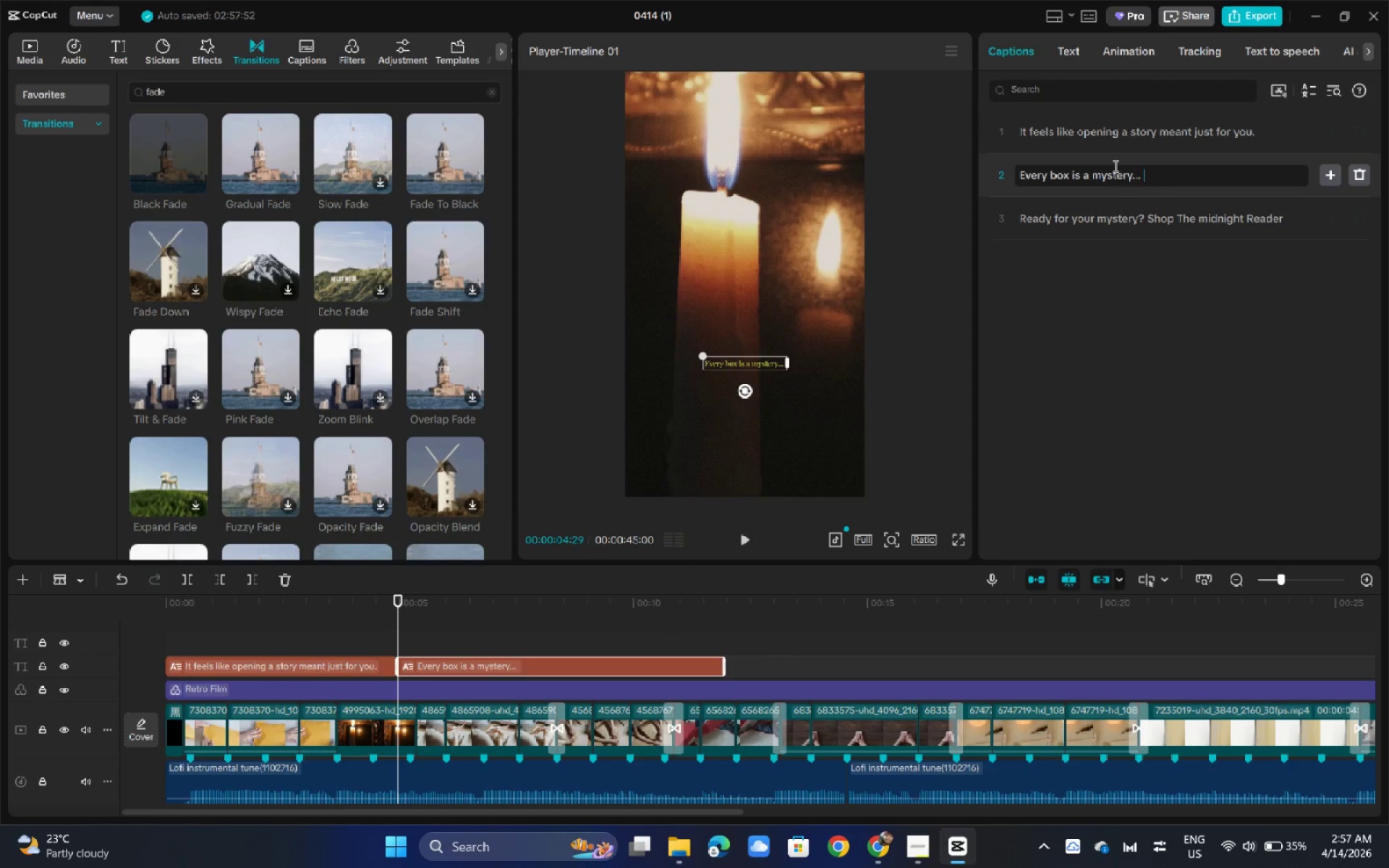 
key(Control+ControlLeft)
 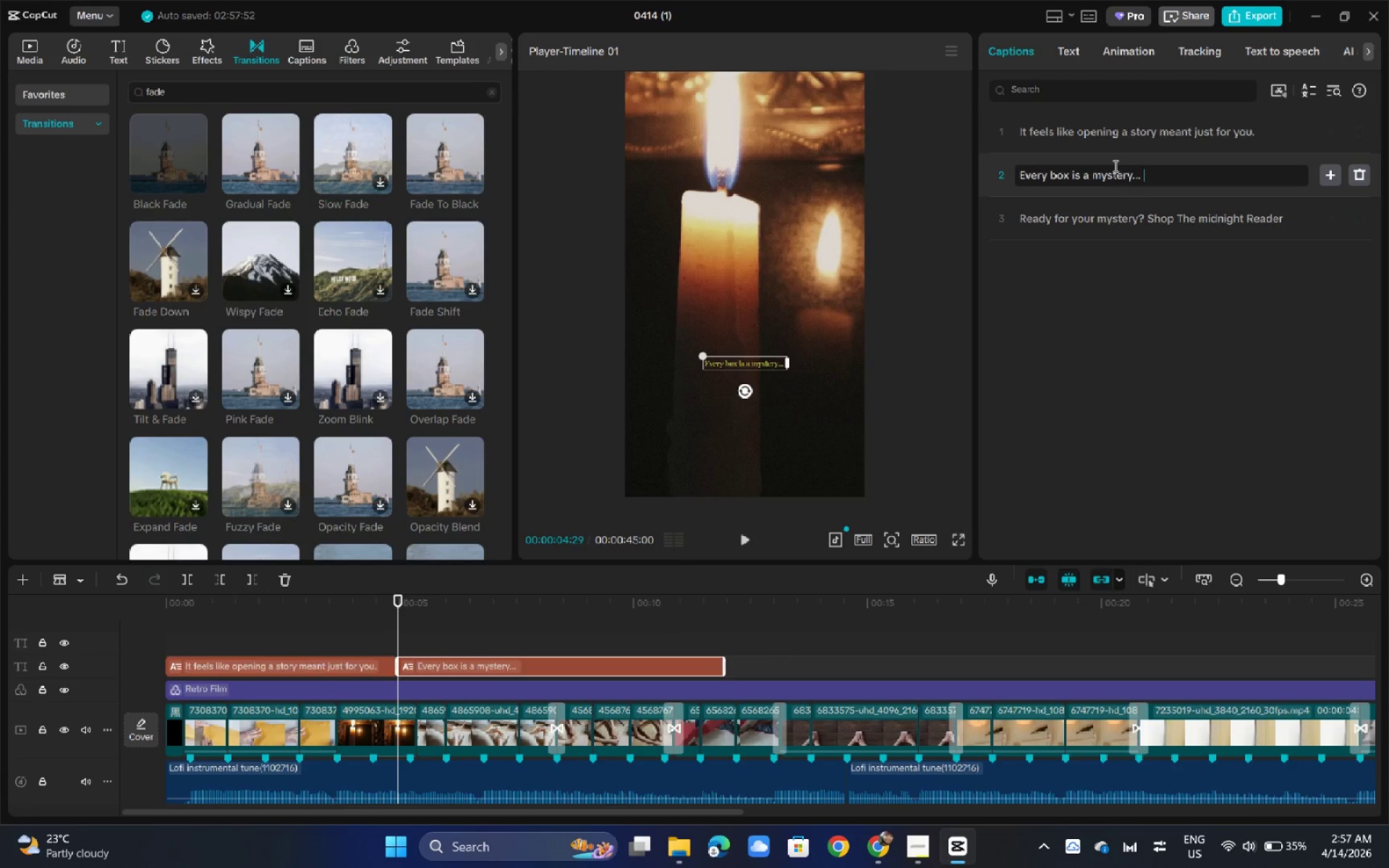 
hold_key(key=ShiftLeft, duration=0.53)
 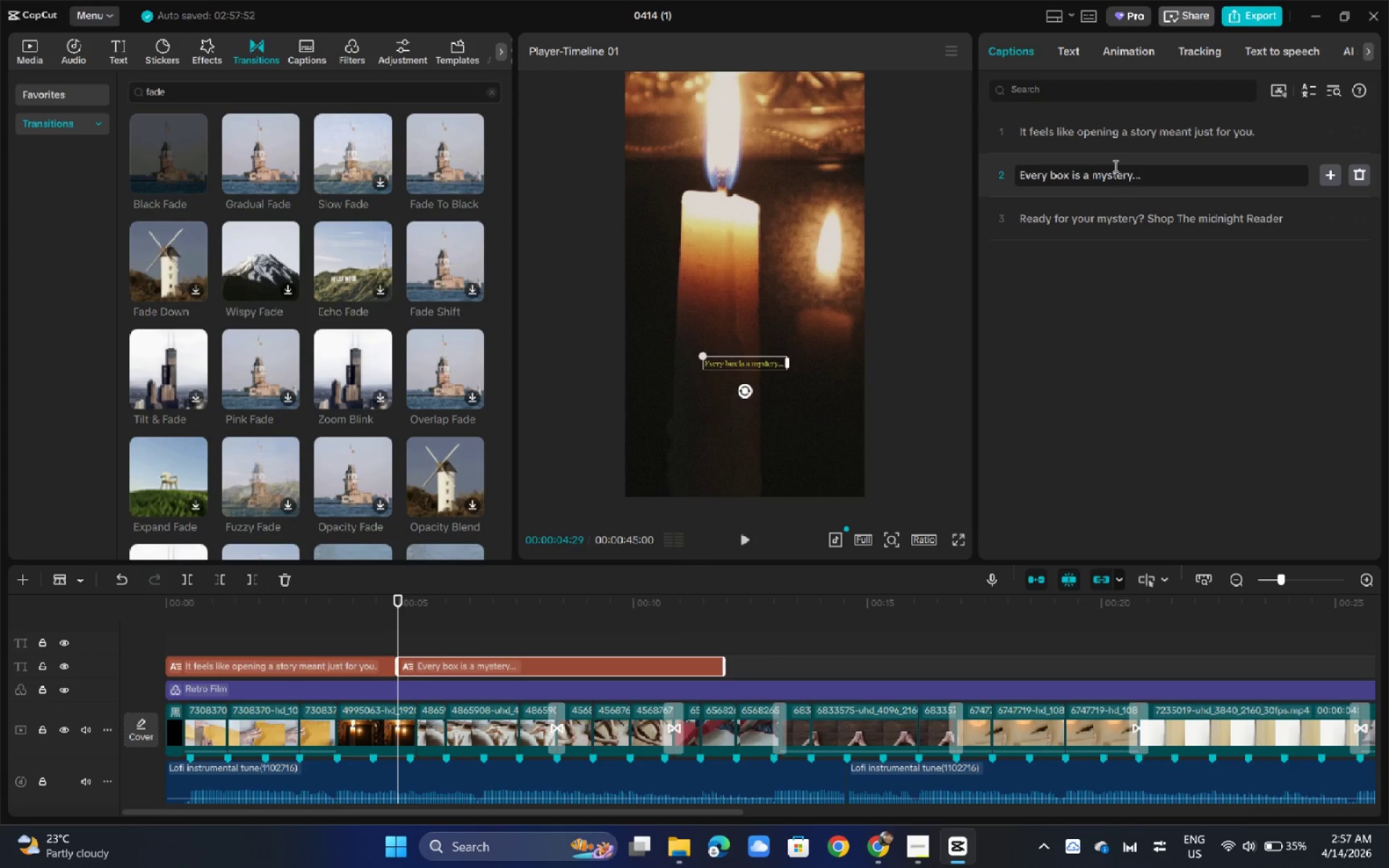 
type(mp[NumLock][NumLock]/)
key(Backspace)
key(Backspace)
type(no)
key(Backspace)
key(Backspace)
key(Backspace)
key(Backspace)
type(n)
key(Backspace)
type( no spoilers)
 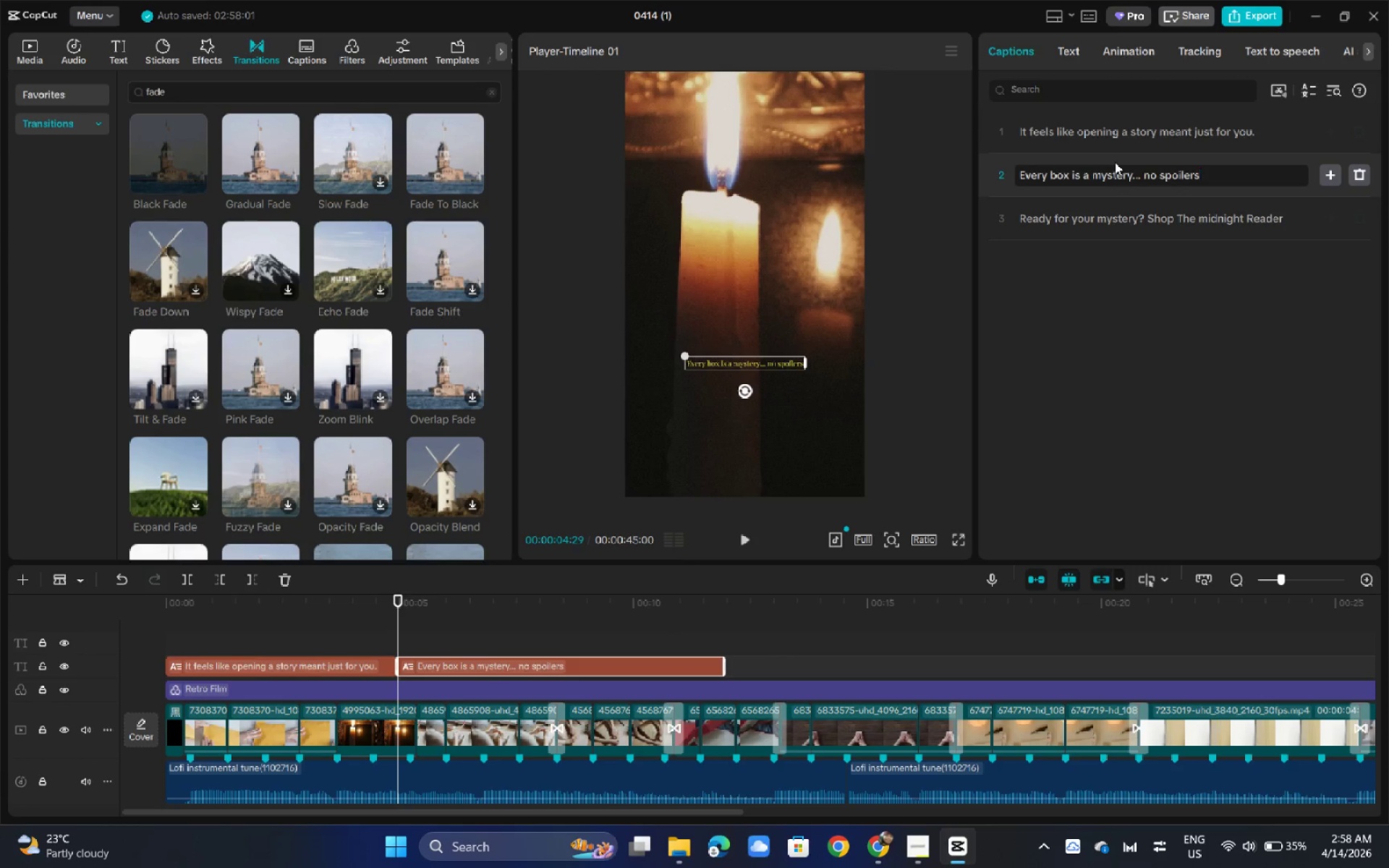 
type(, just bi)
key(Backspace)
key(Backspace)
type(vibes)
 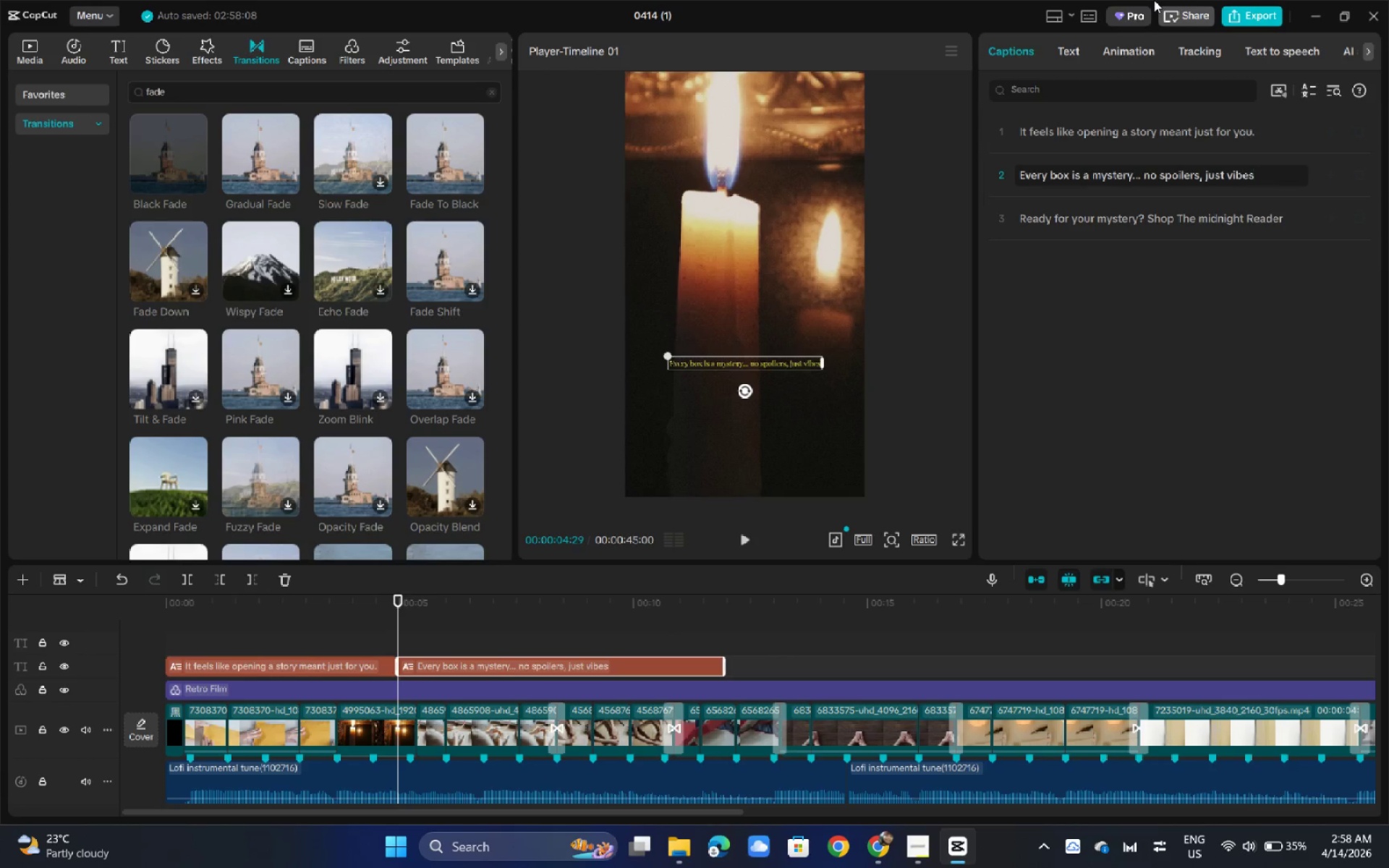 
wait(29.14)
 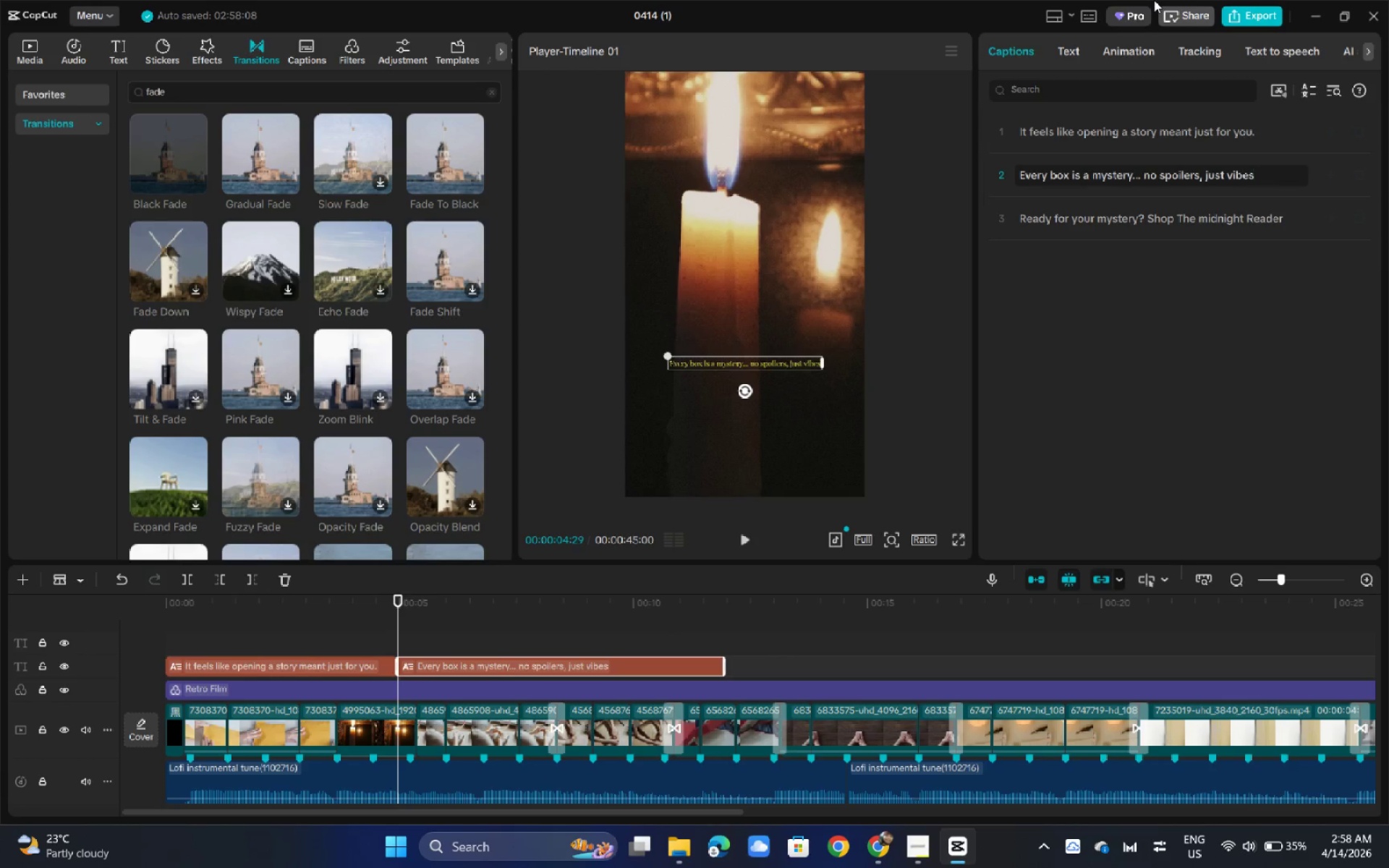 
type(aaa)
 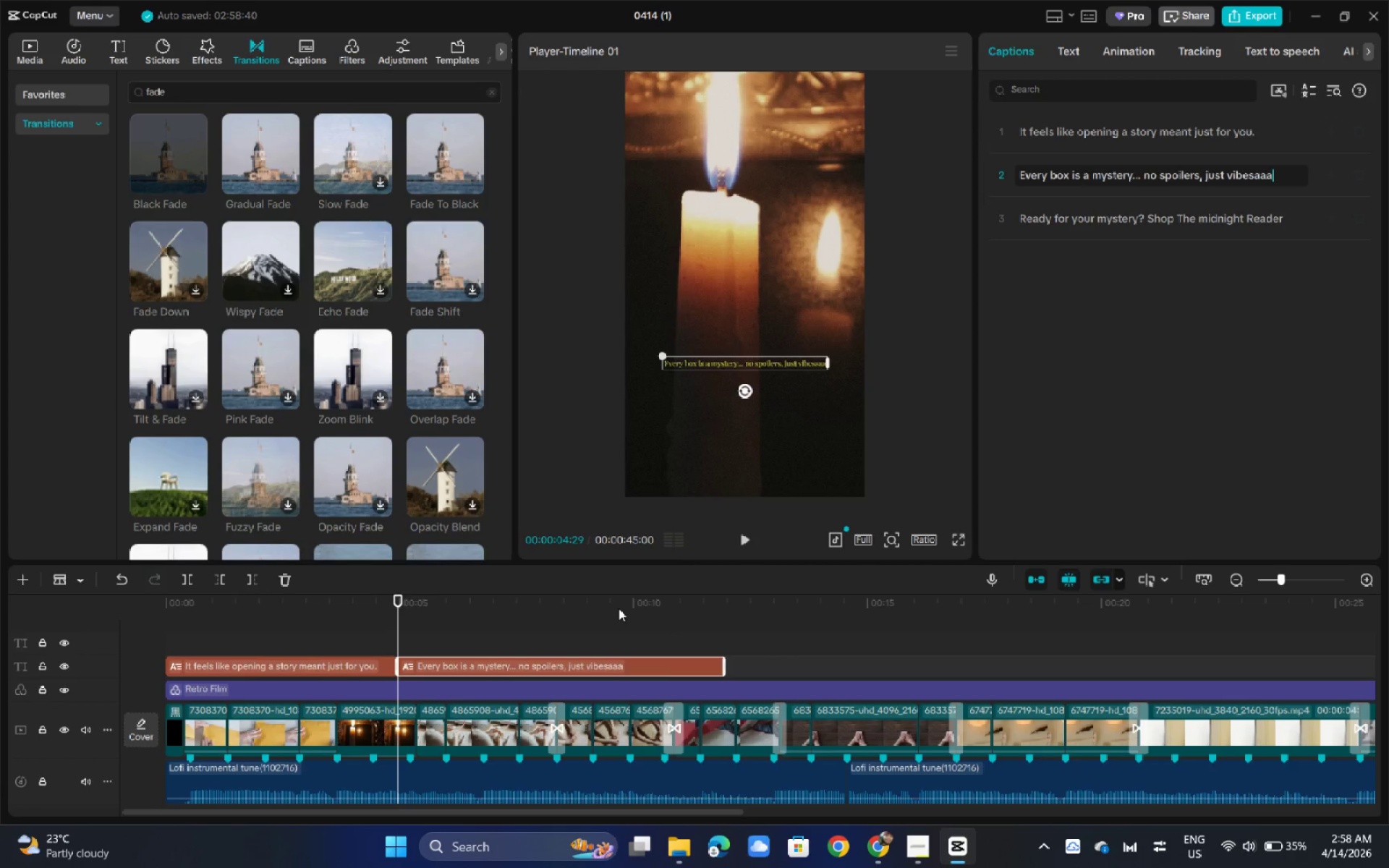 
key(Backspace)
 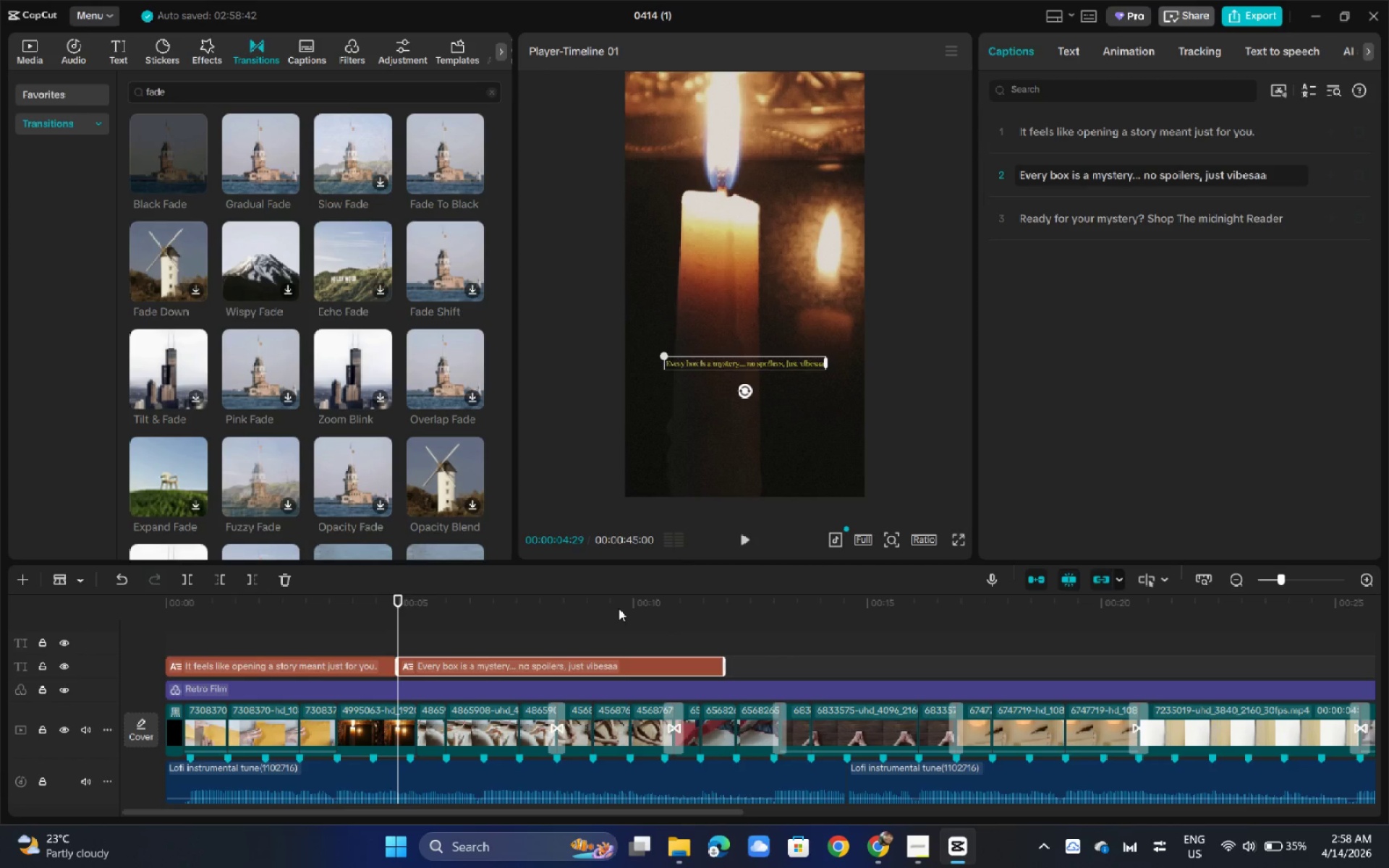 
key(Backspace)
 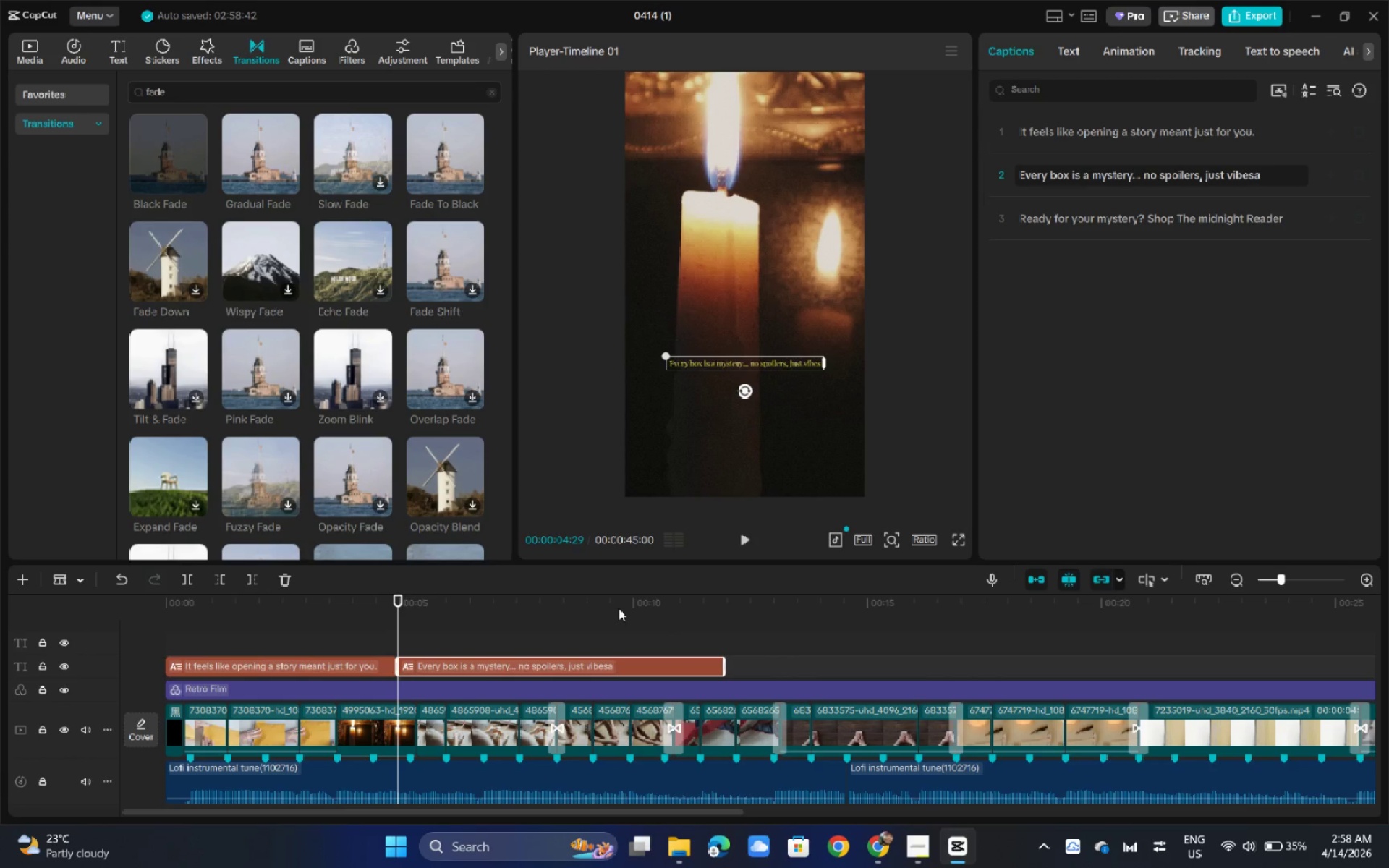 
key(Backspace)
 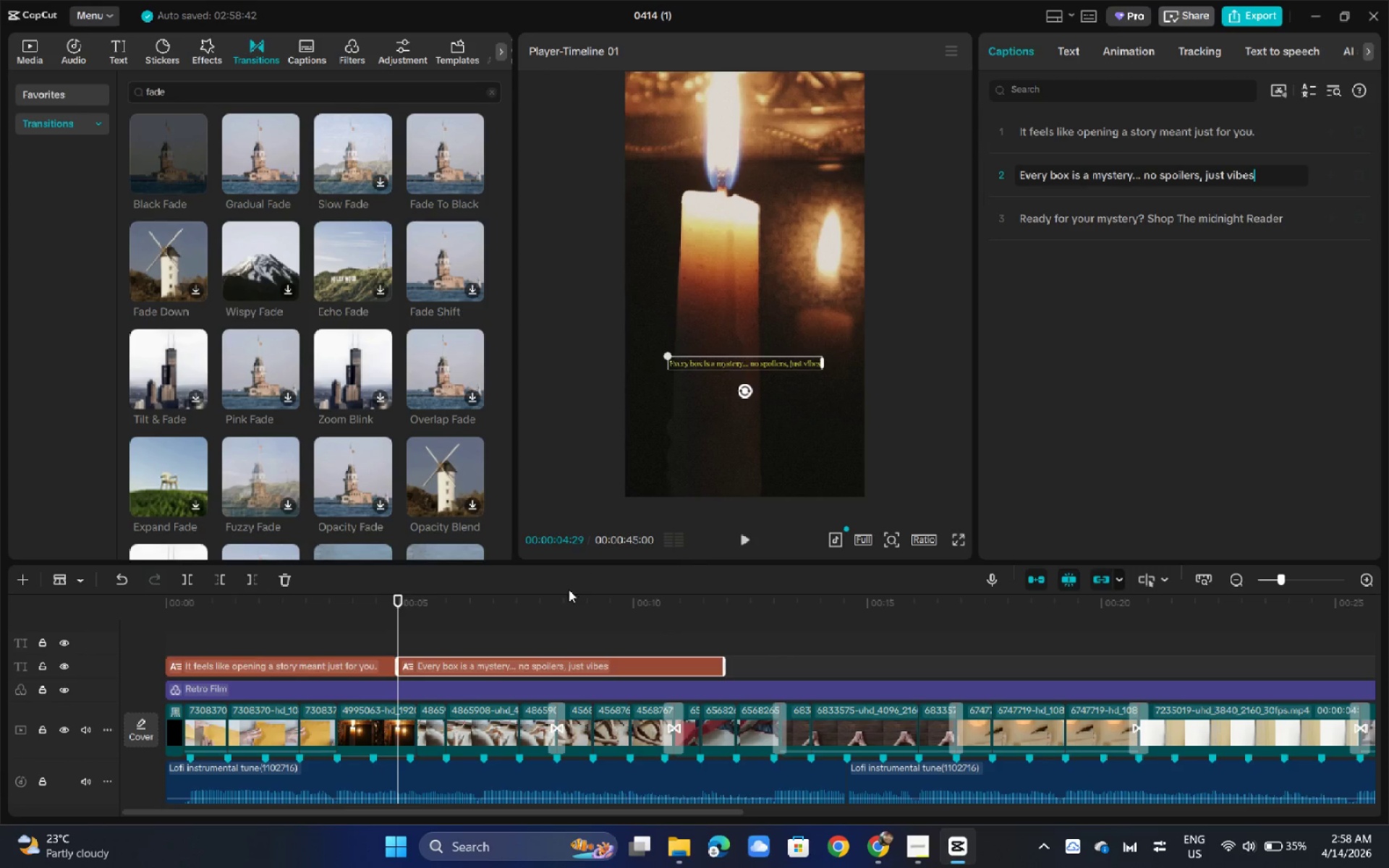 
left_click([548, 610])
 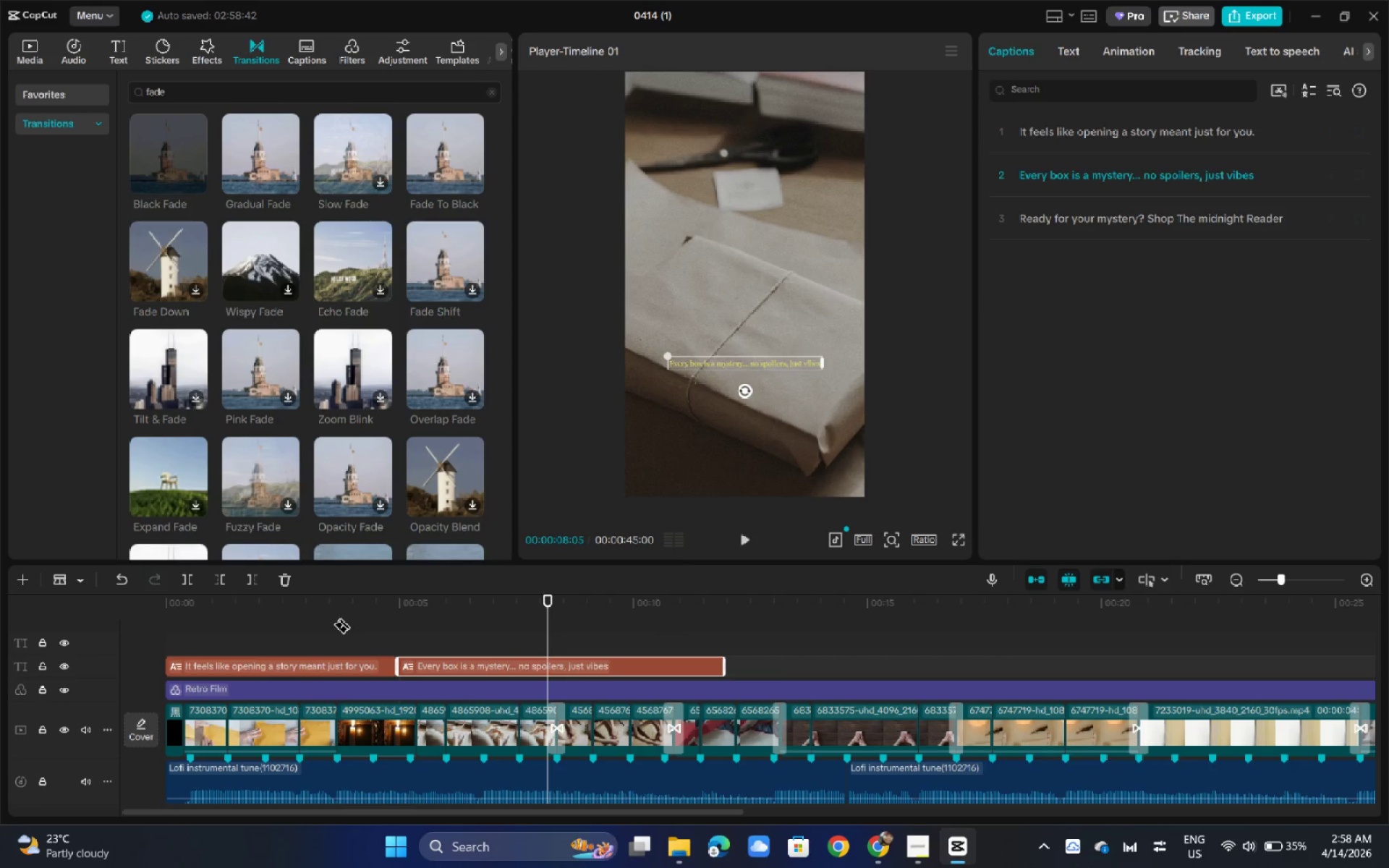 
left_click_drag(start_coordinate=[331, 624], to_coordinate=[285, 622])
 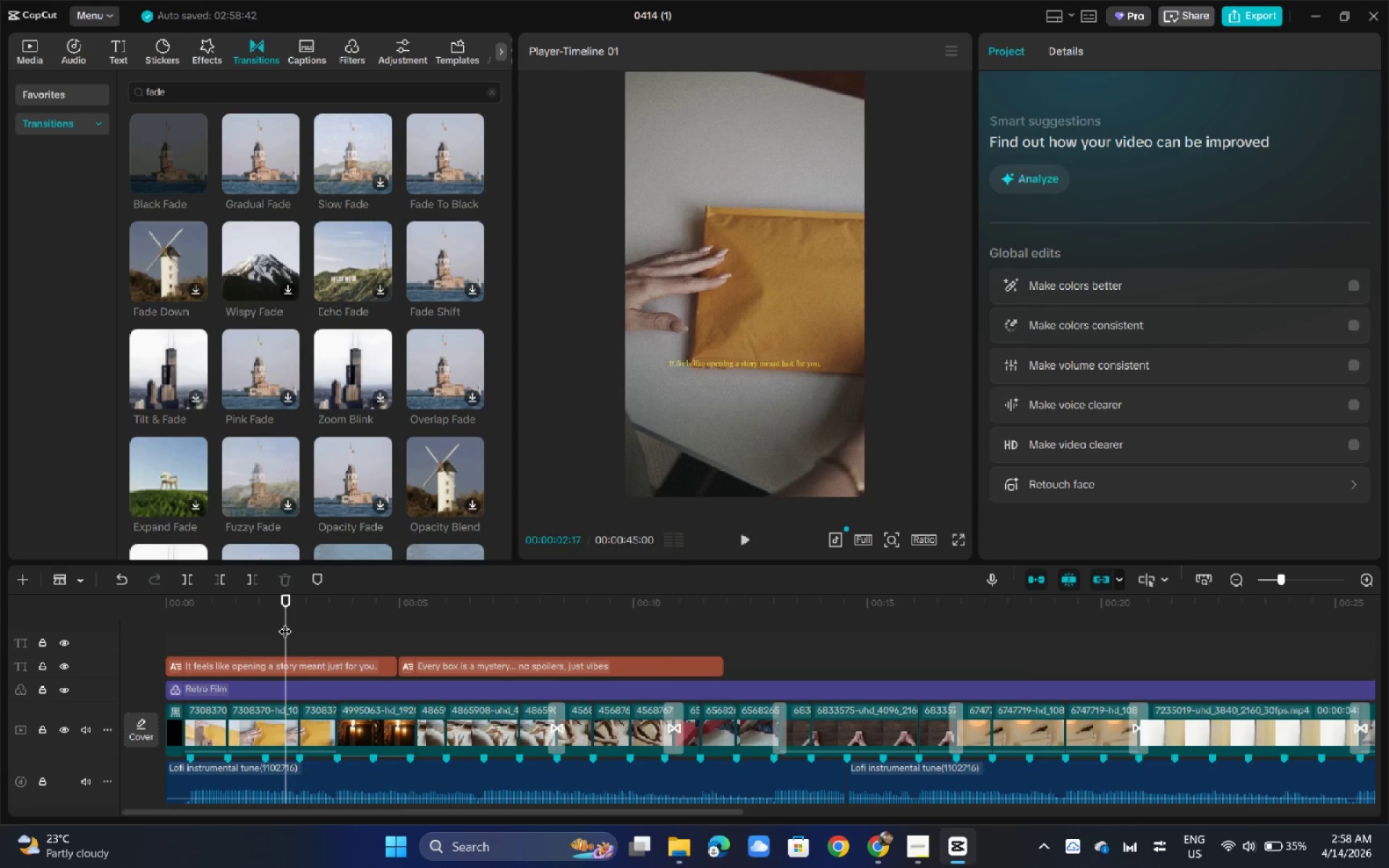 
key(A)
 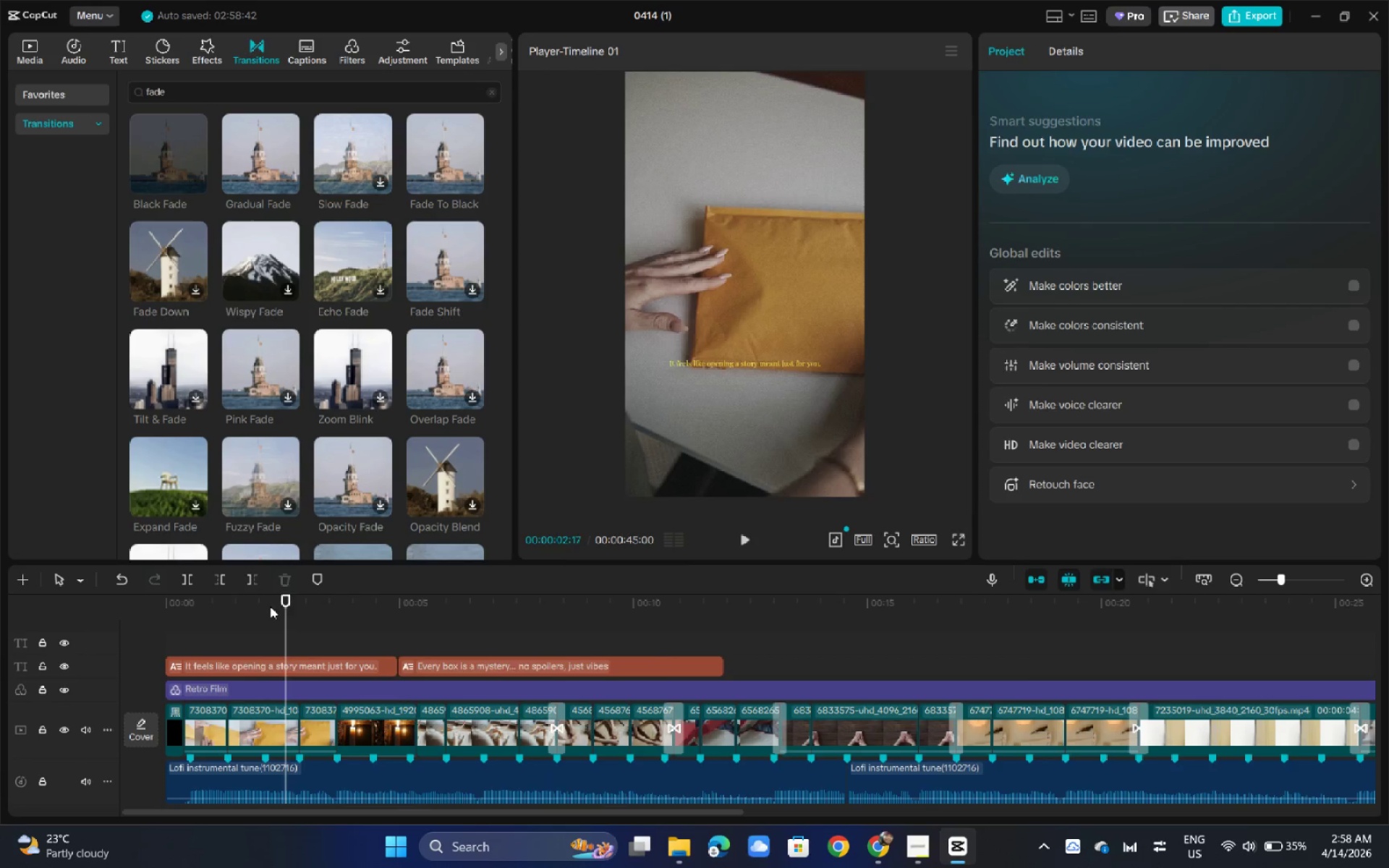 
left_click_drag(start_coordinate=[268, 605], to_coordinate=[112, 603])
 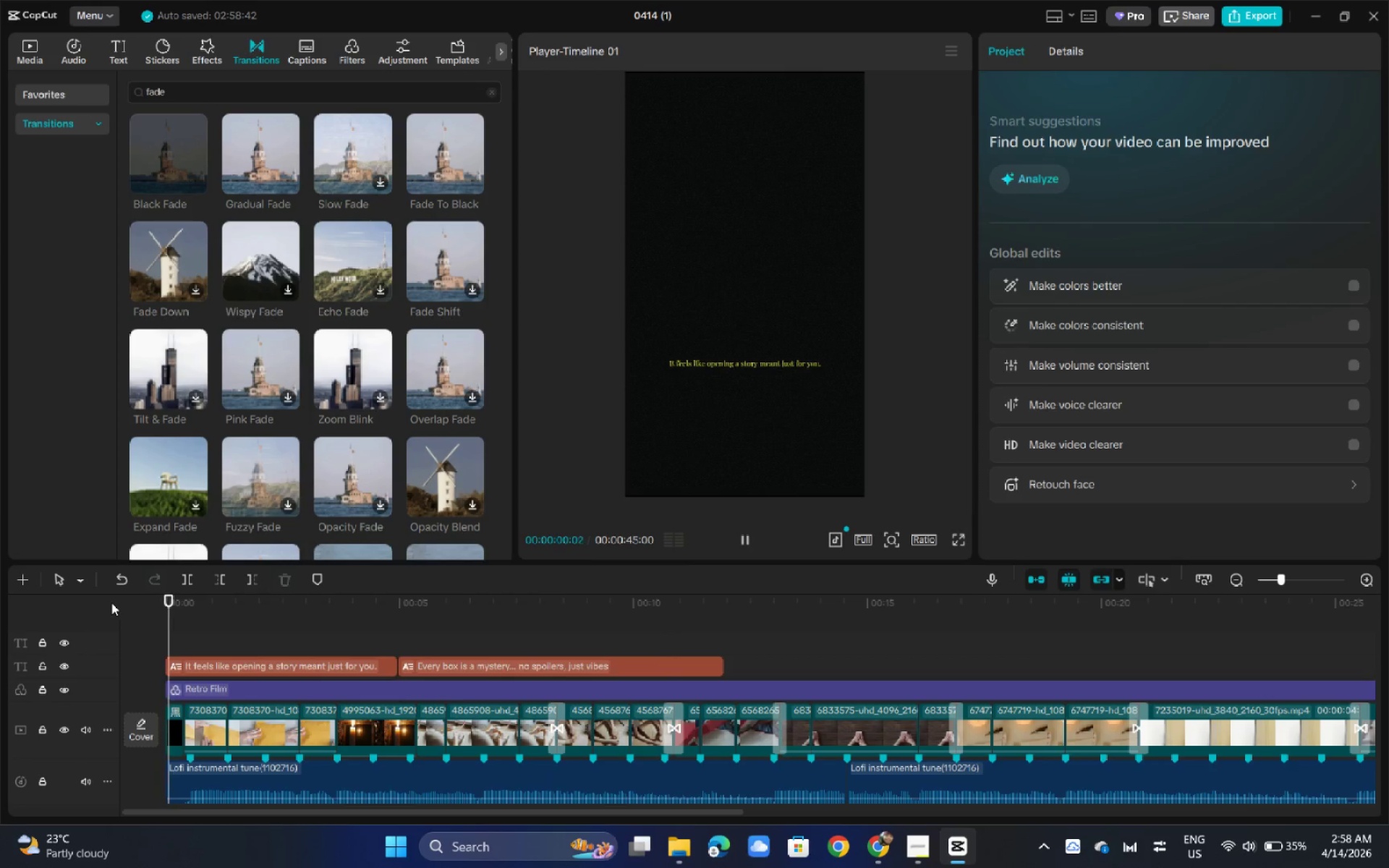 
key(Space)
 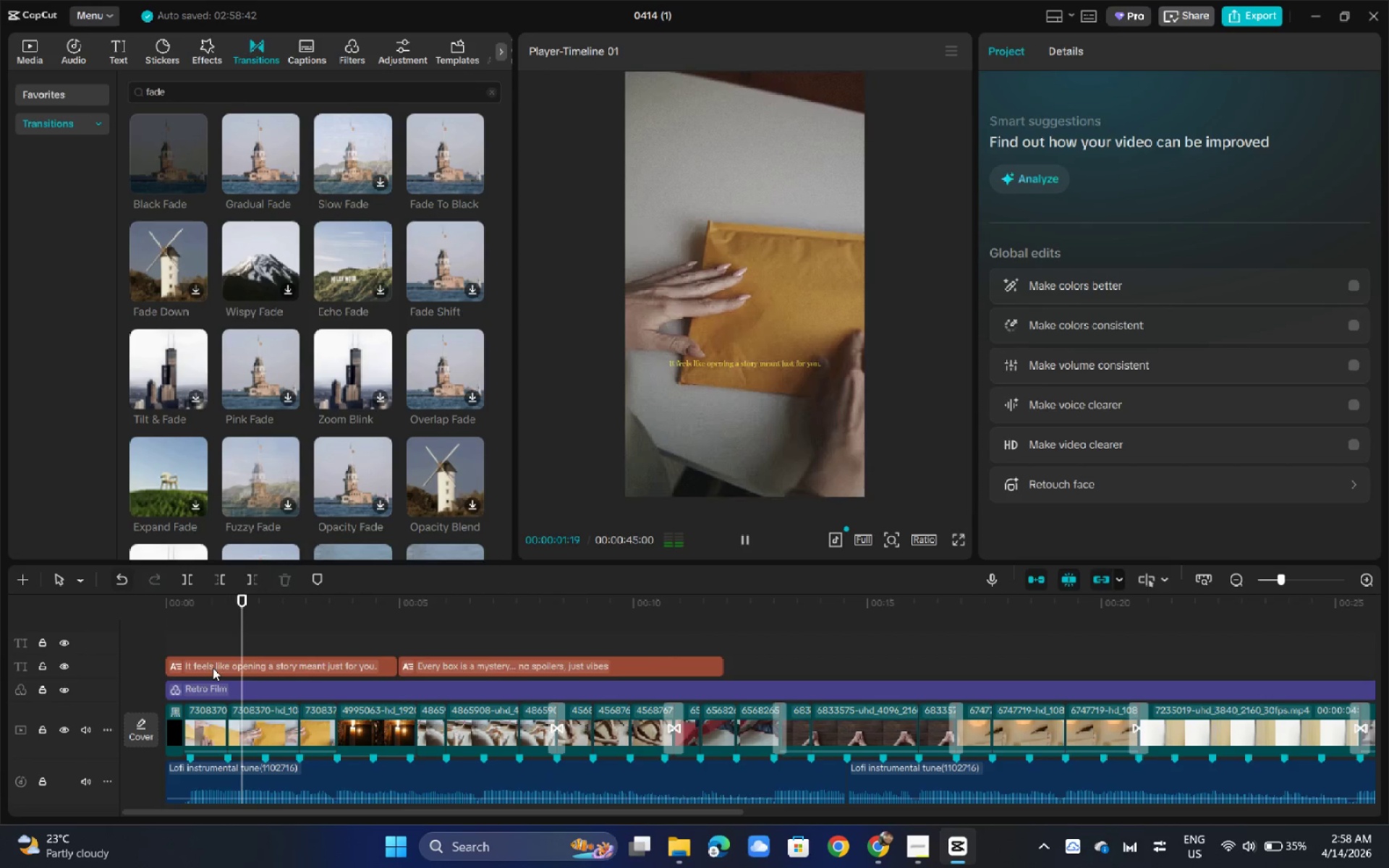 
left_click([300, 673])
 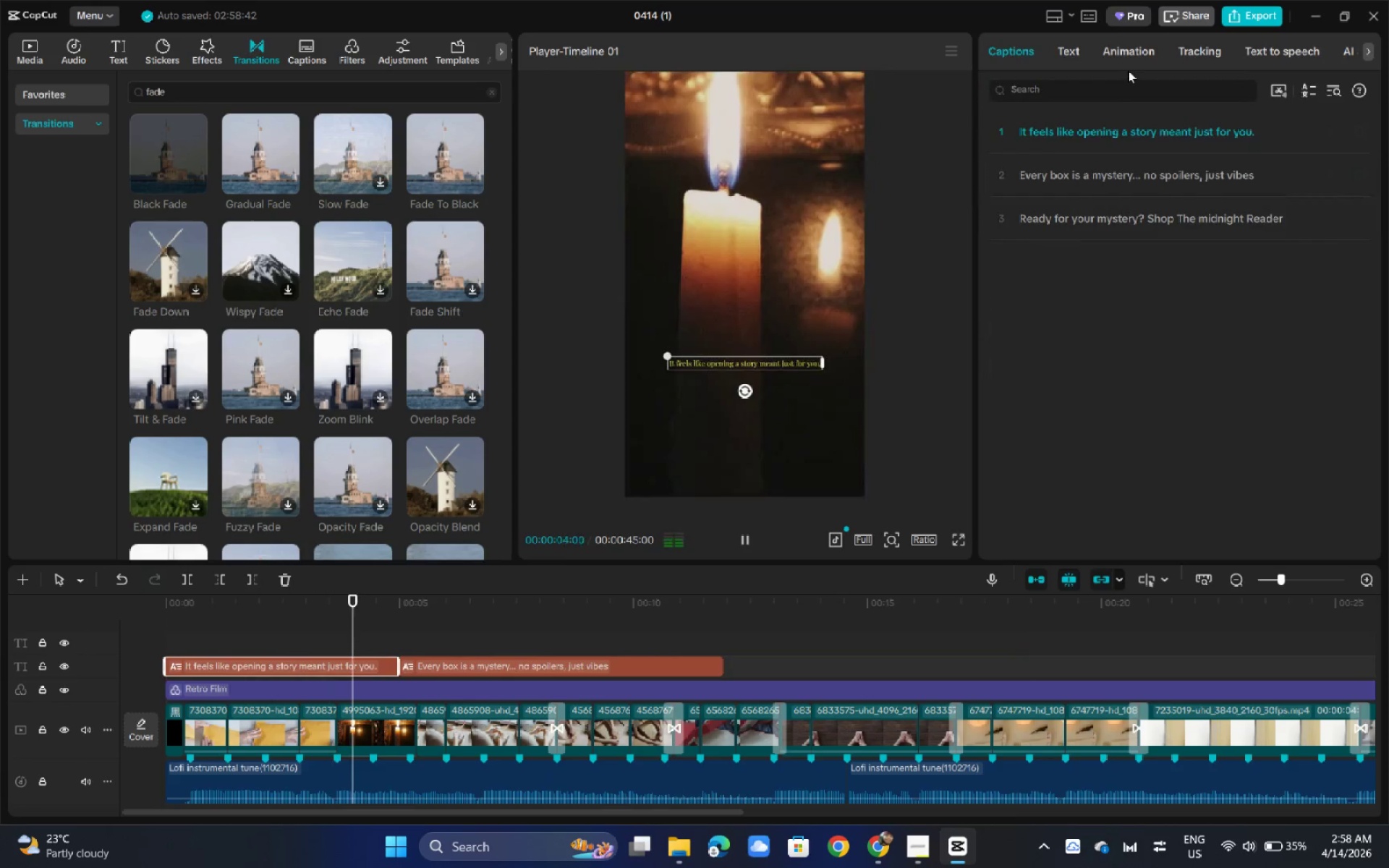 
left_click([1137, 55])
 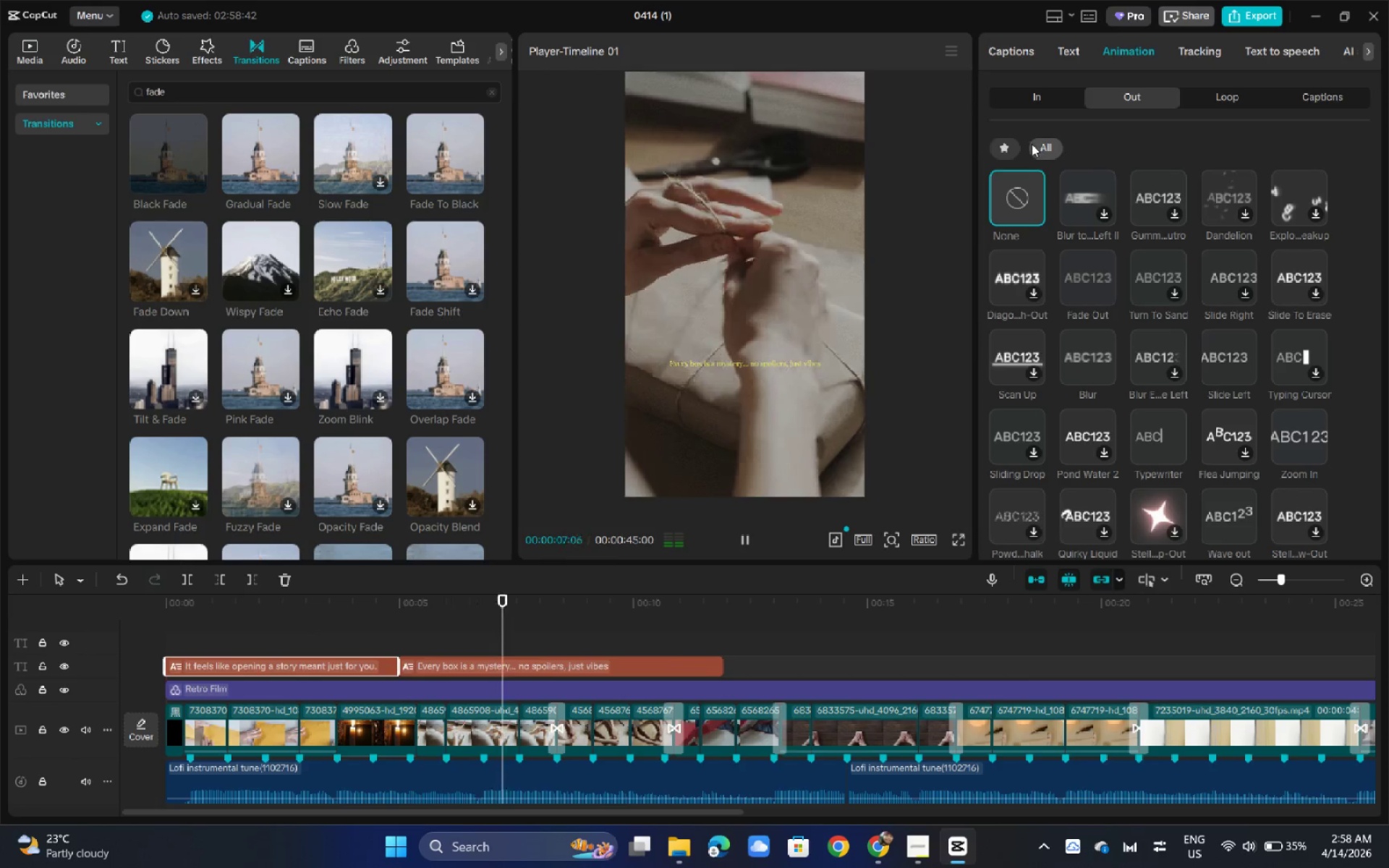 
left_click([1056, 104])
 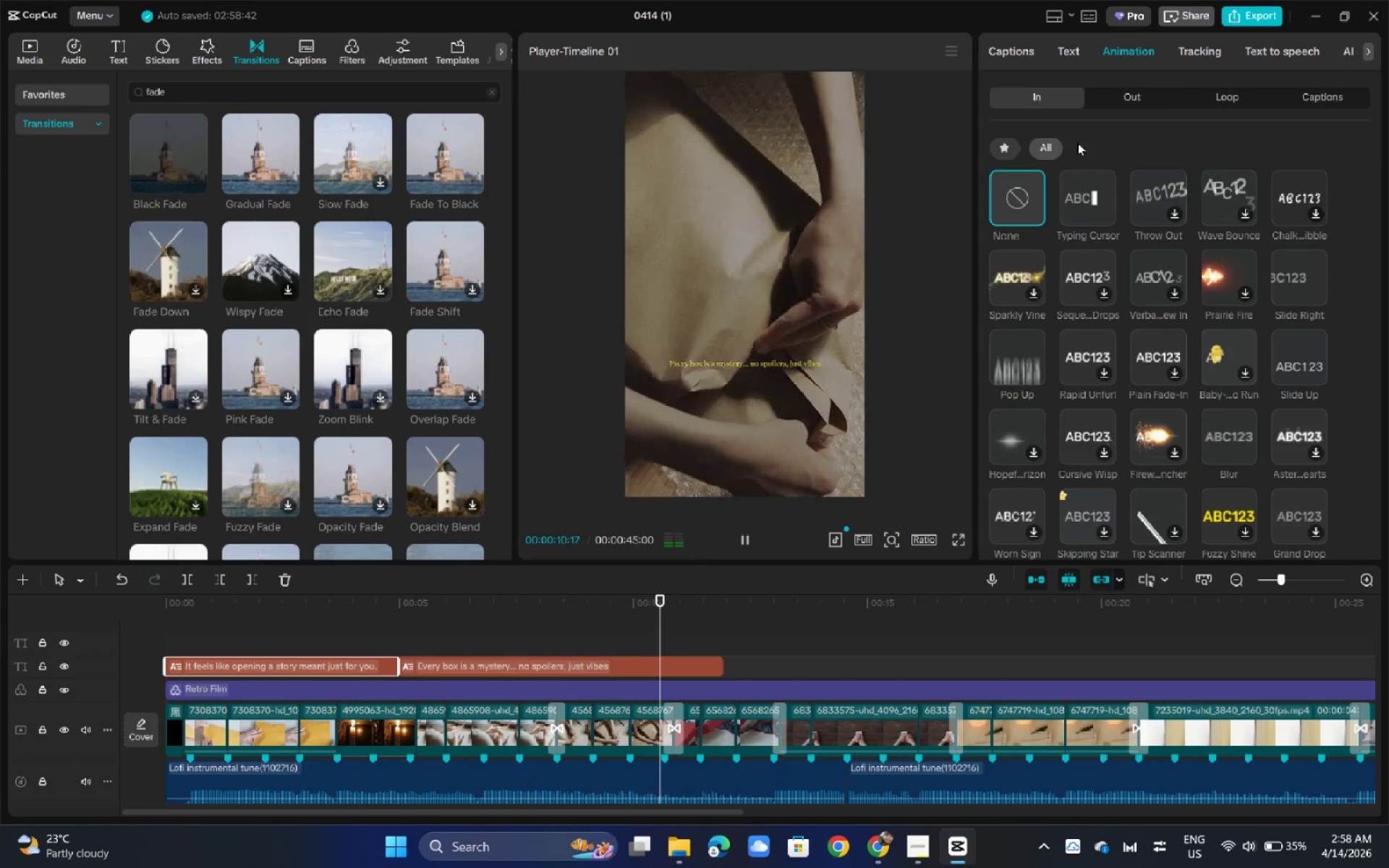 
mouse_move([1092, 179])
 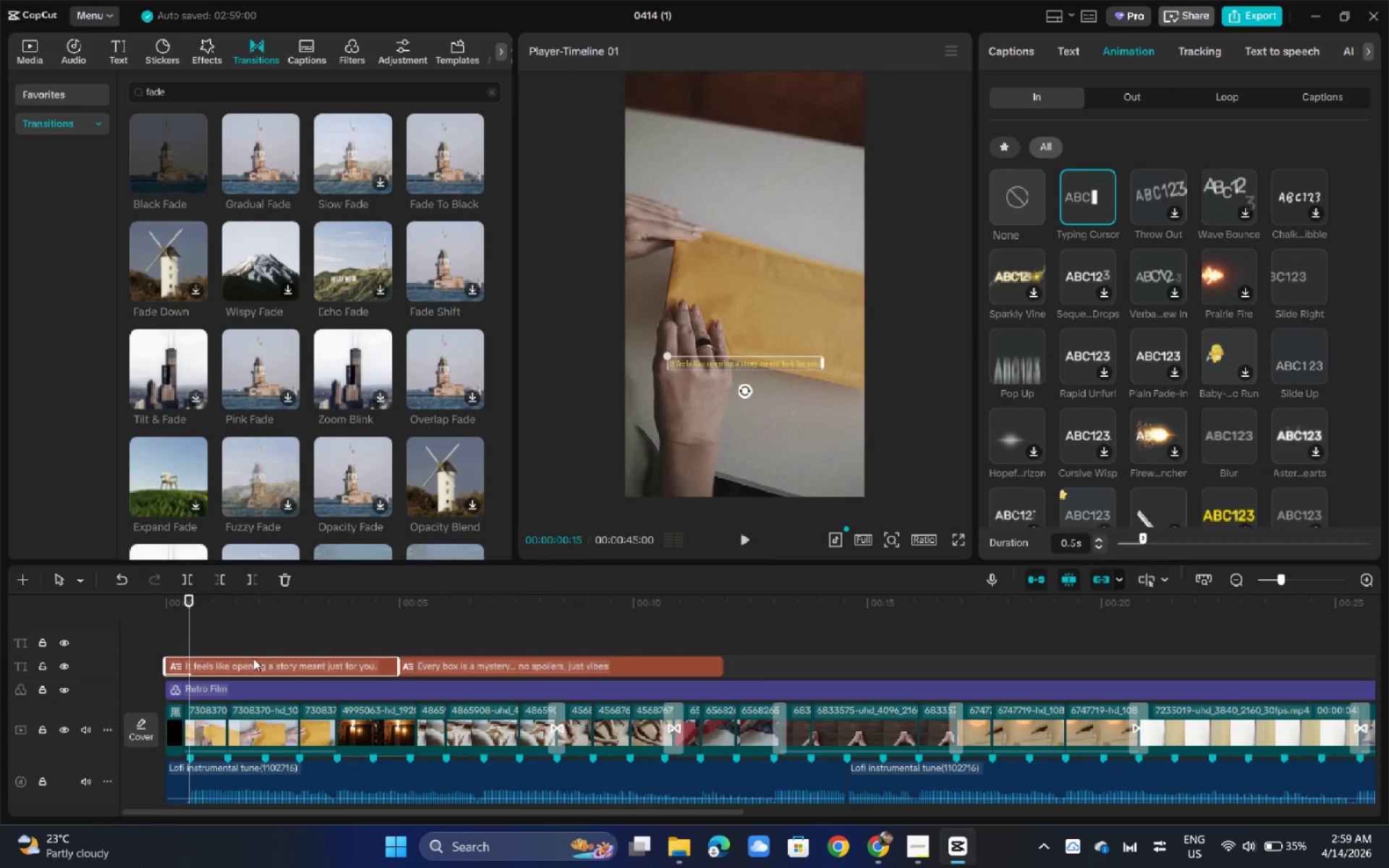 
left_click_drag(start_coordinate=[237, 620], to_coordinate=[101, 599])
 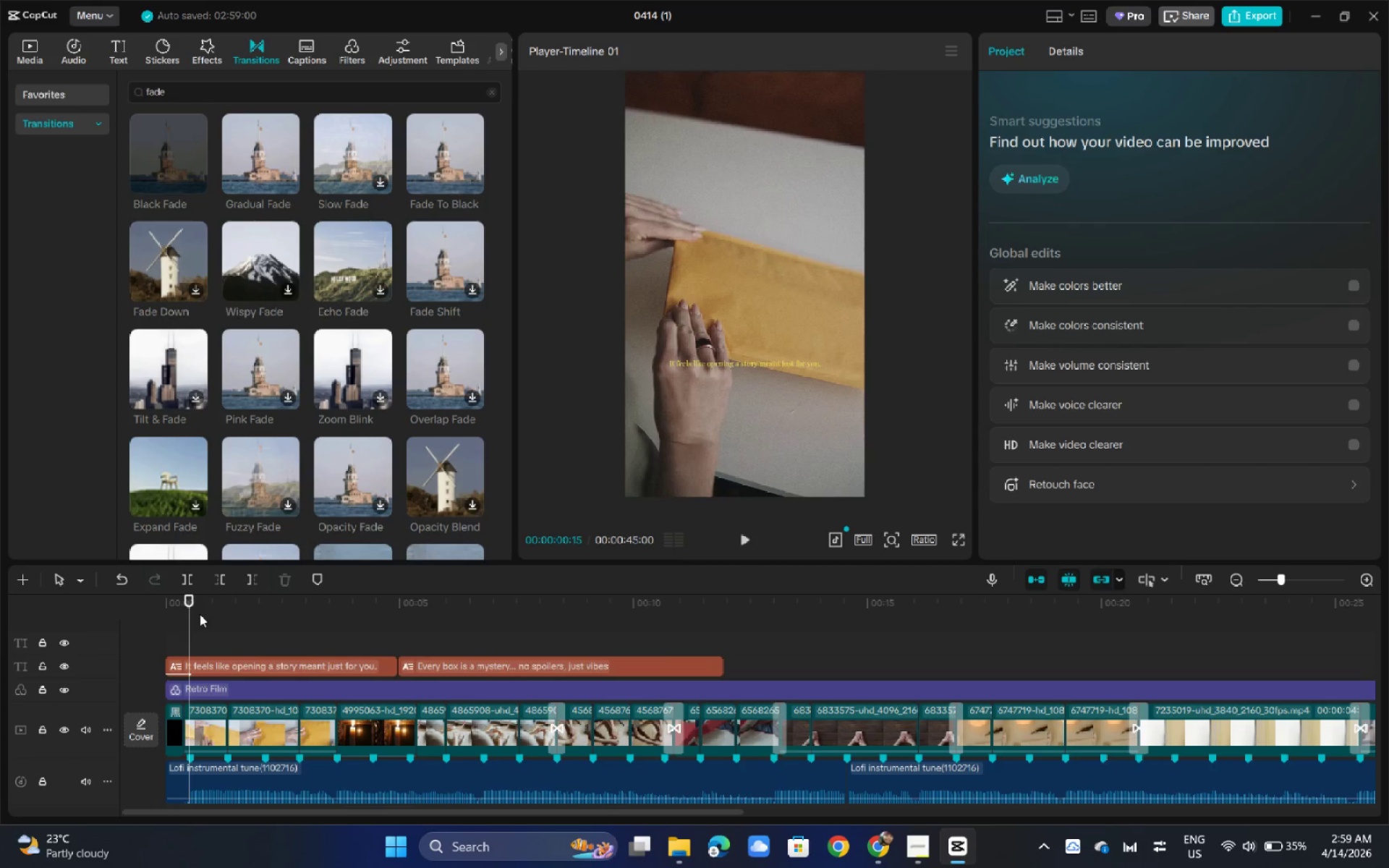 
left_click_drag(start_coordinate=[200, 613], to_coordinate=[176, 610])
 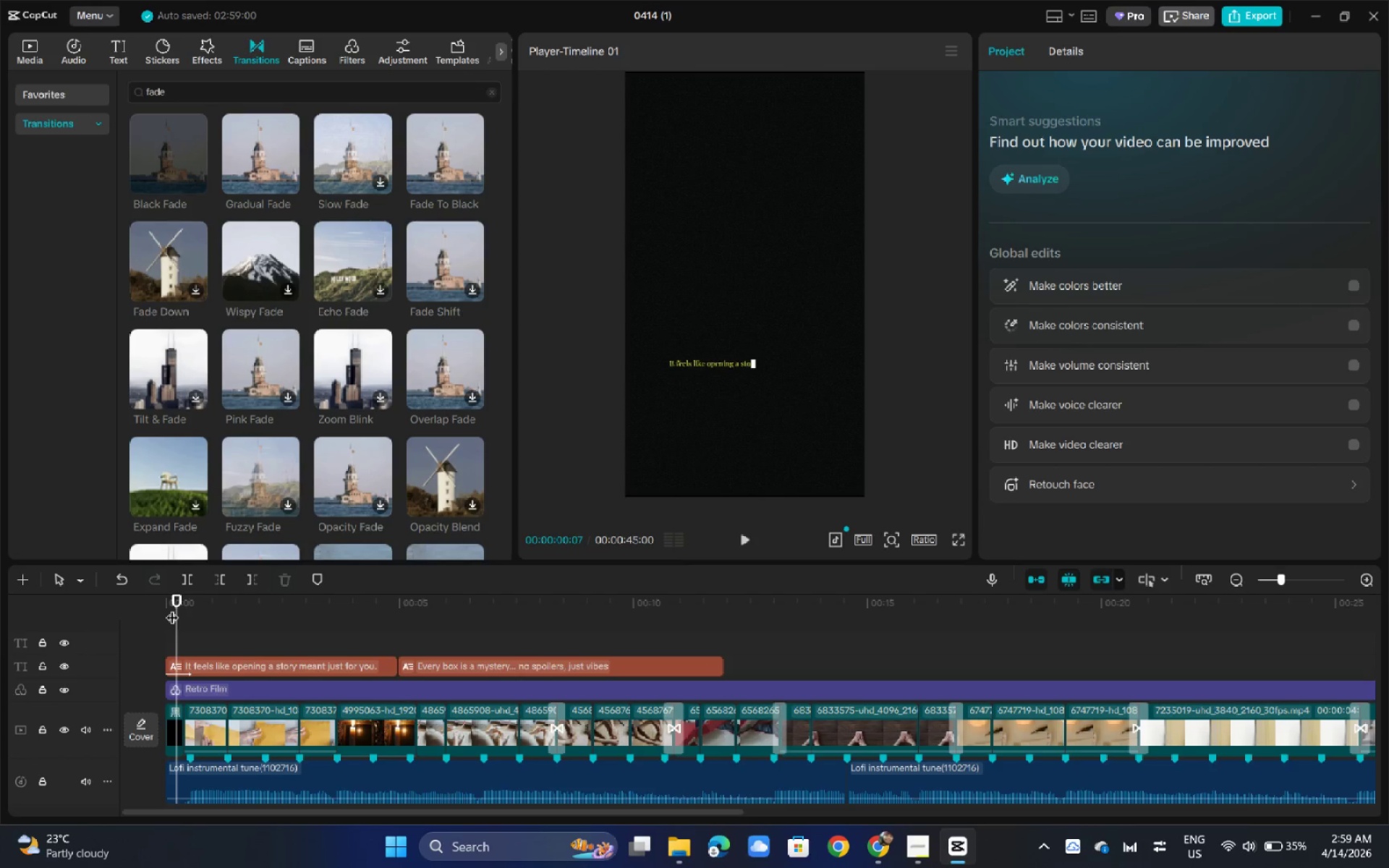 
left_click_drag(start_coordinate=[172, 608], to_coordinate=[145, 605])
 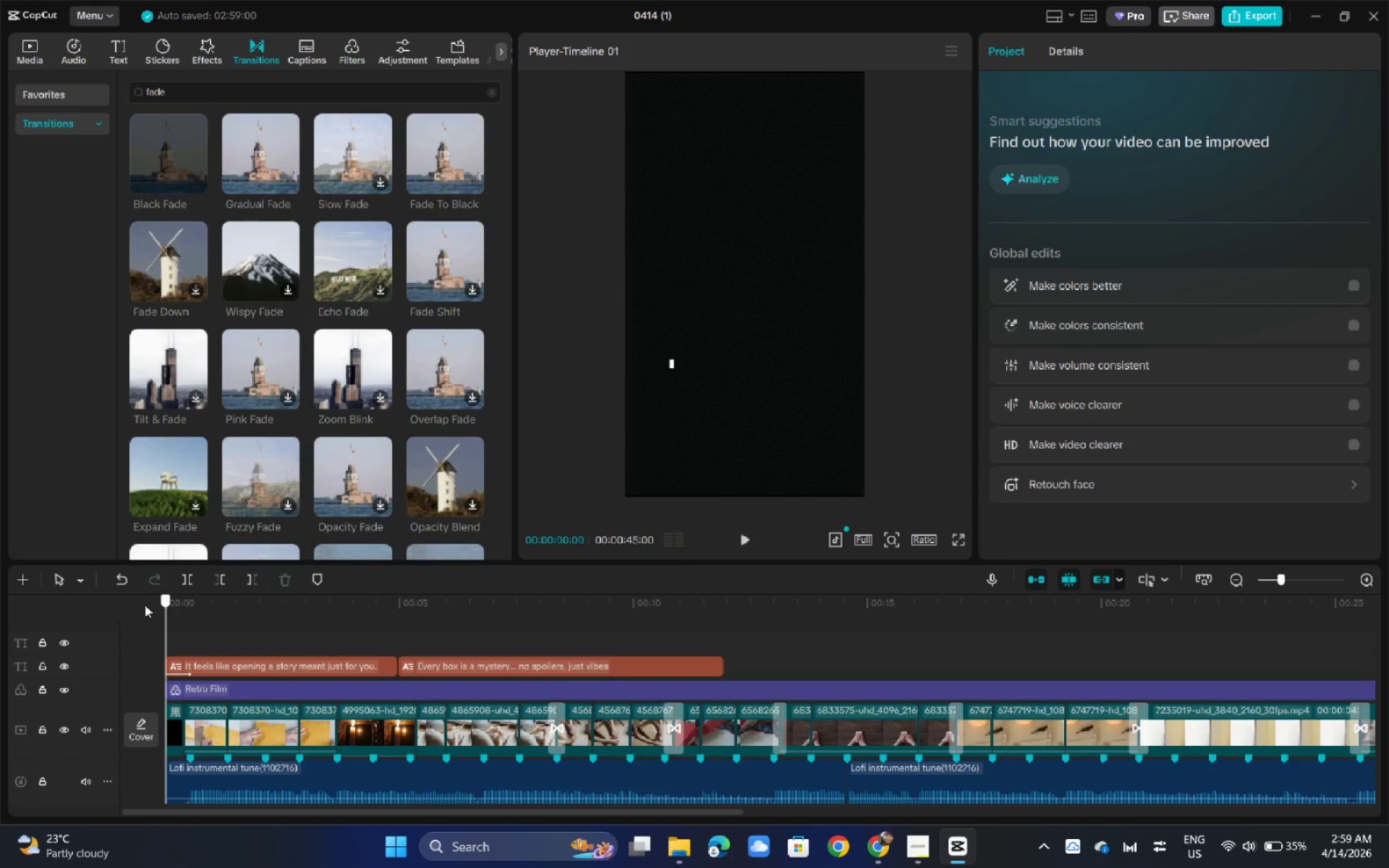 
key(Space)
 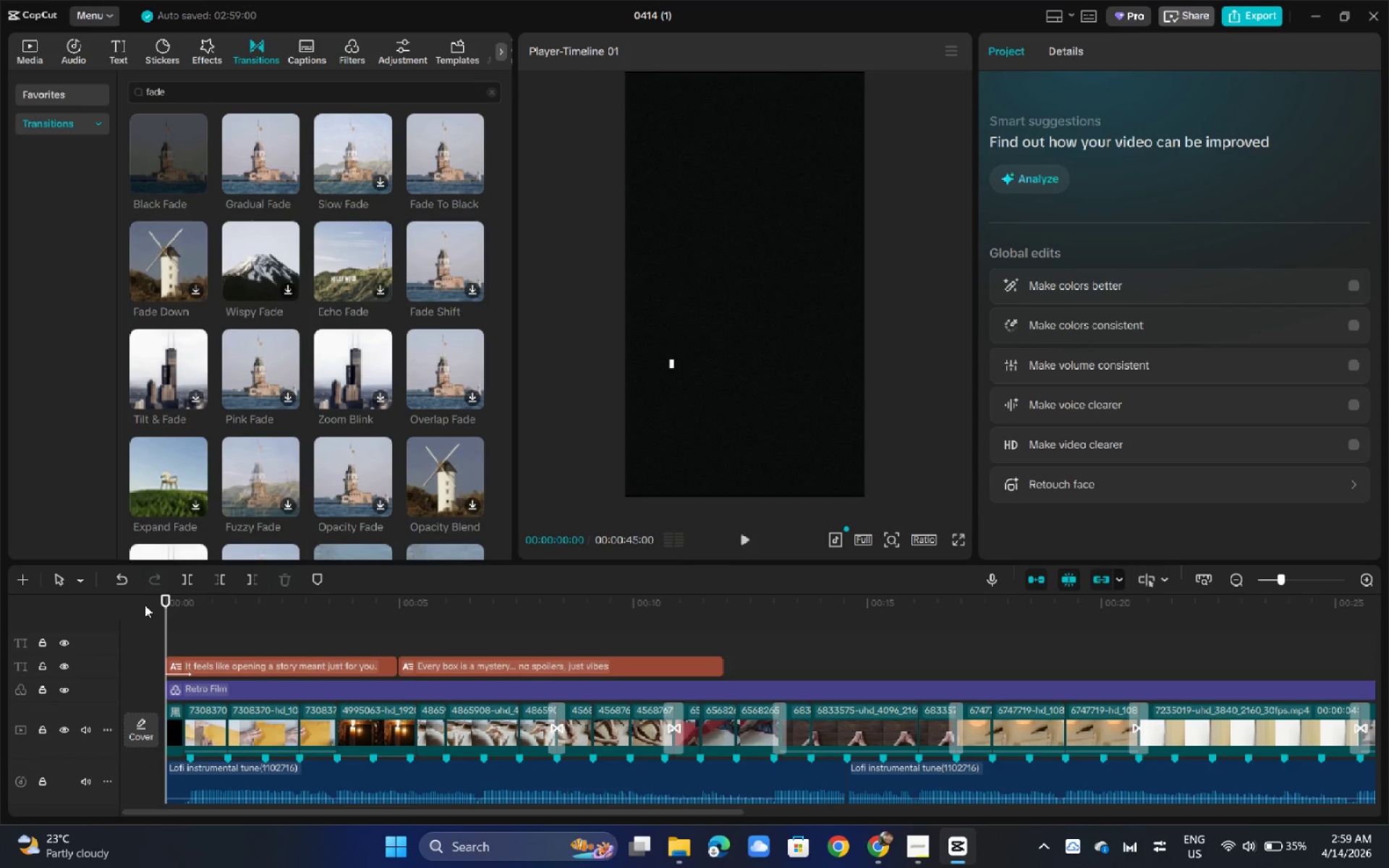 
key(Space)
 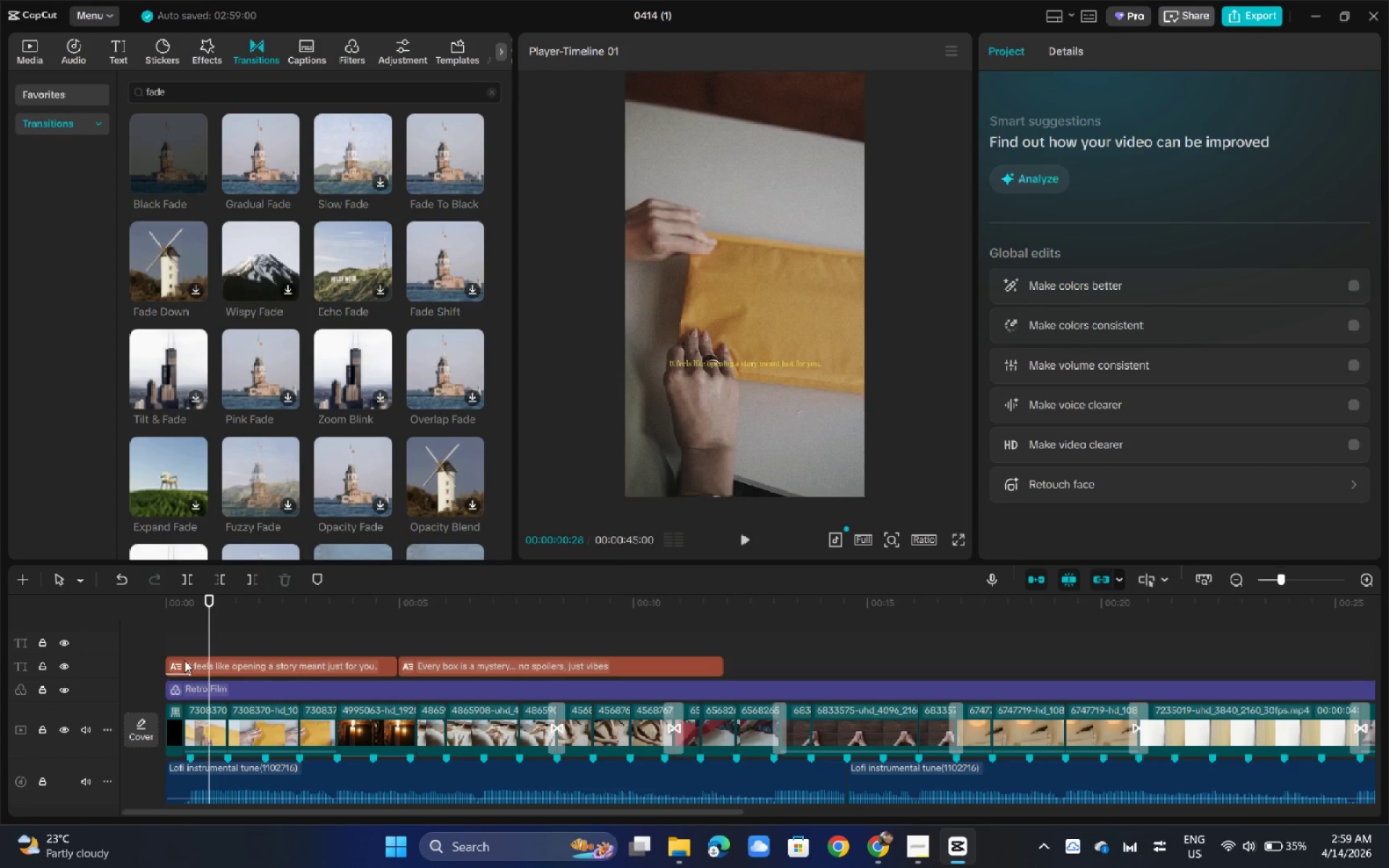 
left_click([184, 660])
 